 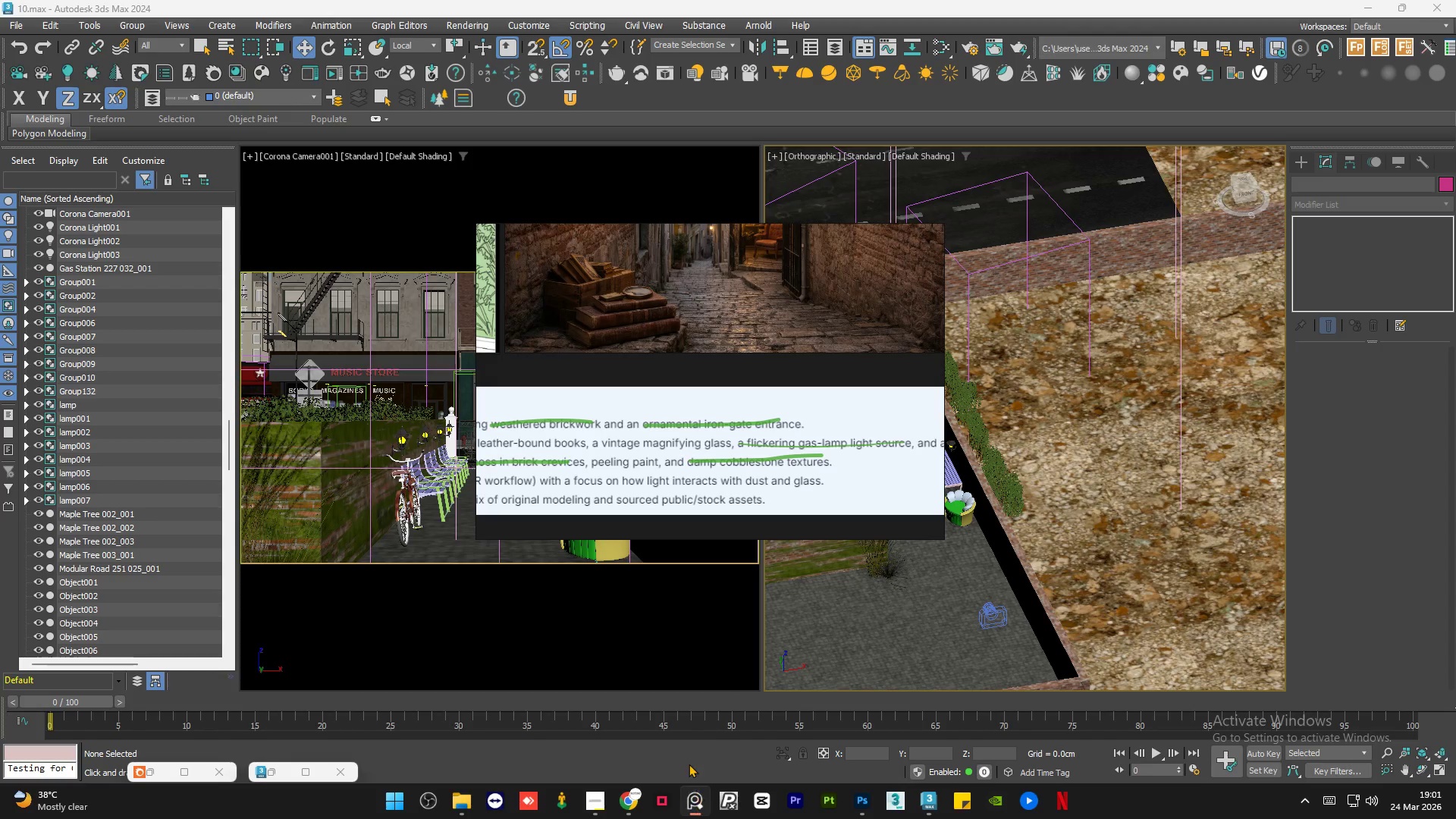 
scroll: coordinate [682, 361], scroll_direction: down, amount: 4.0
 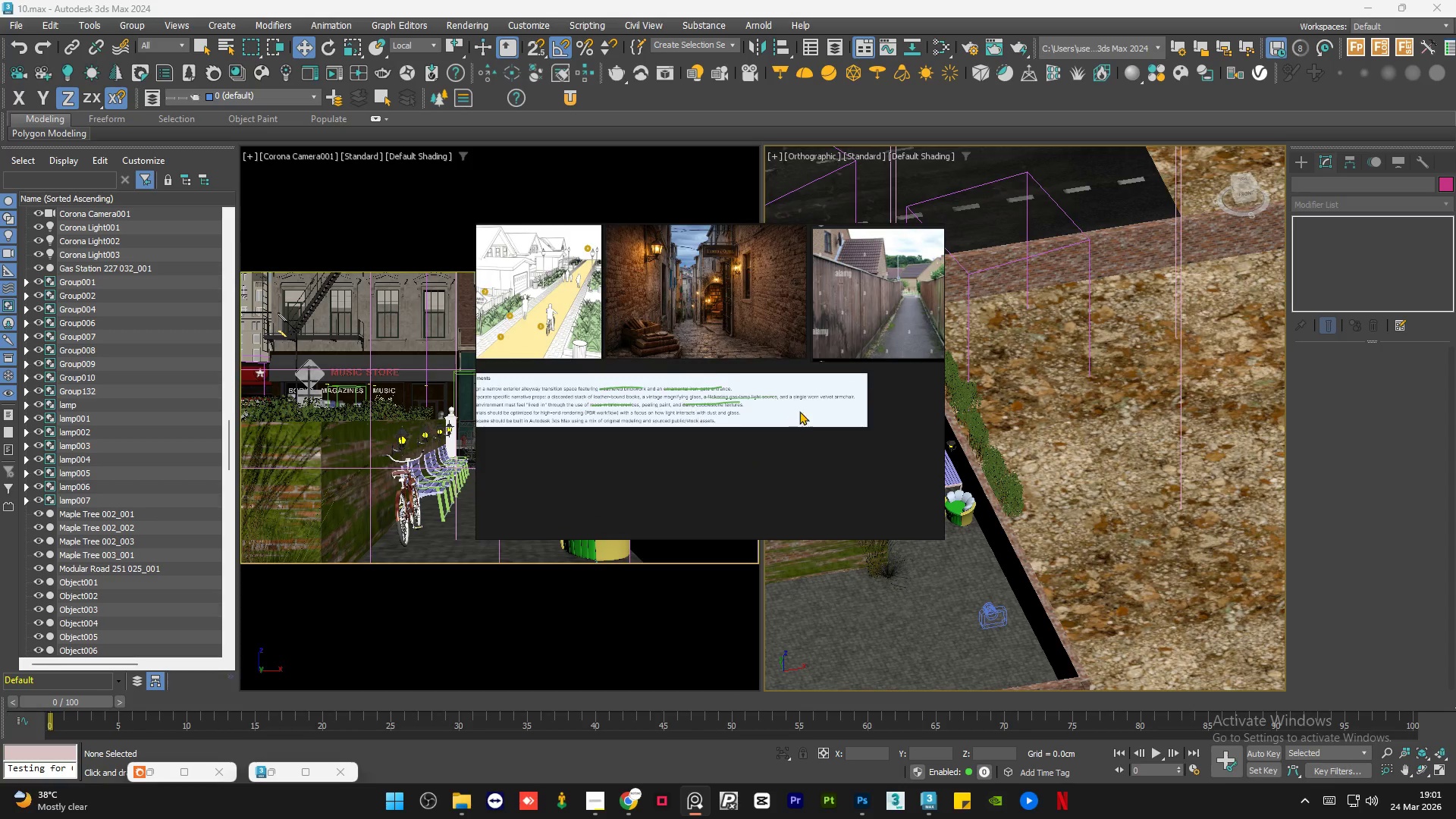 
right_click([637, 425])
 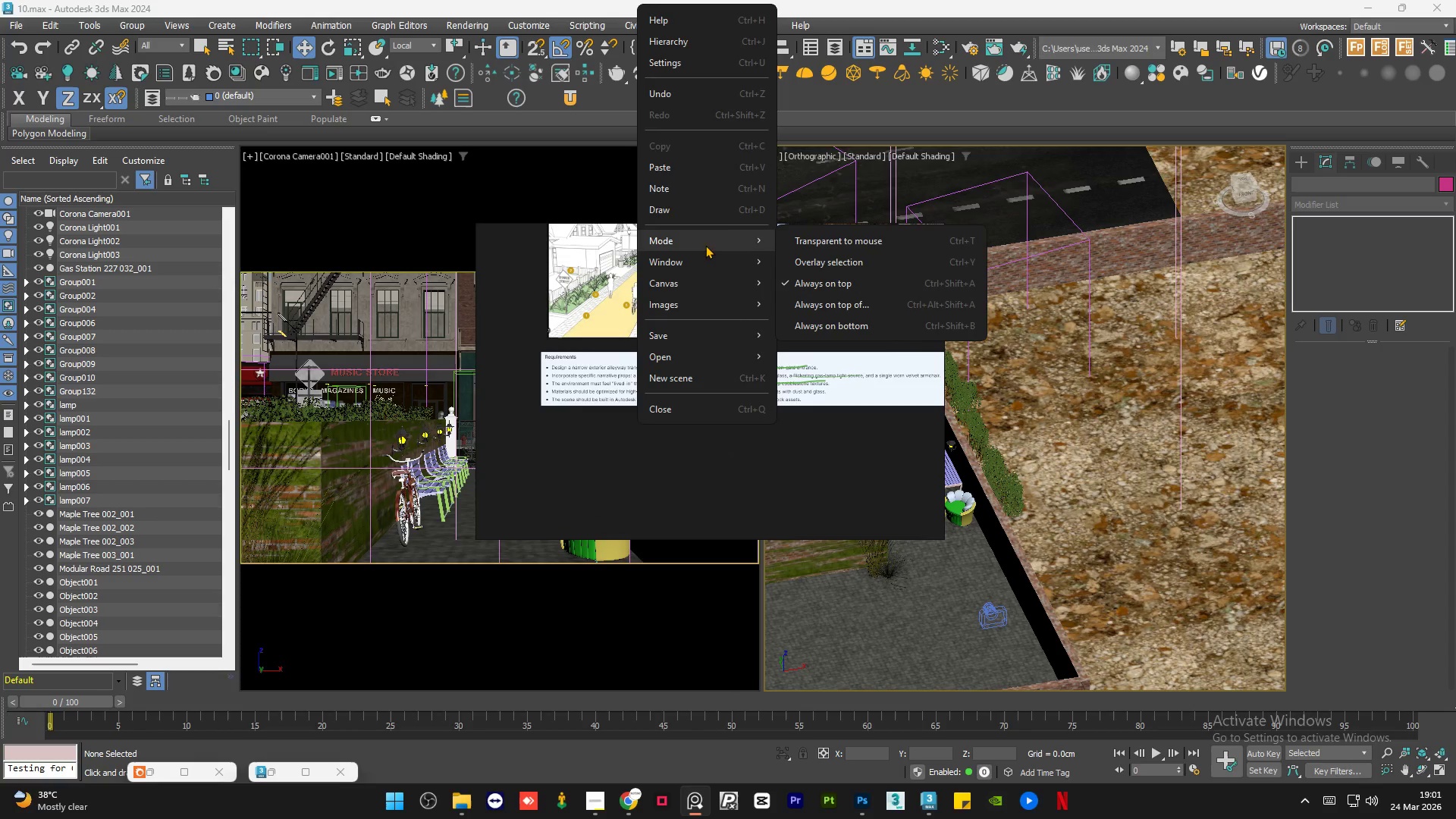 
scroll: coordinate [639, 451], scroll_direction: none, amount: 0.0
 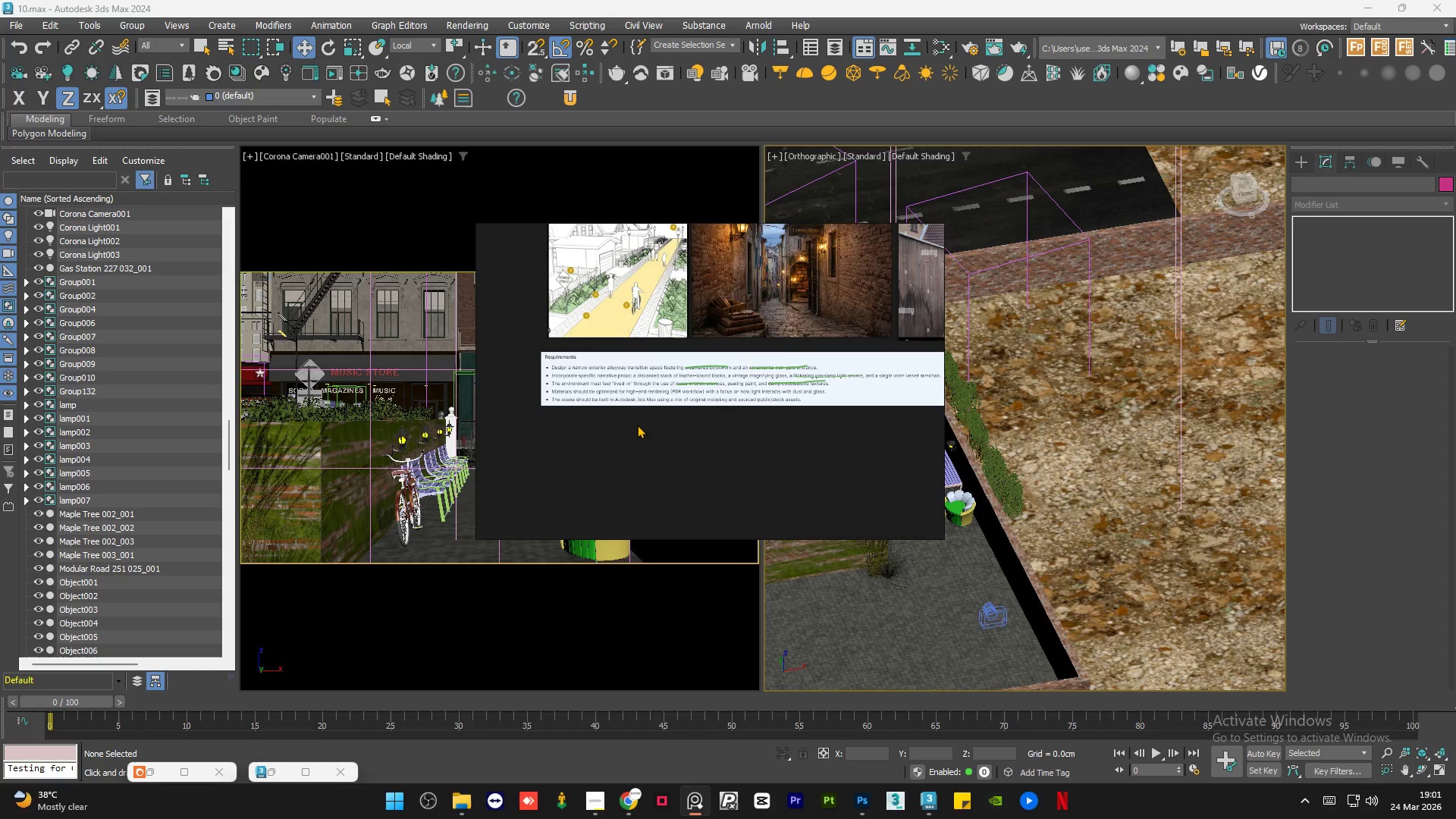 
left_click([721, 214])
 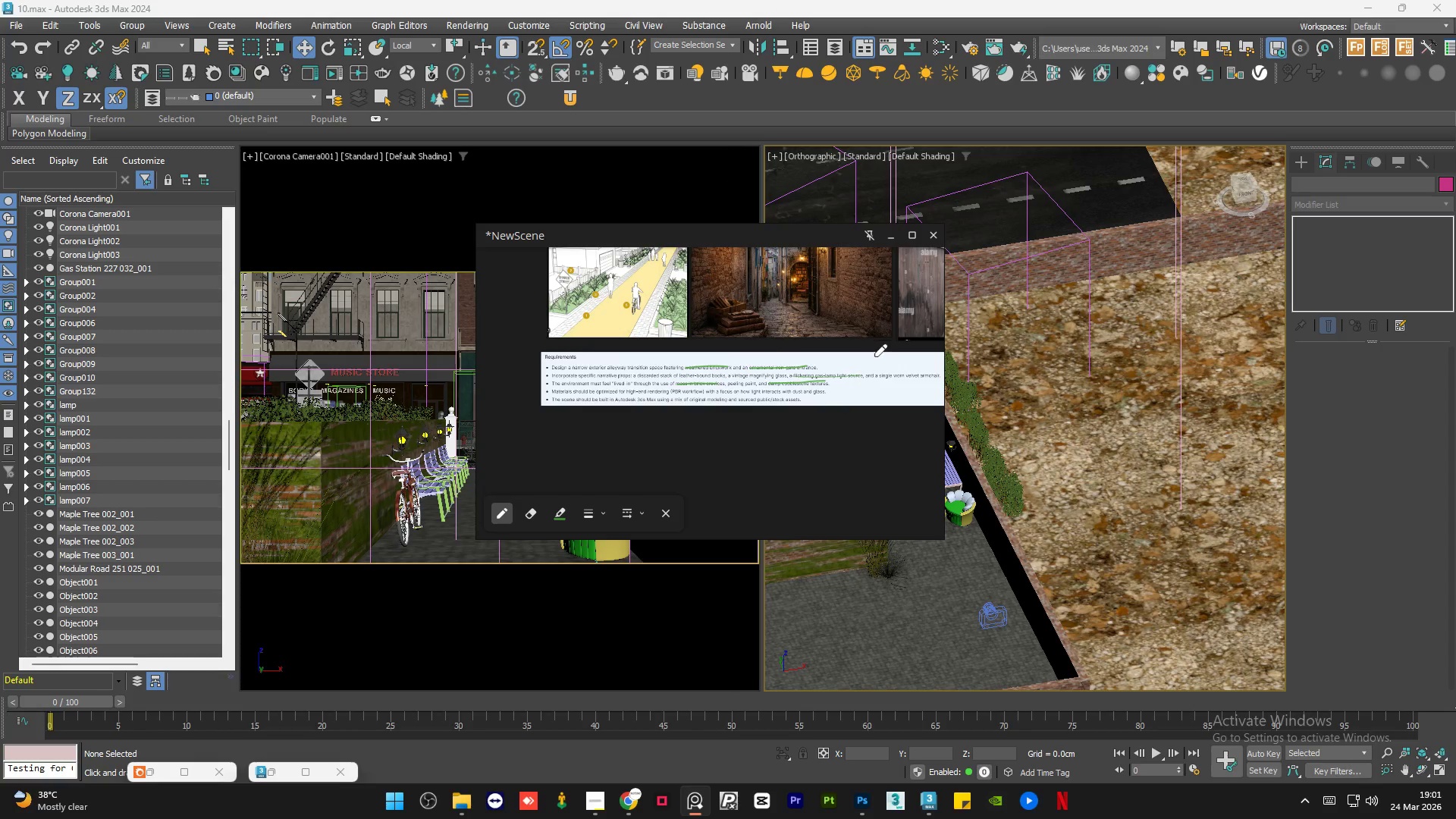 
scroll: coordinate [730, 372], scroll_direction: up, amount: 6.0
 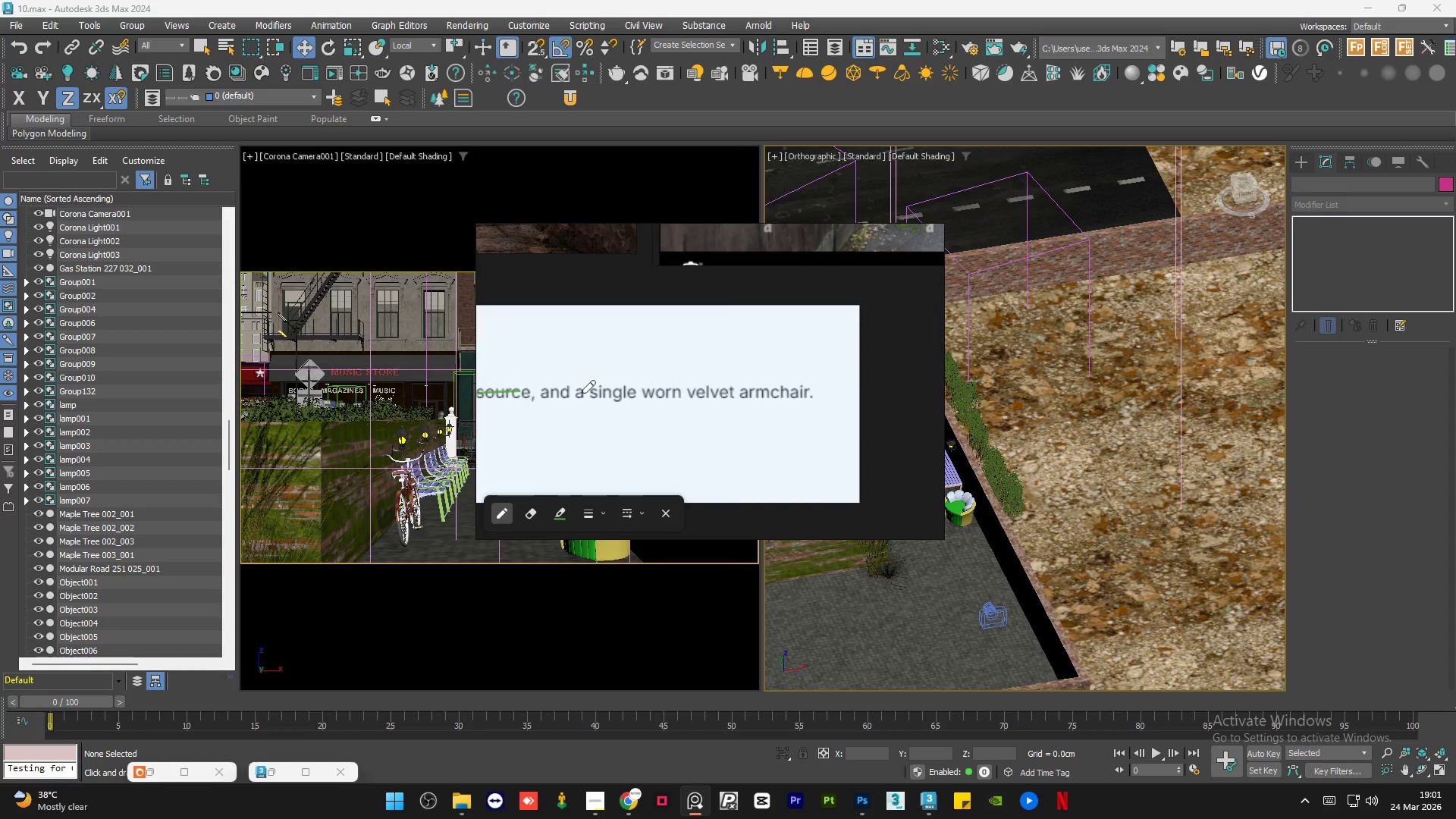 
left_click_drag(start_coordinate=[571, 394], to_coordinate=[806, 393])
 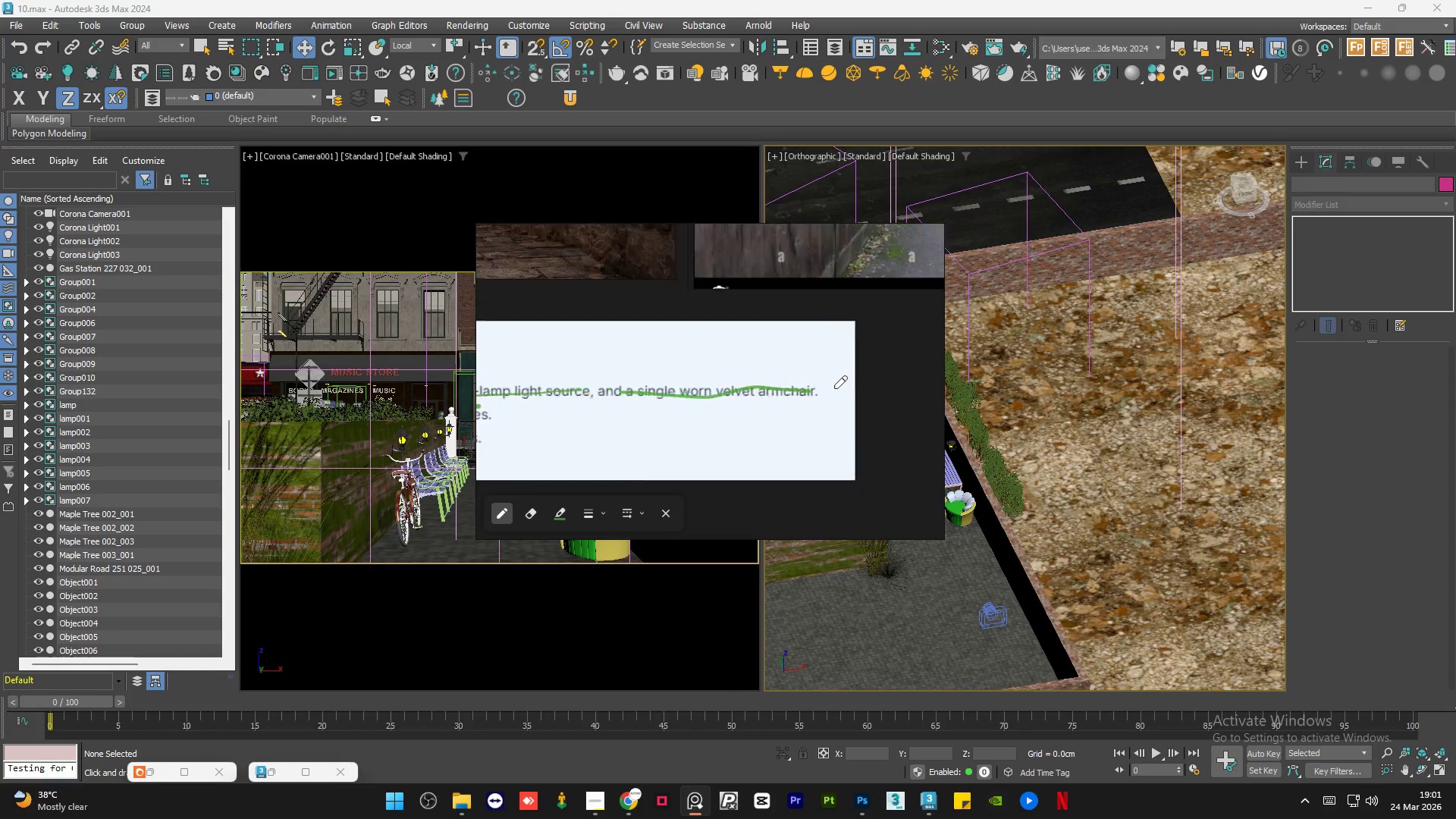 
scroll: coordinate [773, 370], scroll_direction: down, amount: 5.0
 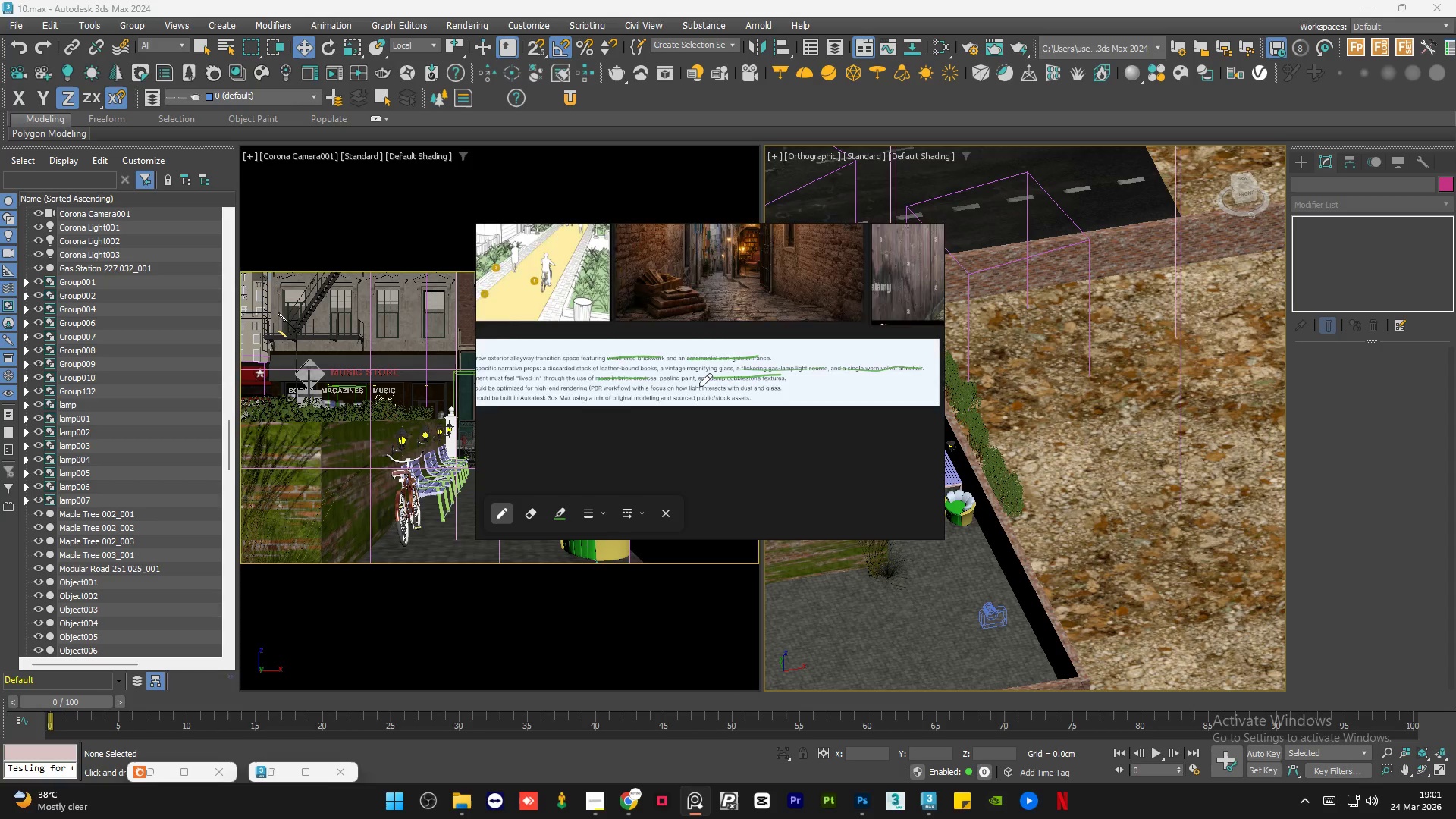 
scroll: coordinate [701, 385], scroll_direction: up, amount: 6.0
 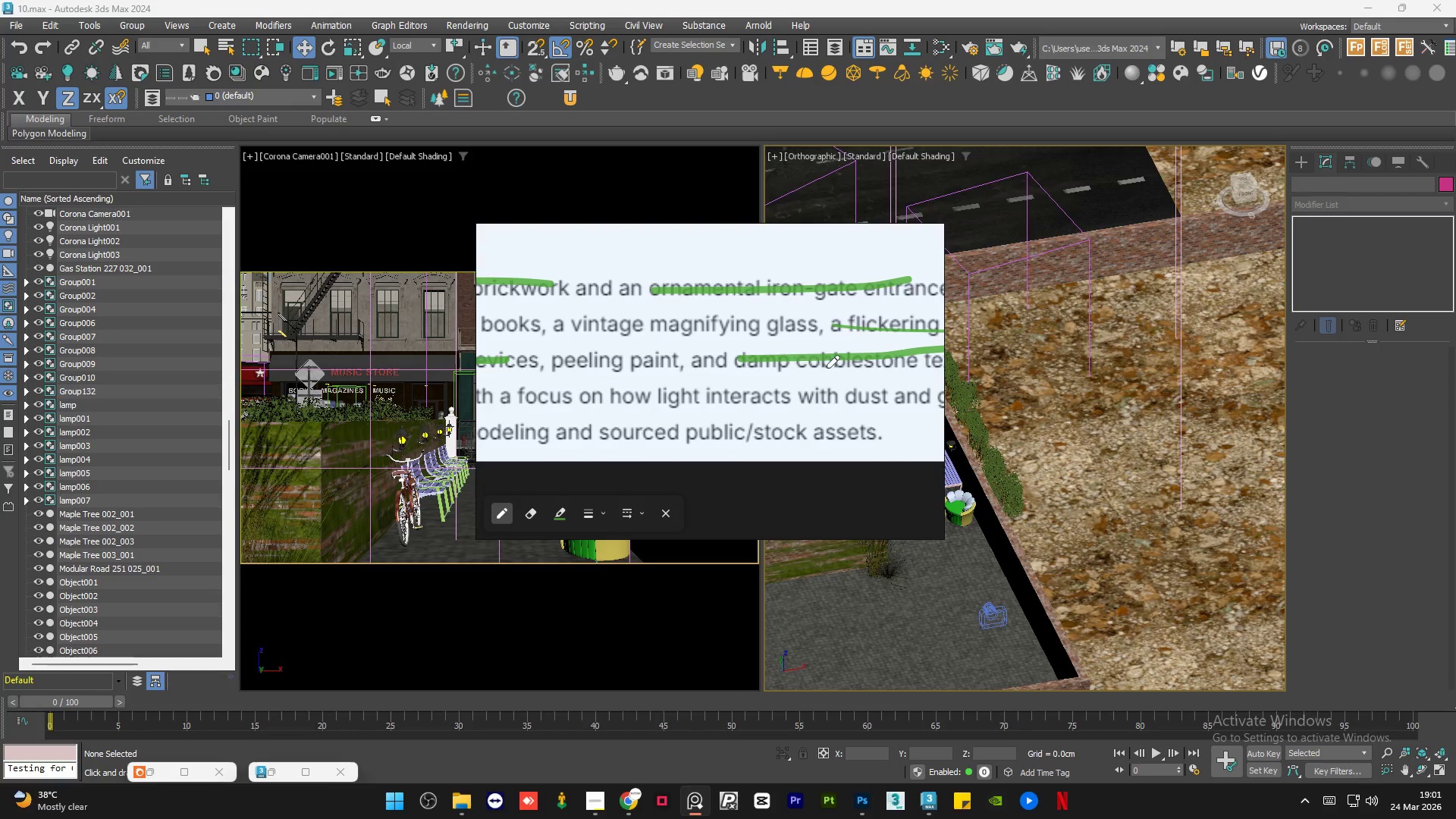 
scroll: coordinate [725, 366], scroll_direction: down, amount: 4.0
 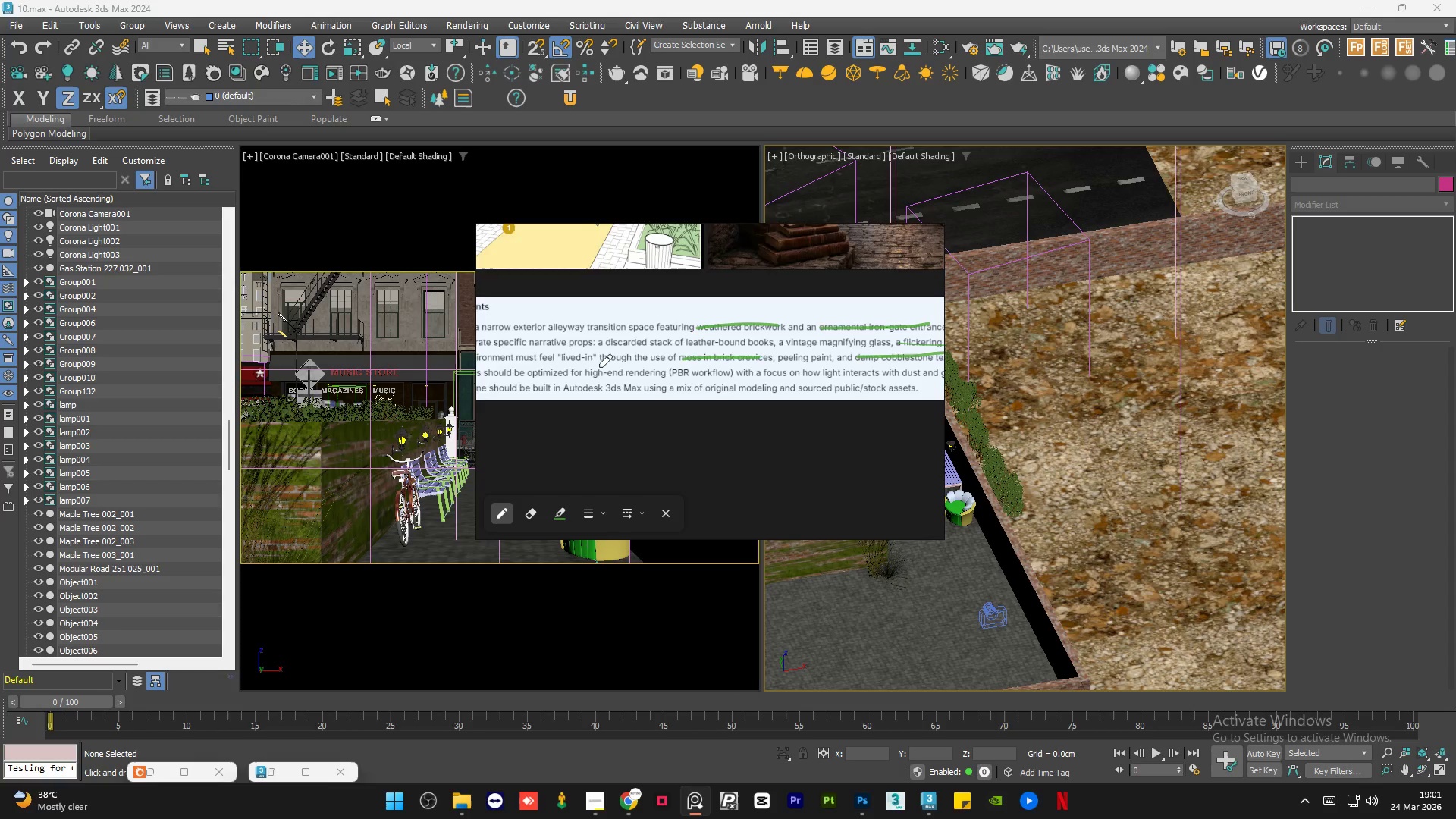 
scroll: coordinate [600, 367], scroll_direction: up, amount: 5.0
 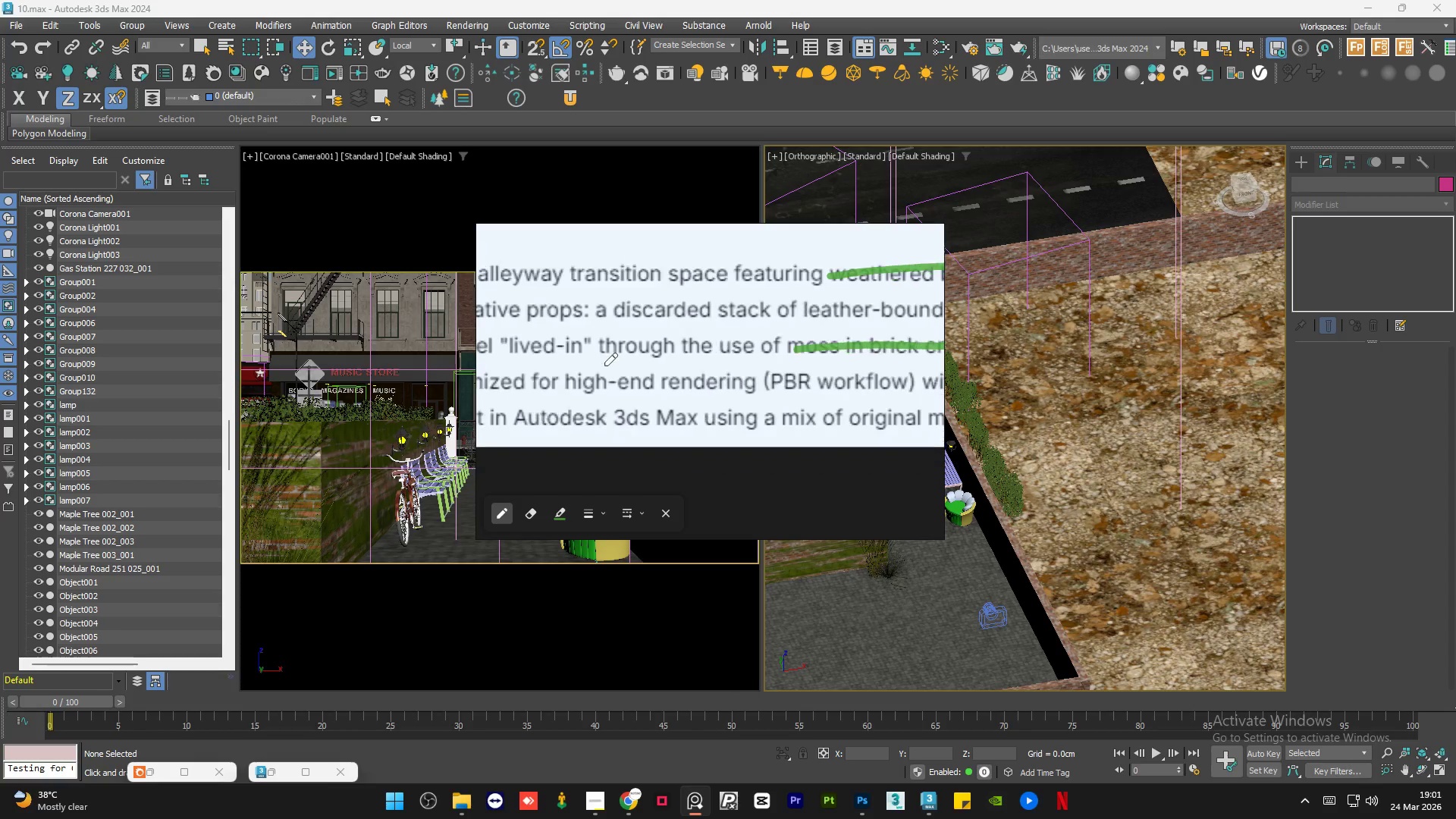 
scroll: coordinate [631, 360], scroll_direction: down, amount: 6.0
 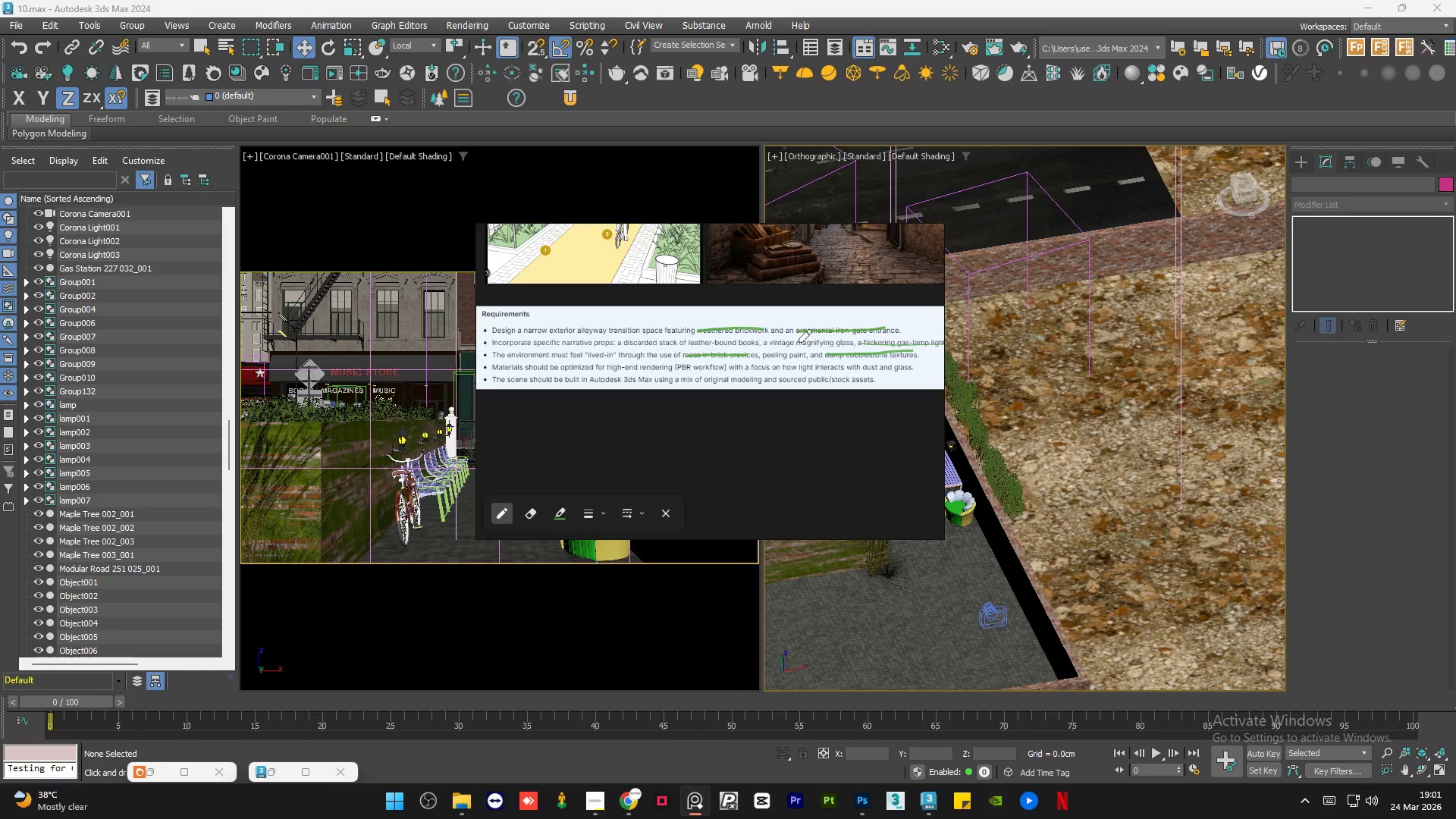 
scroll: coordinate [833, 336], scroll_direction: up, amount: 3.0
 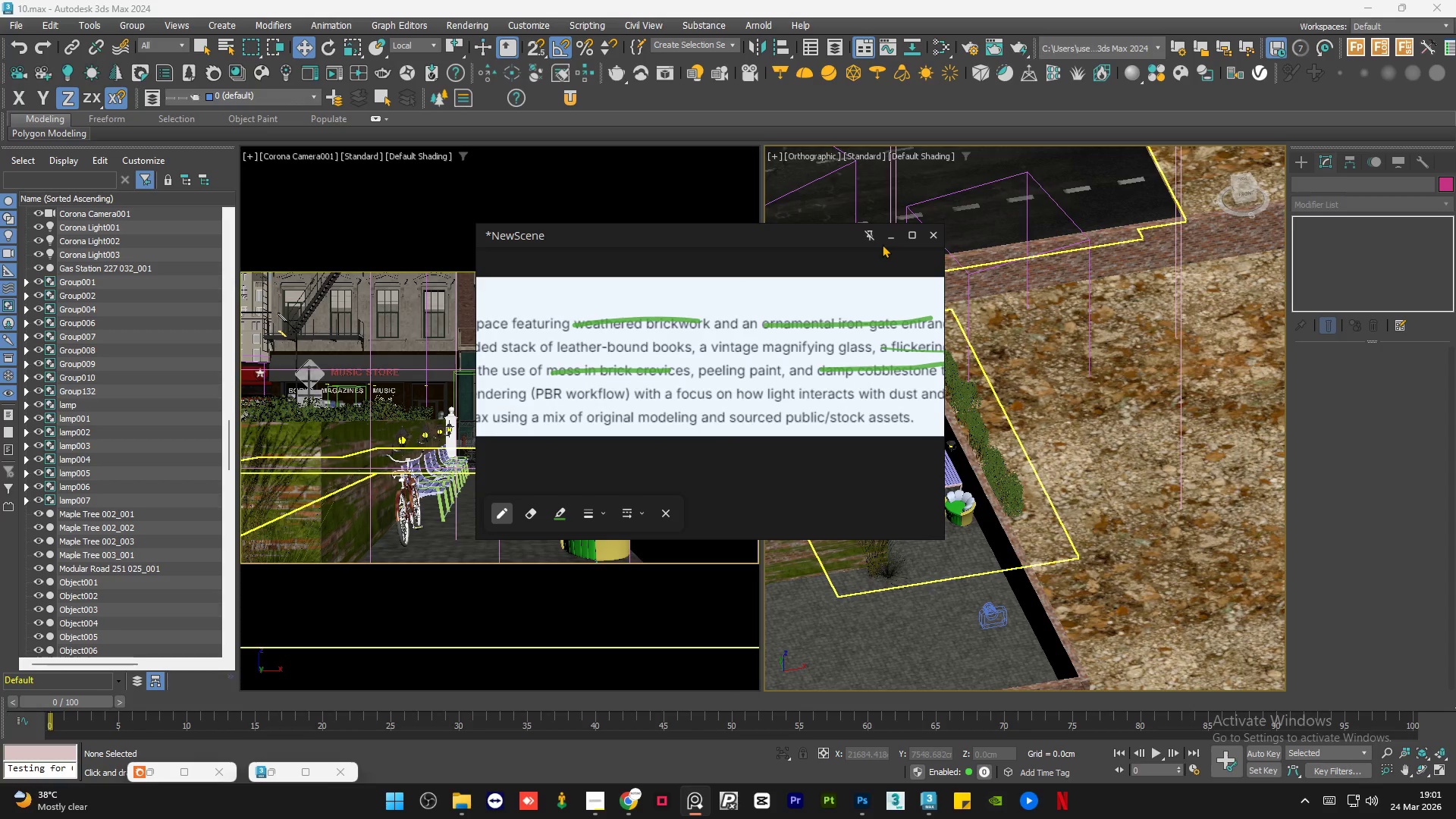 
left_click([891, 237])
 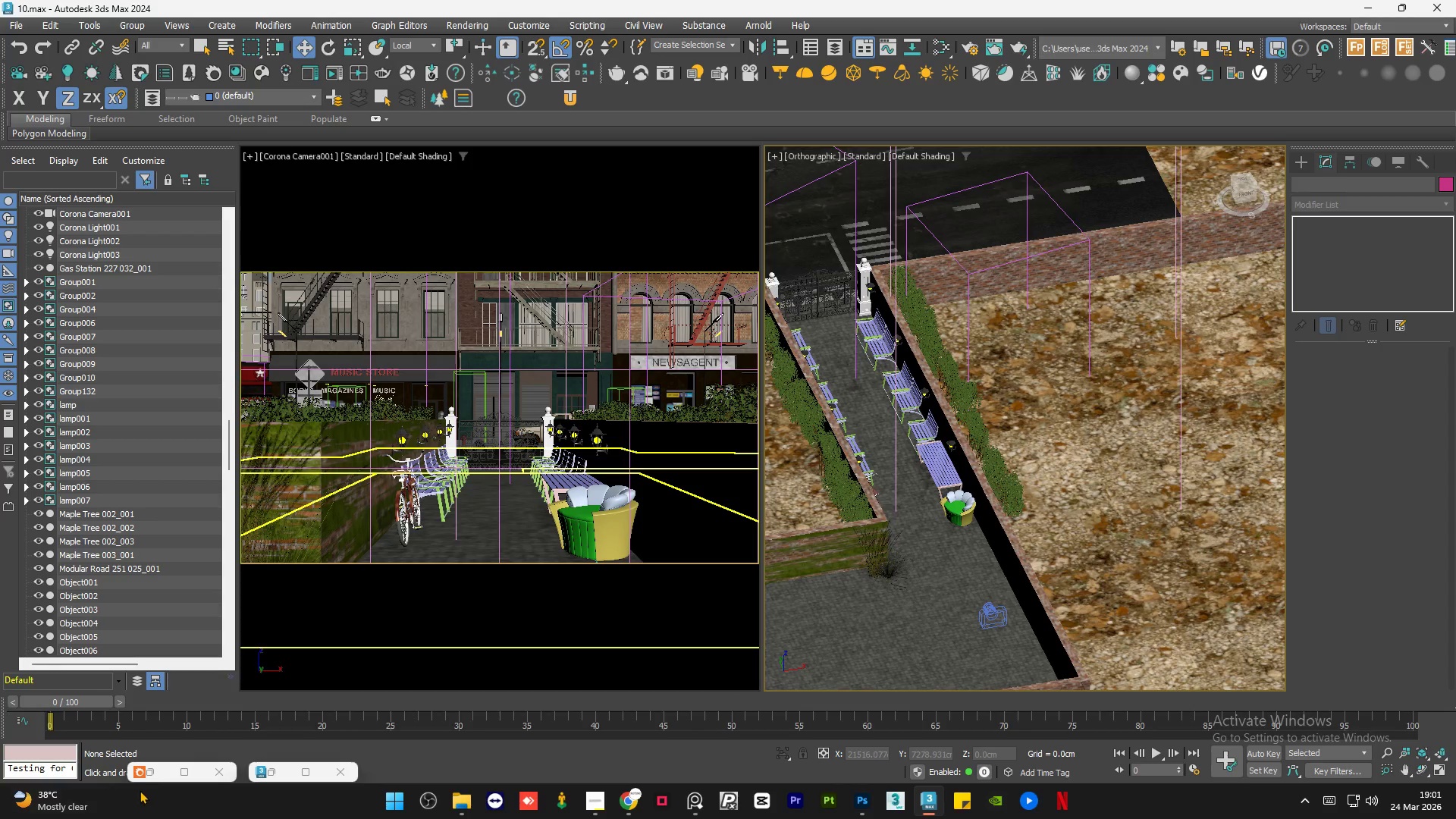 
left_click([153, 777])
 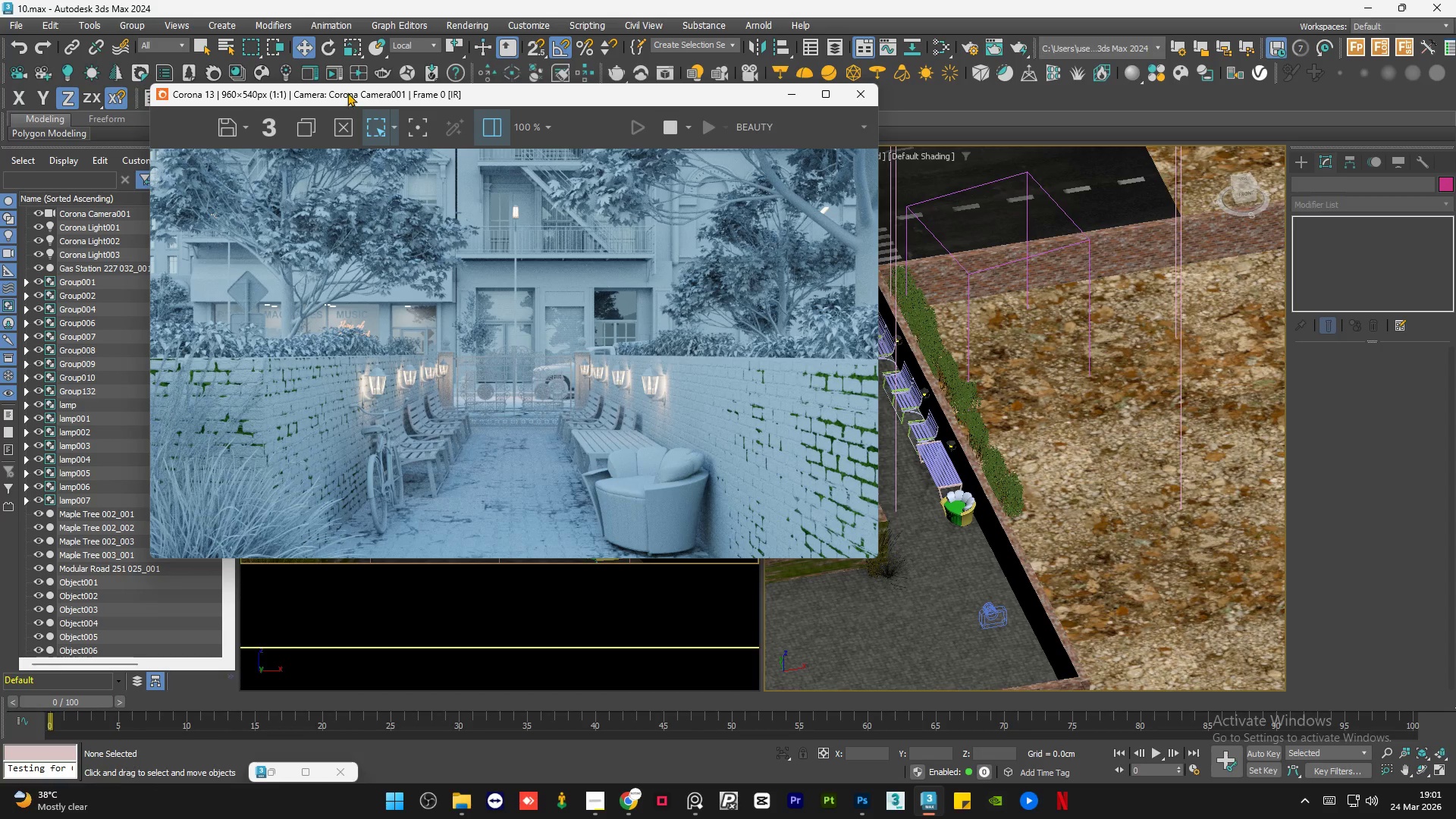 
left_click_drag(start_coordinate=[347, 95], to_coordinate=[348, 135])
 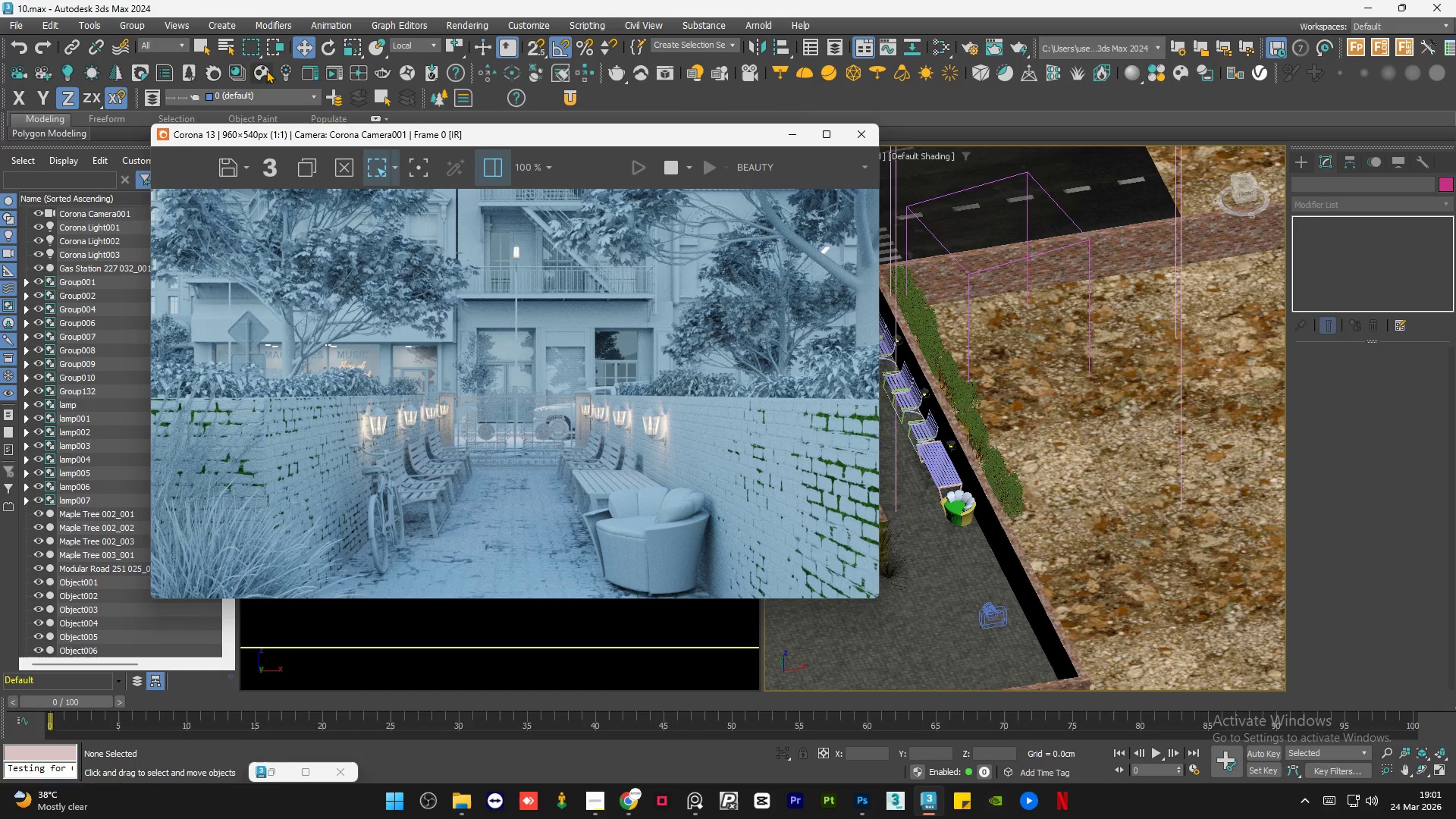 
left_click([264, 70])
 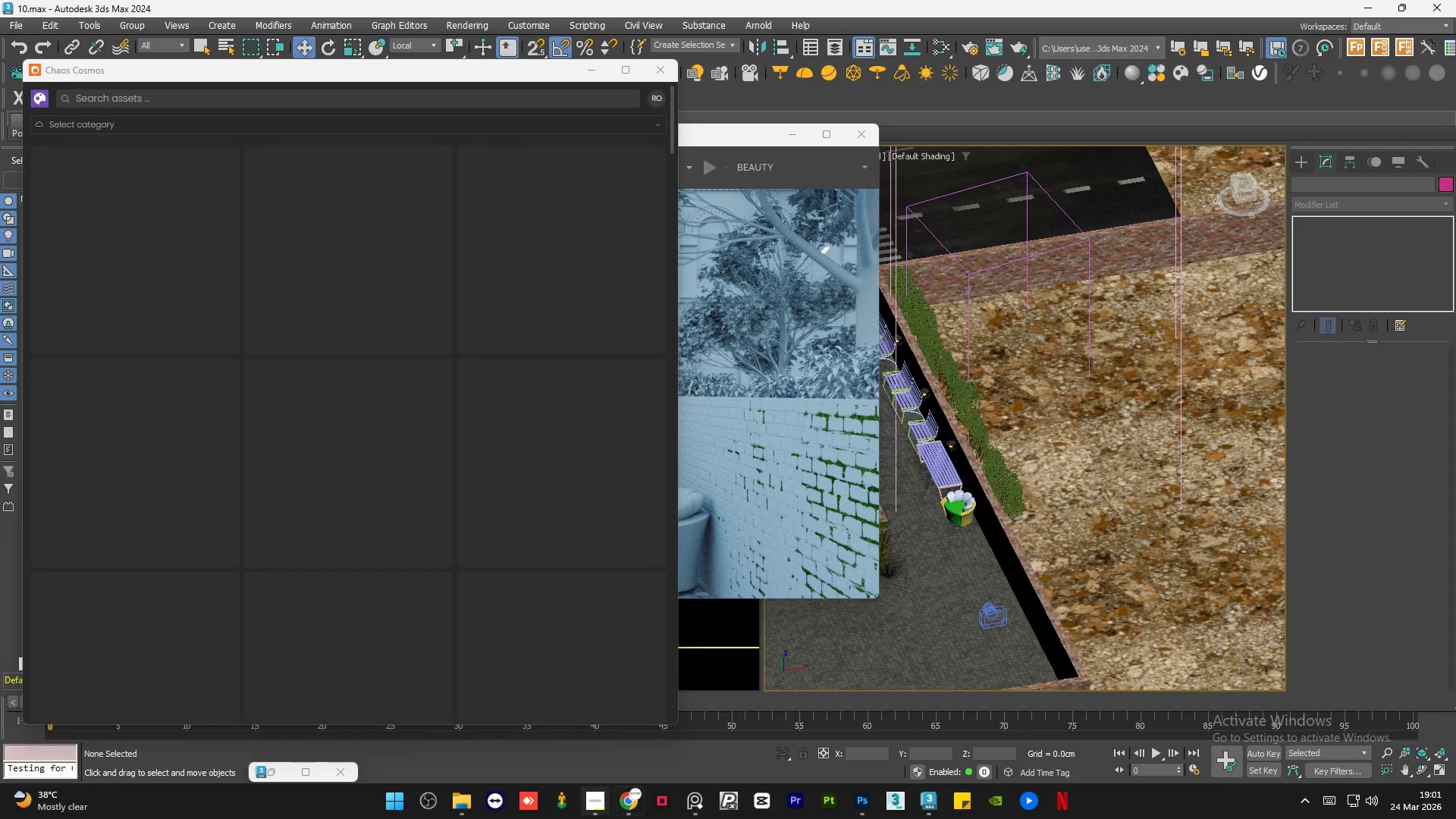 
left_click([623, 811])
 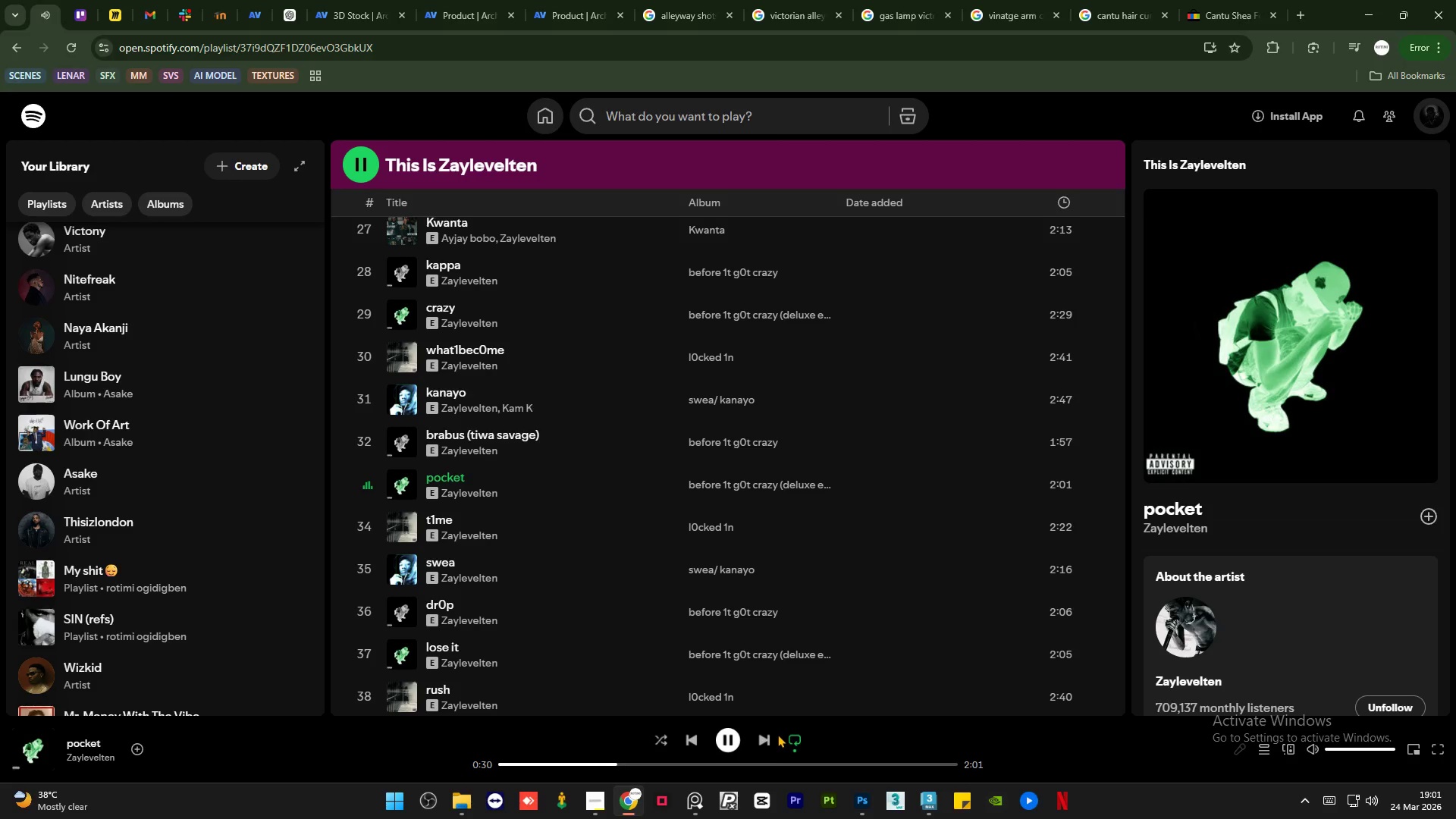 
left_click([765, 741])
 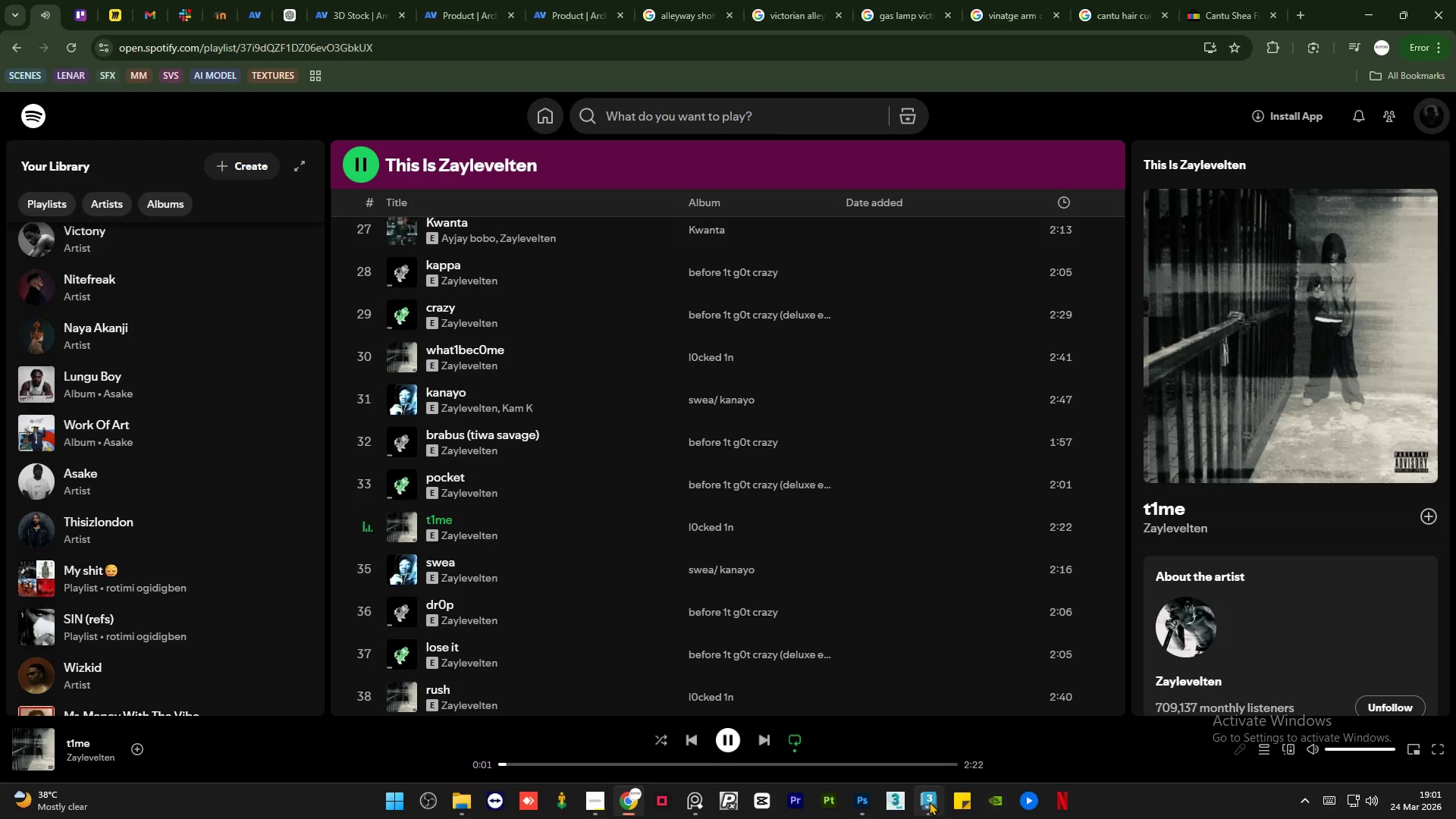 
scroll: coordinate [167, 544], scroll_direction: down, amount: 5.0
 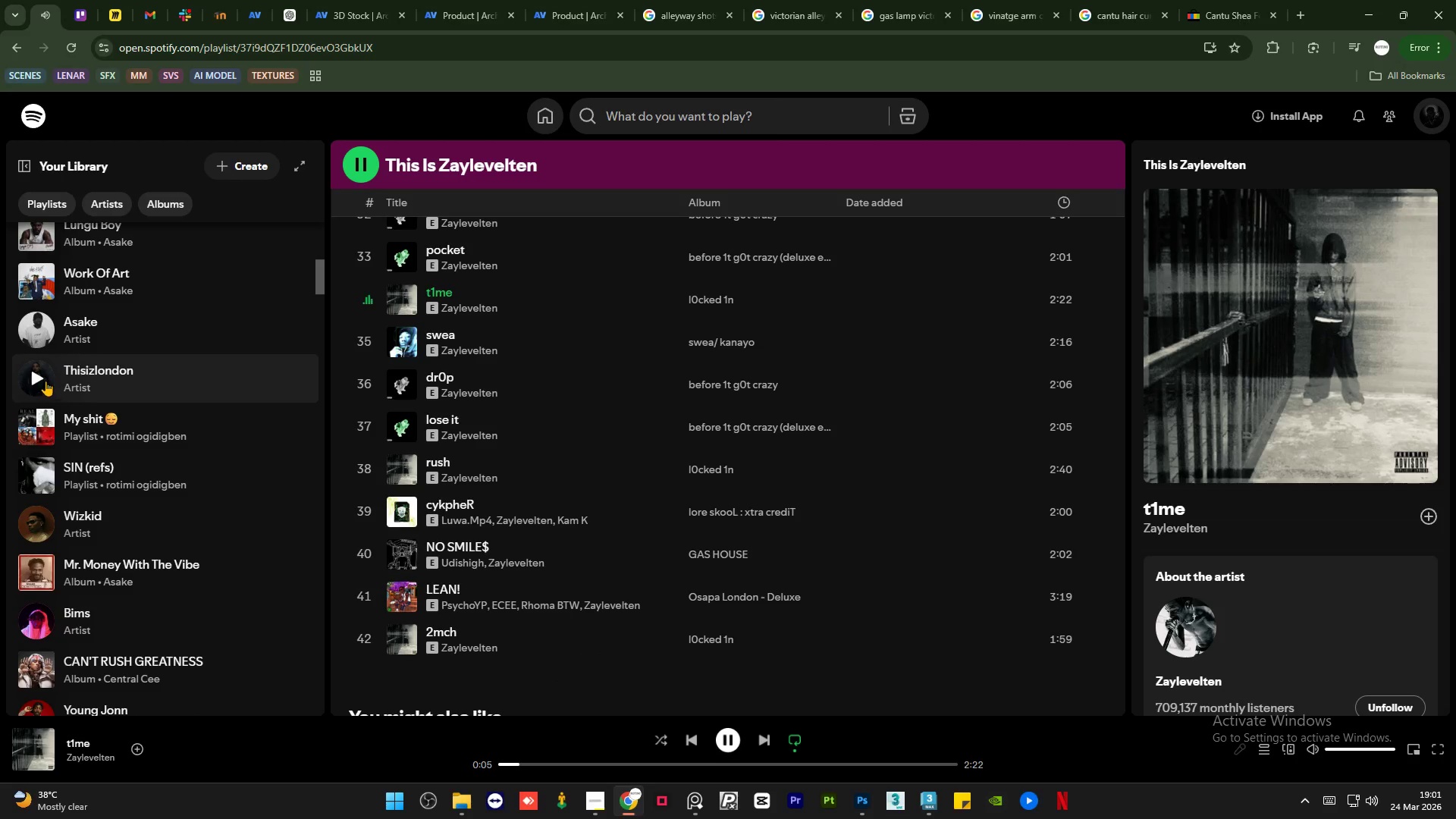 
mouse_move([50, 395])
 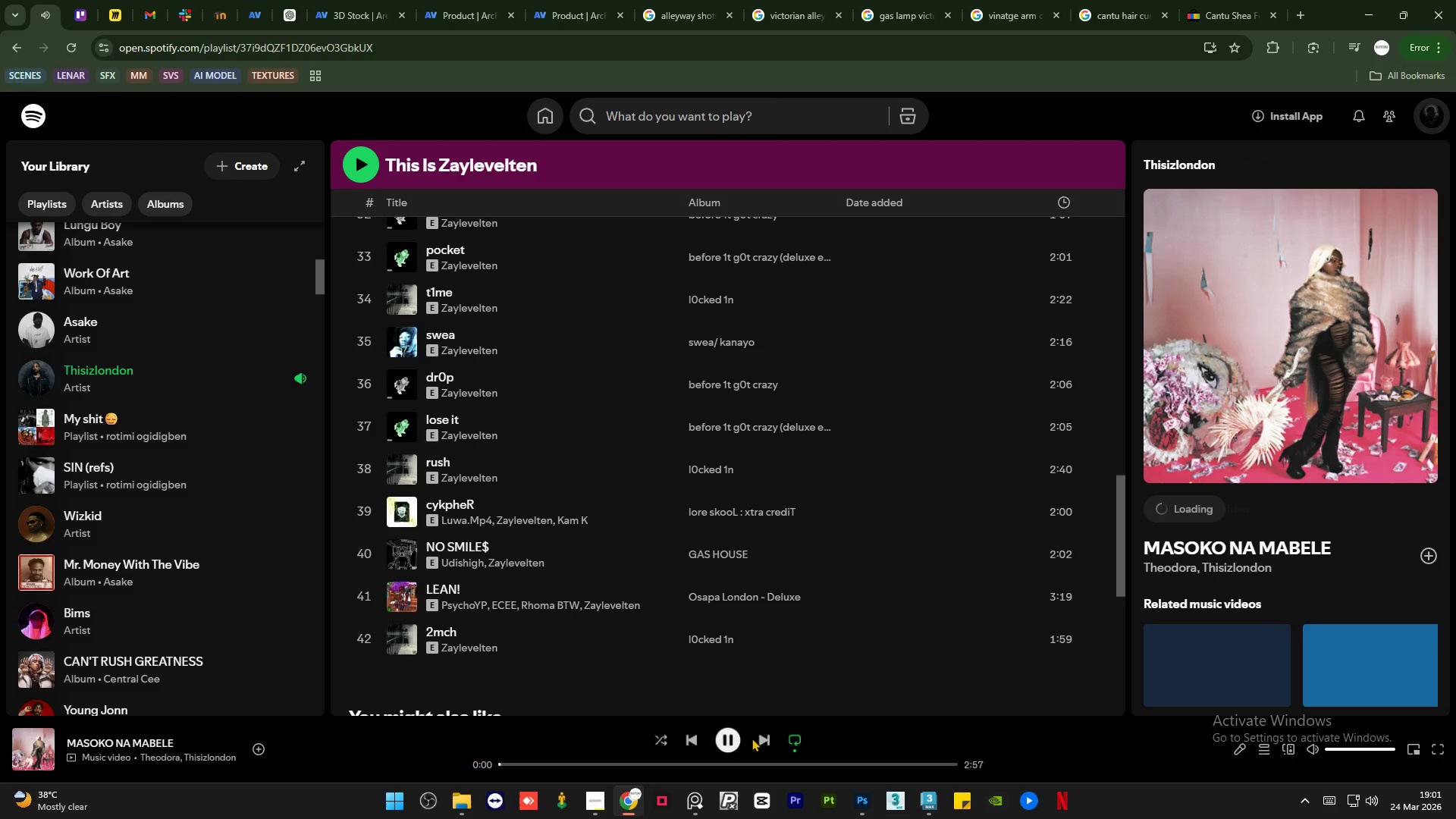 
left_click([759, 738])
 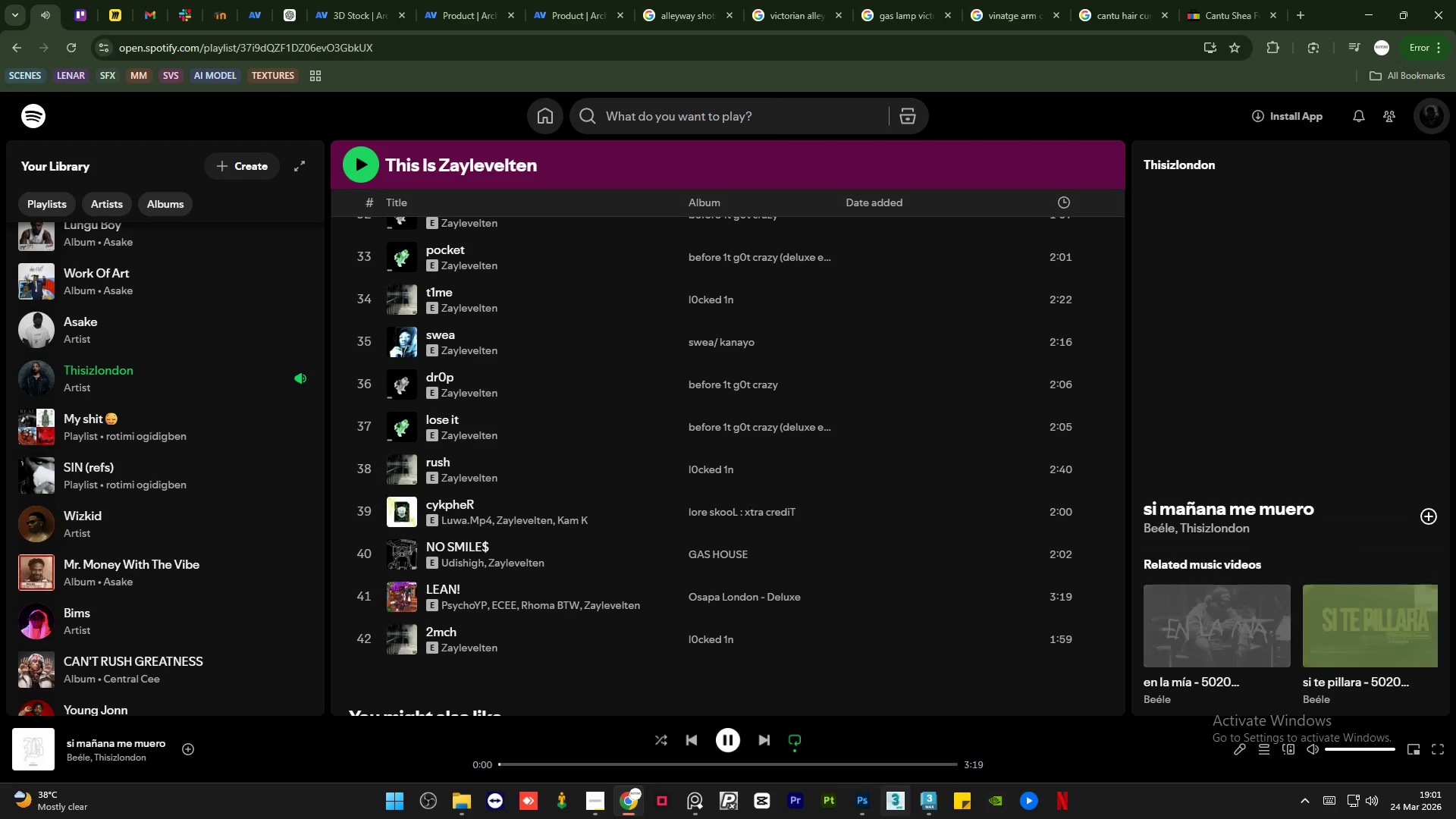 
left_click([921, 808])
 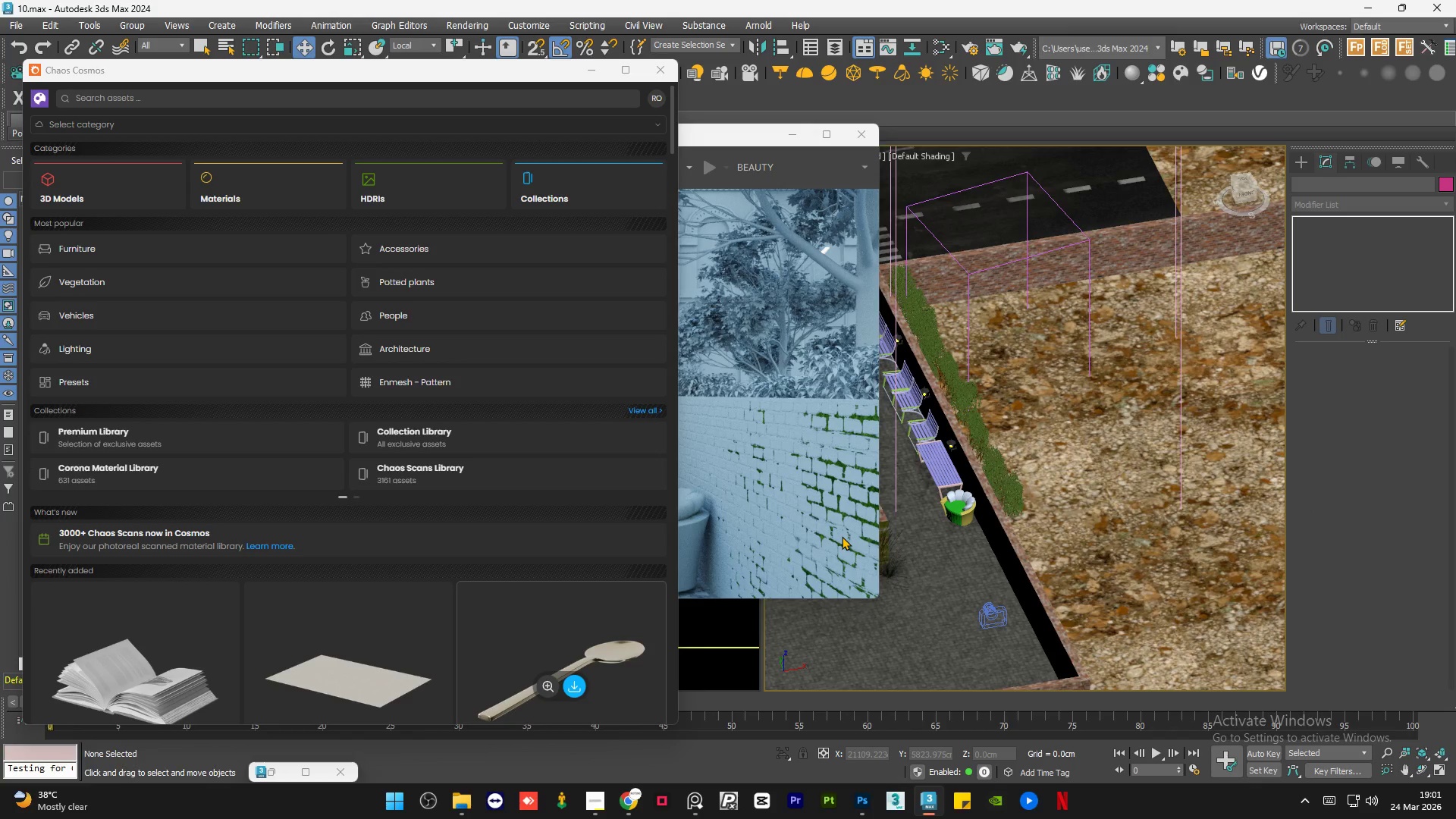 
key(MediaTrackNext)
 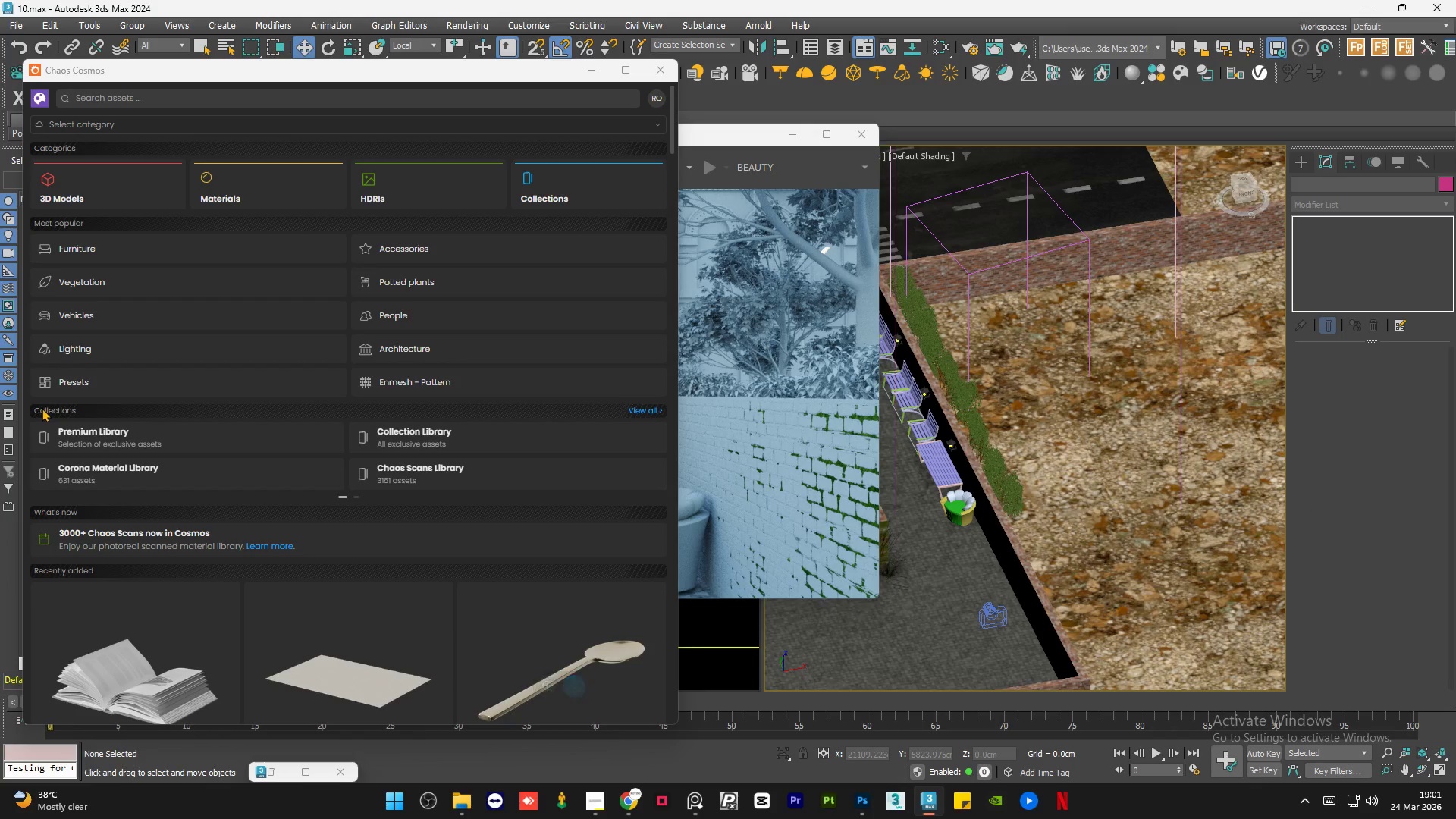 
key(MediaTrackNext)
 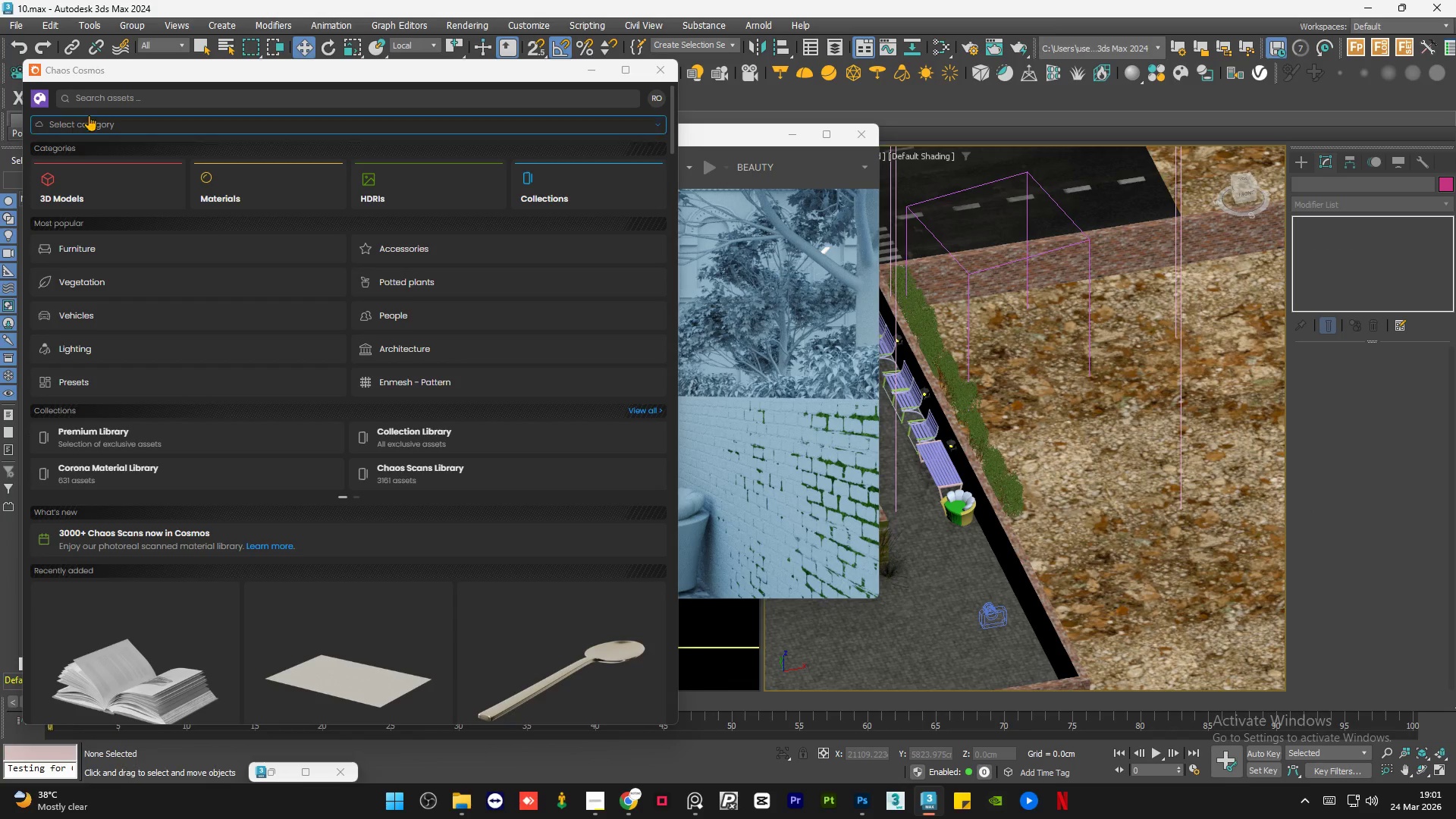 
left_click([158, 97])
 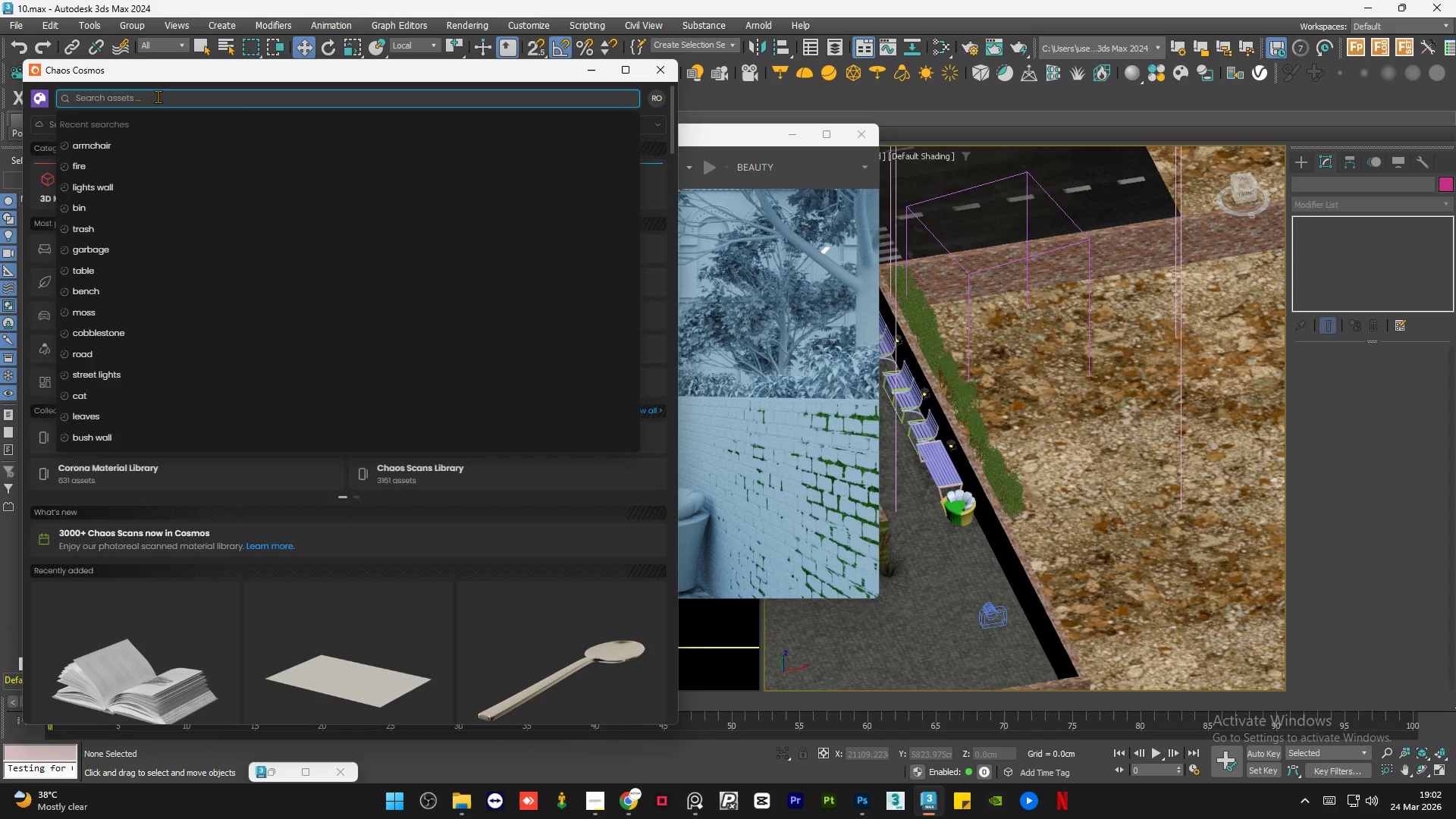 
wait(25.03)
 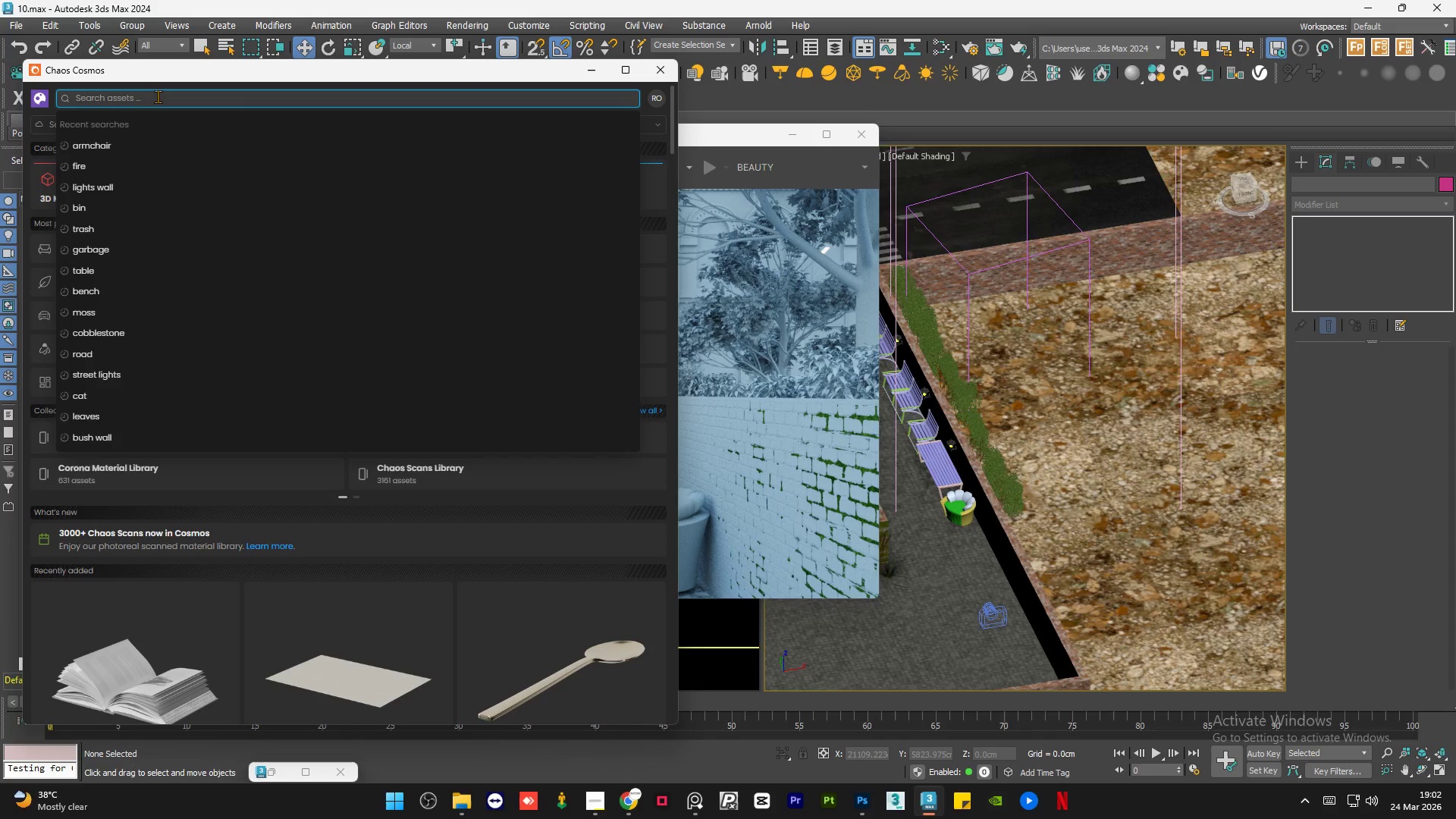 
type(paint)
 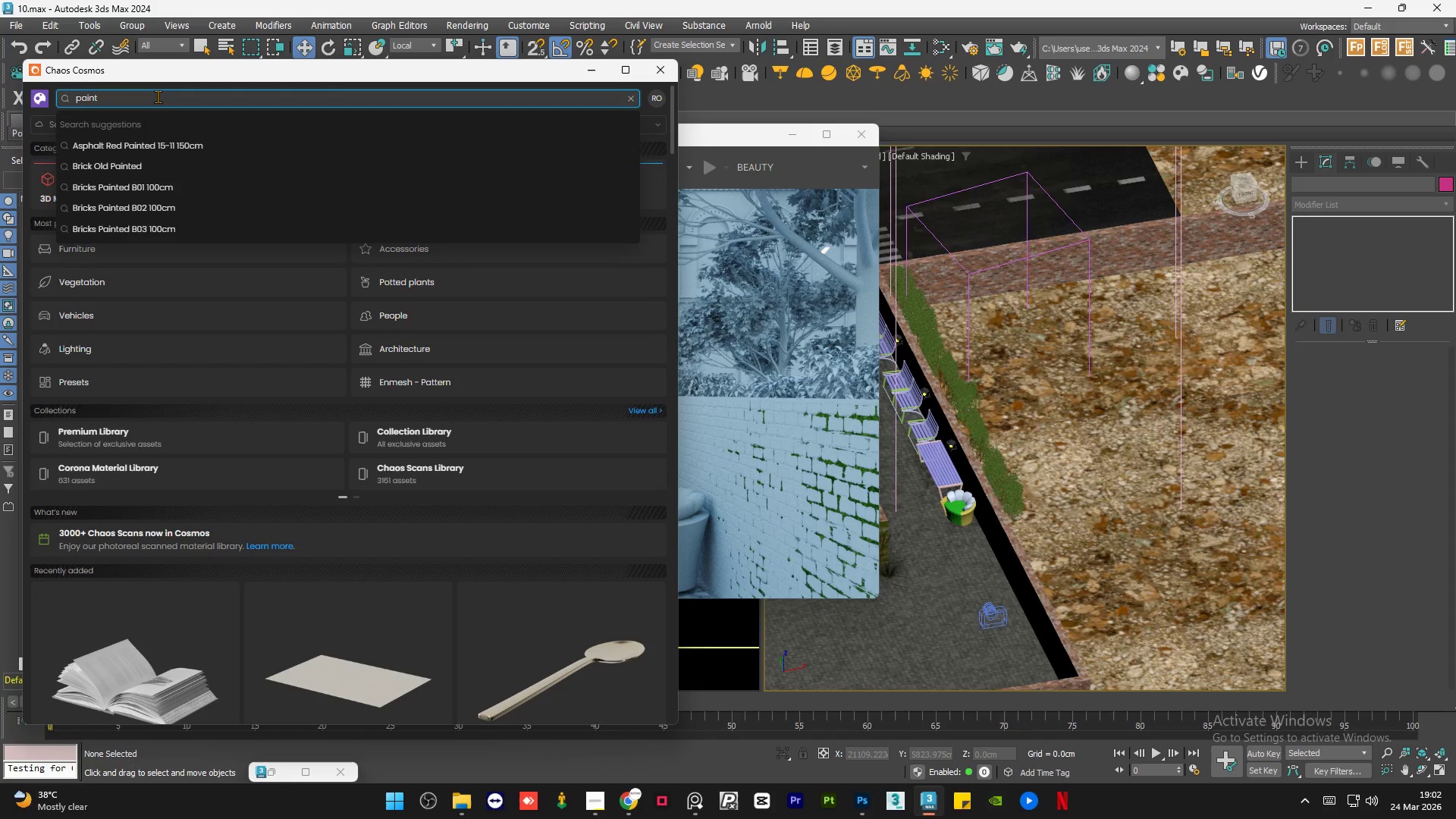 
key(Enter)
 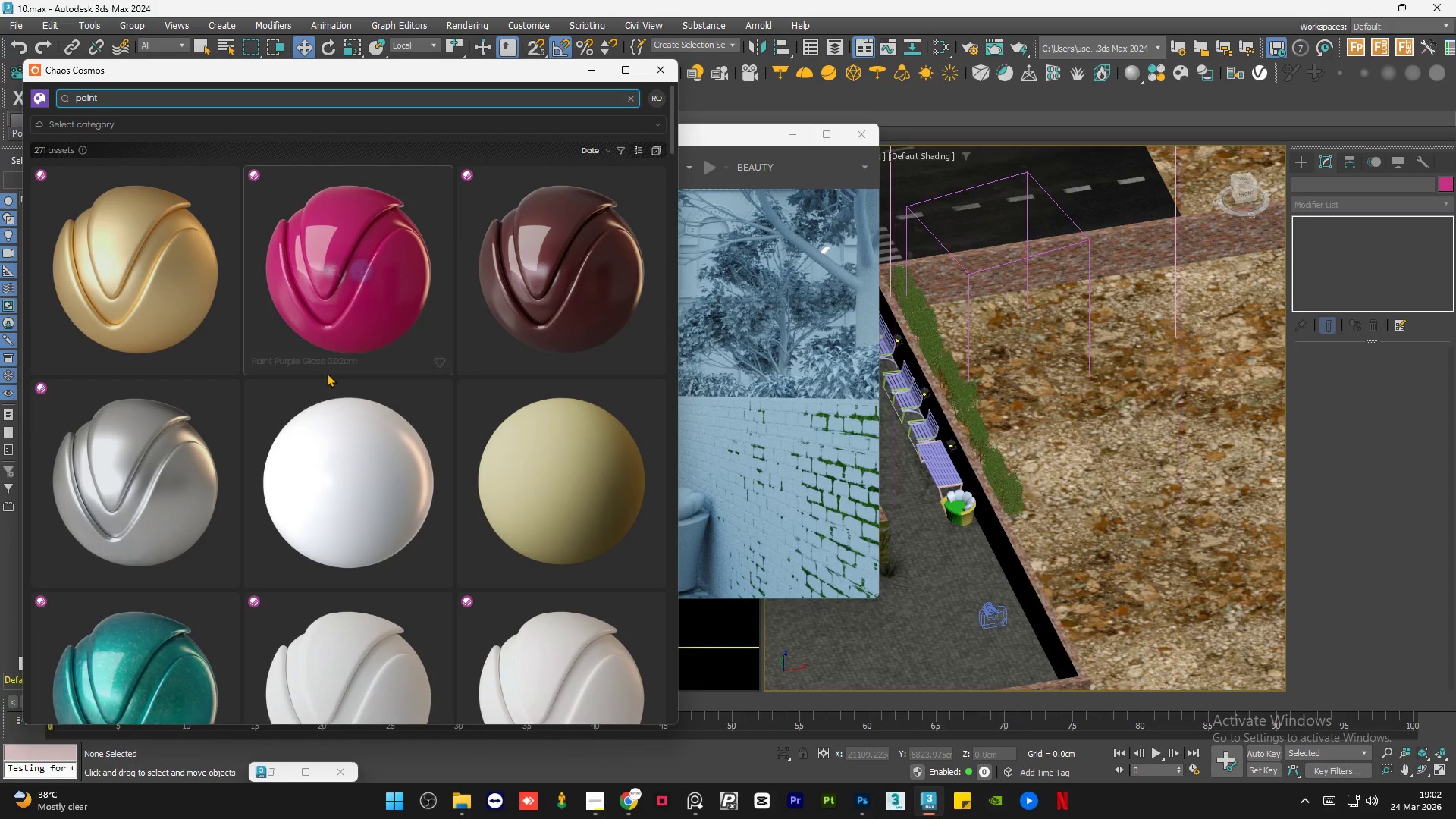 
scroll: coordinate [304, 429], scroll_direction: down, amount: 44.0
 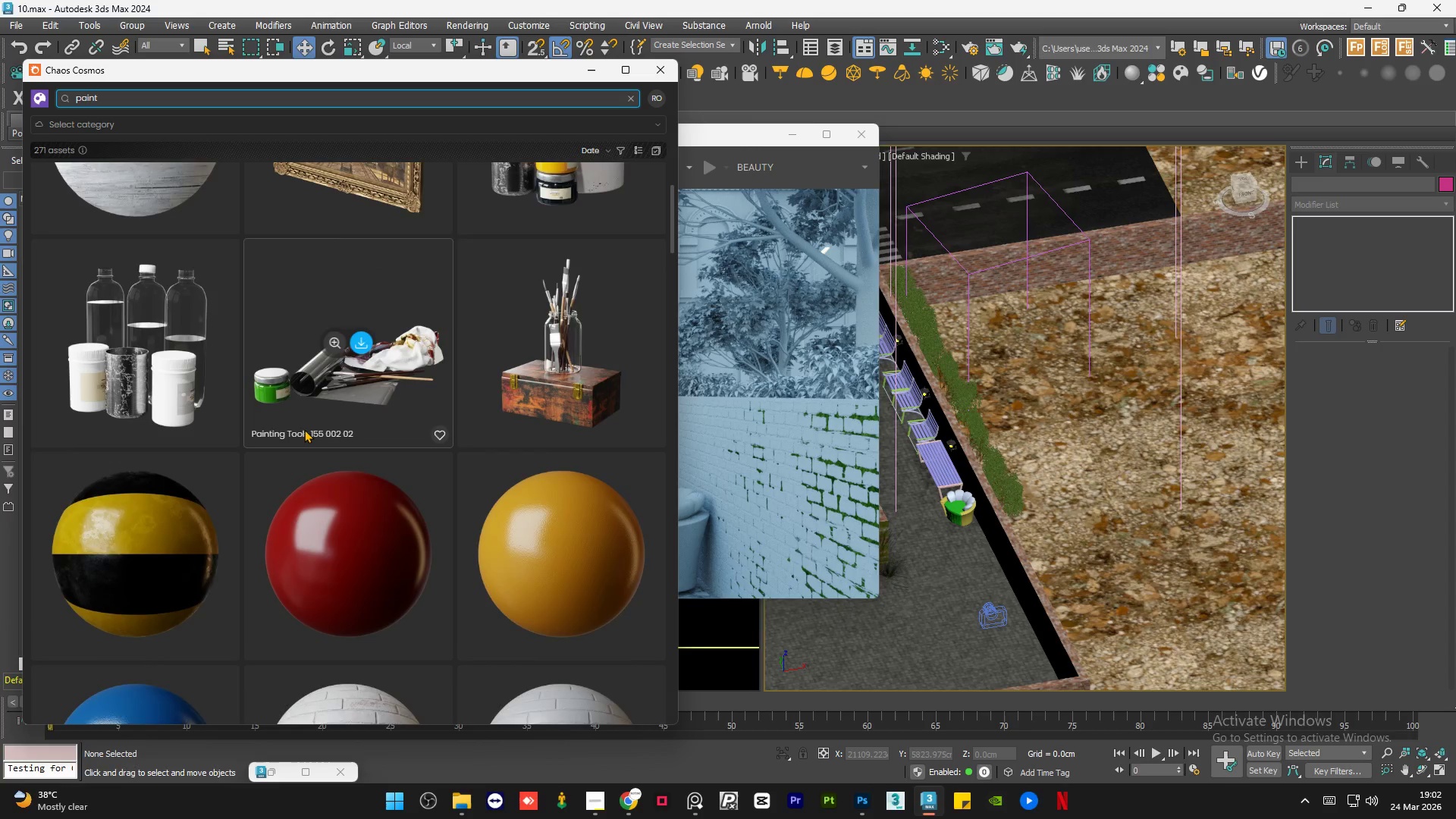 
scroll: coordinate [304, 429], scroll_direction: up, amount: 3.0
 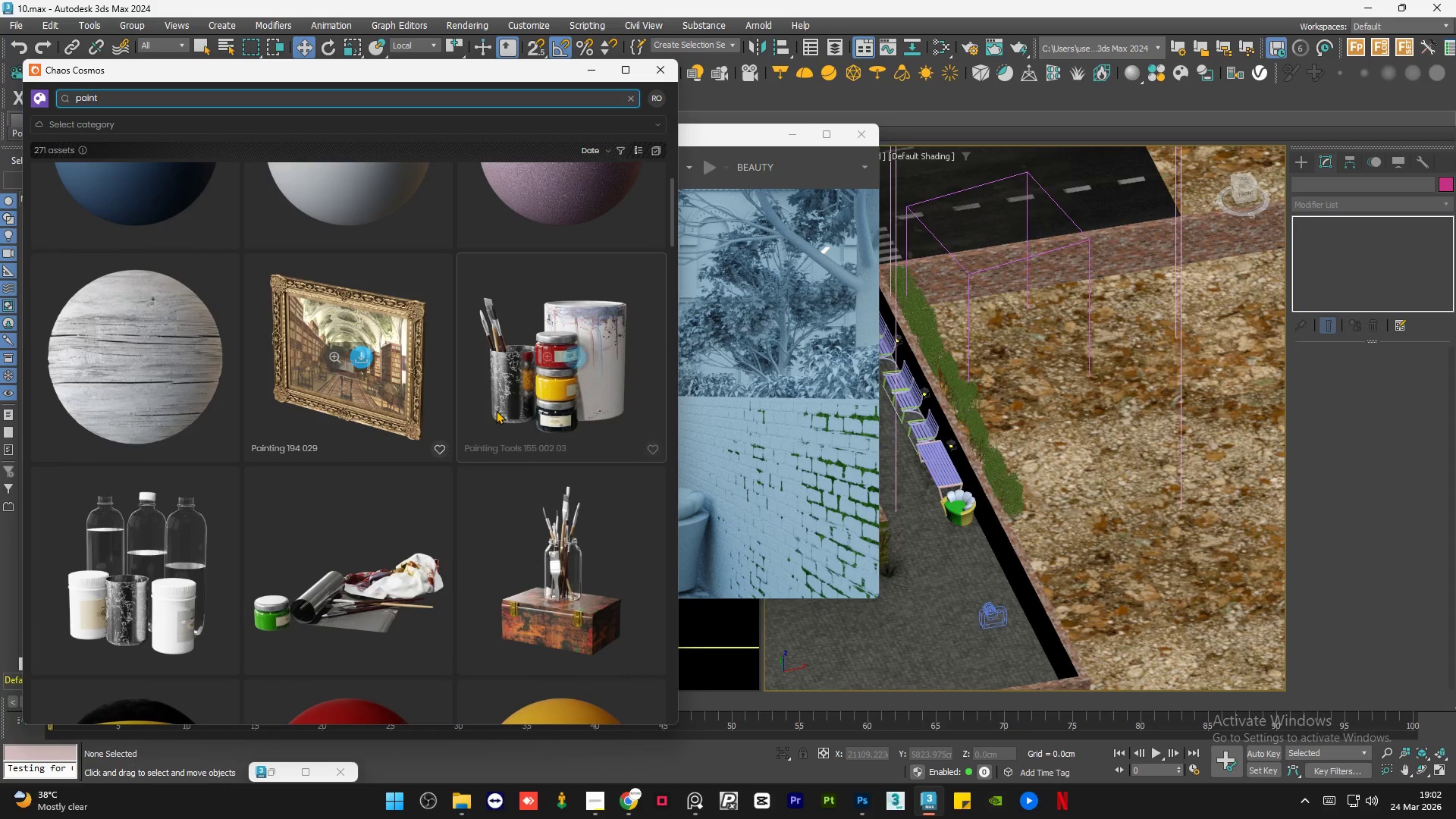 
scroll: coordinate [428, 458], scroll_direction: down, amount: 117.0
 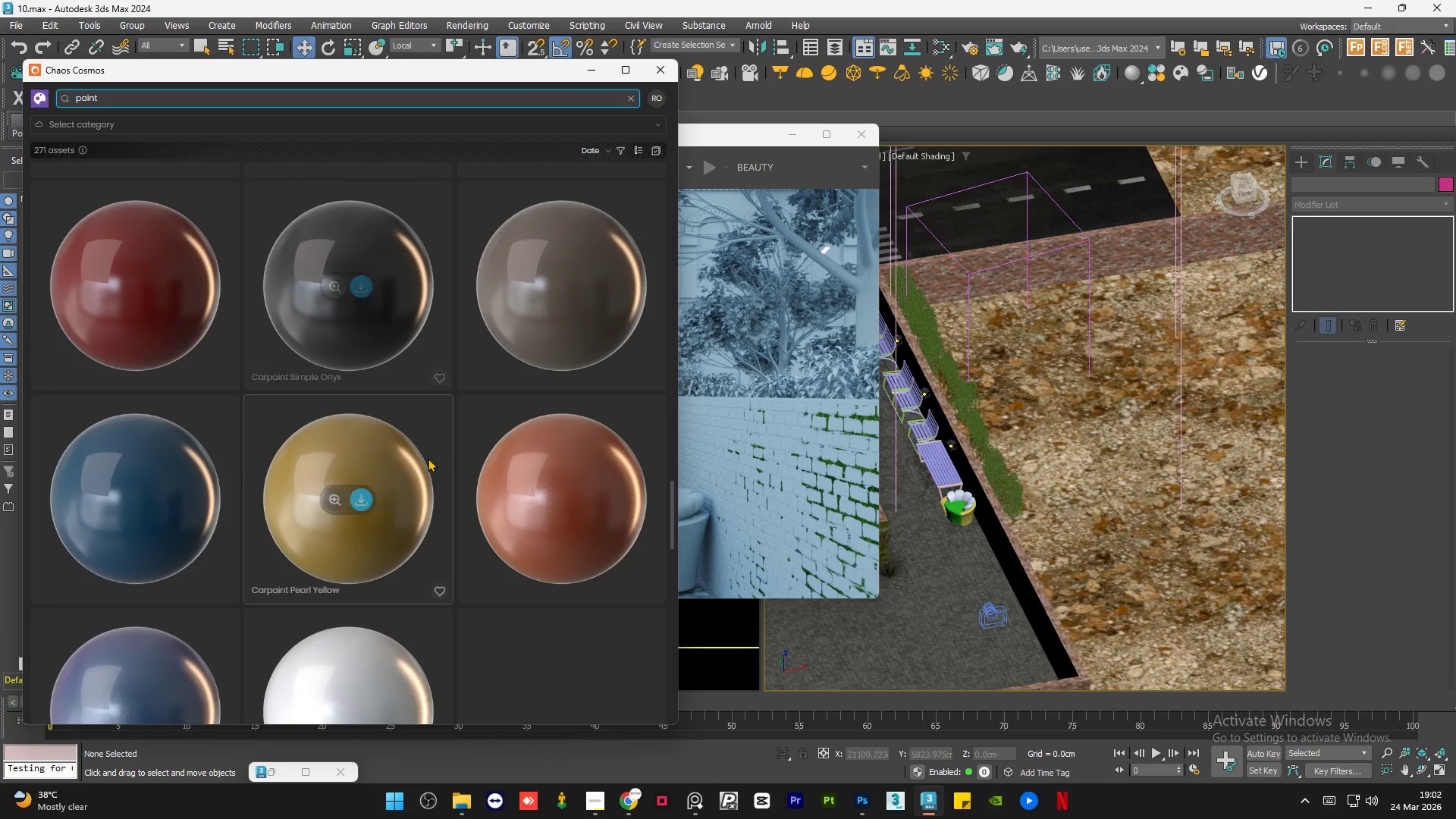 
scroll: coordinate [394, 477], scroll_direction: down, amount: 10.0
 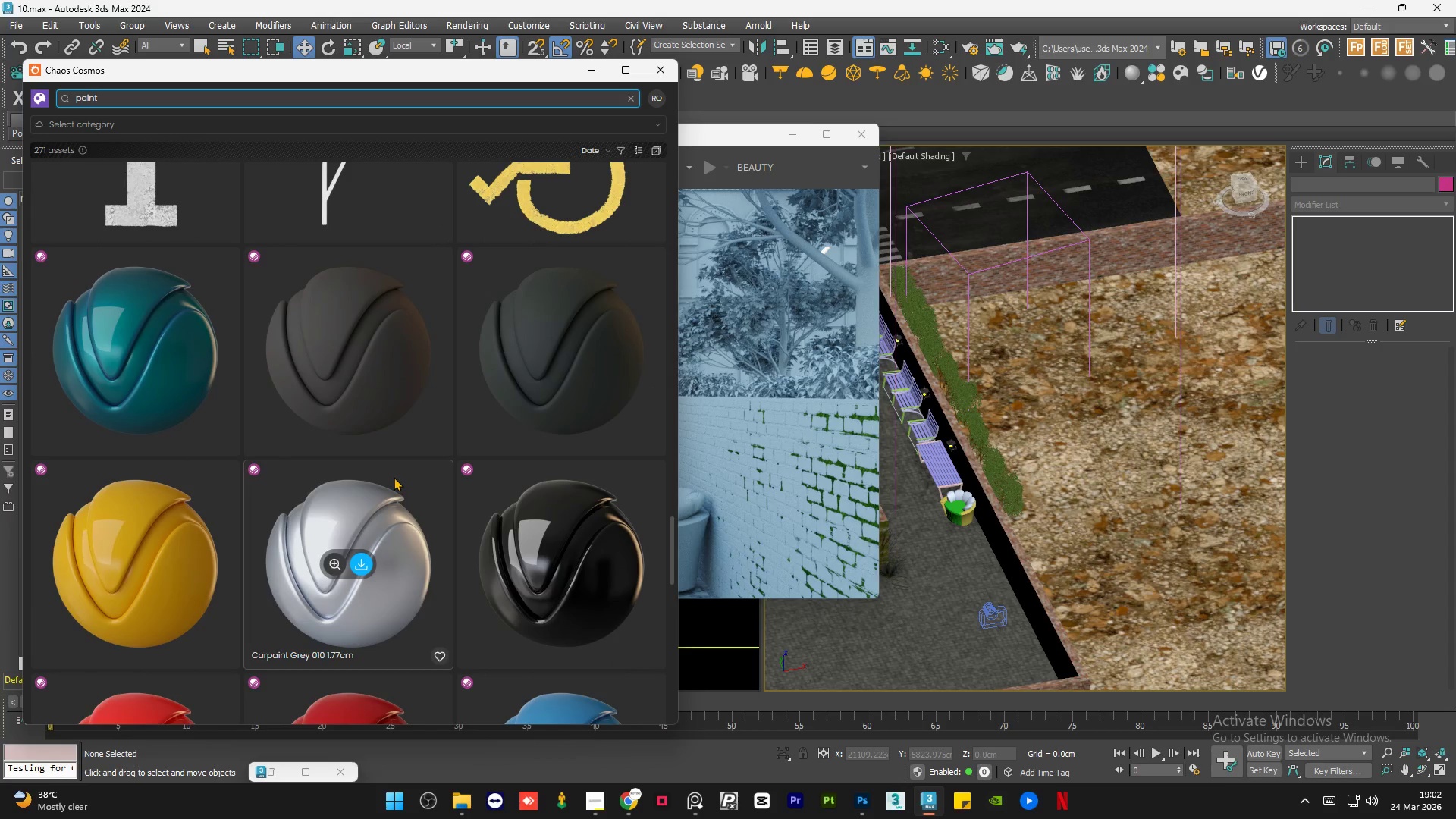 
scroll: coordinate [394, 477], scroll_direction: up, amount: 2.0
 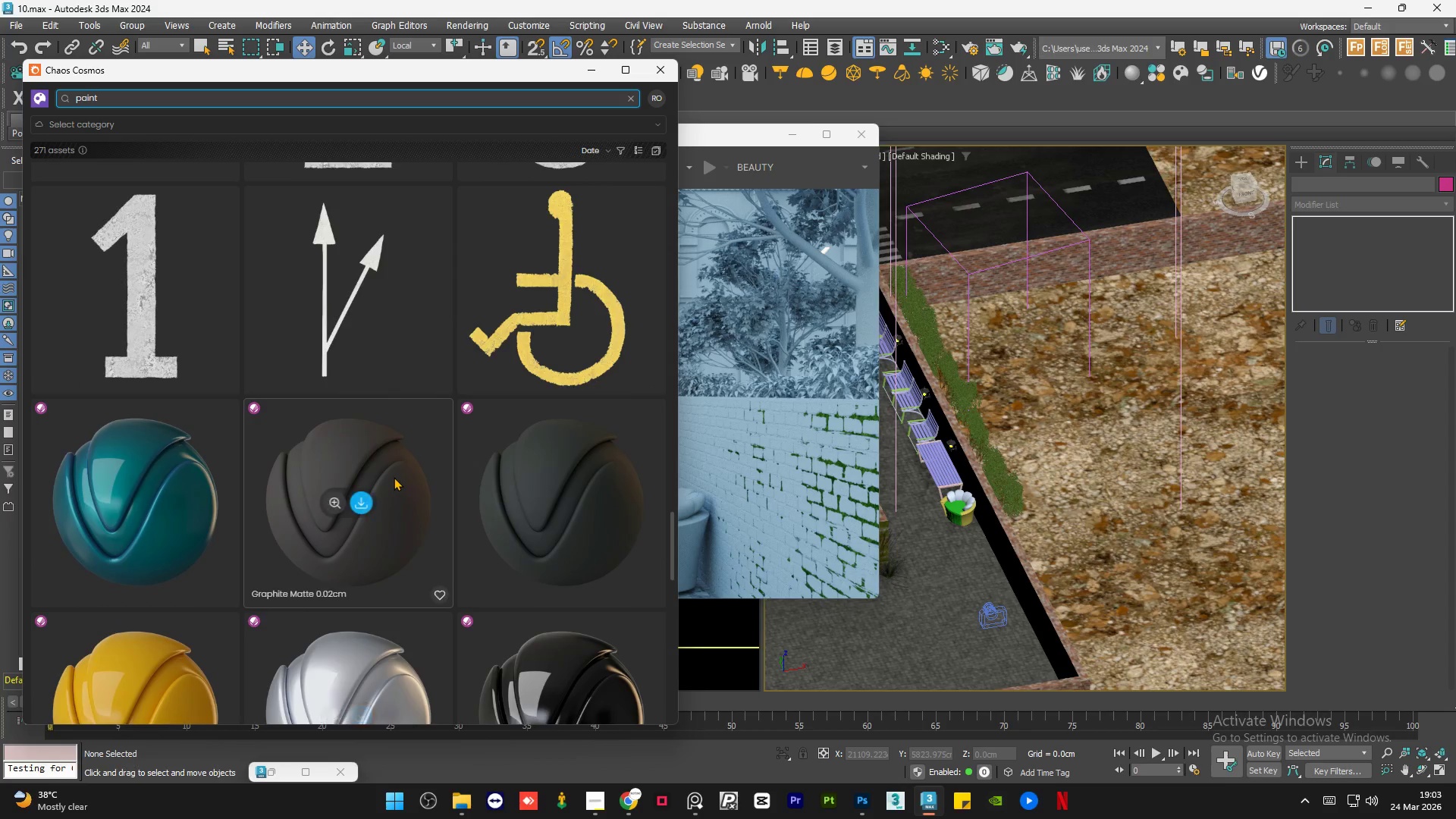 
scroll: coordinate [388, 488], scroll_direction: down, amount: 31.0
 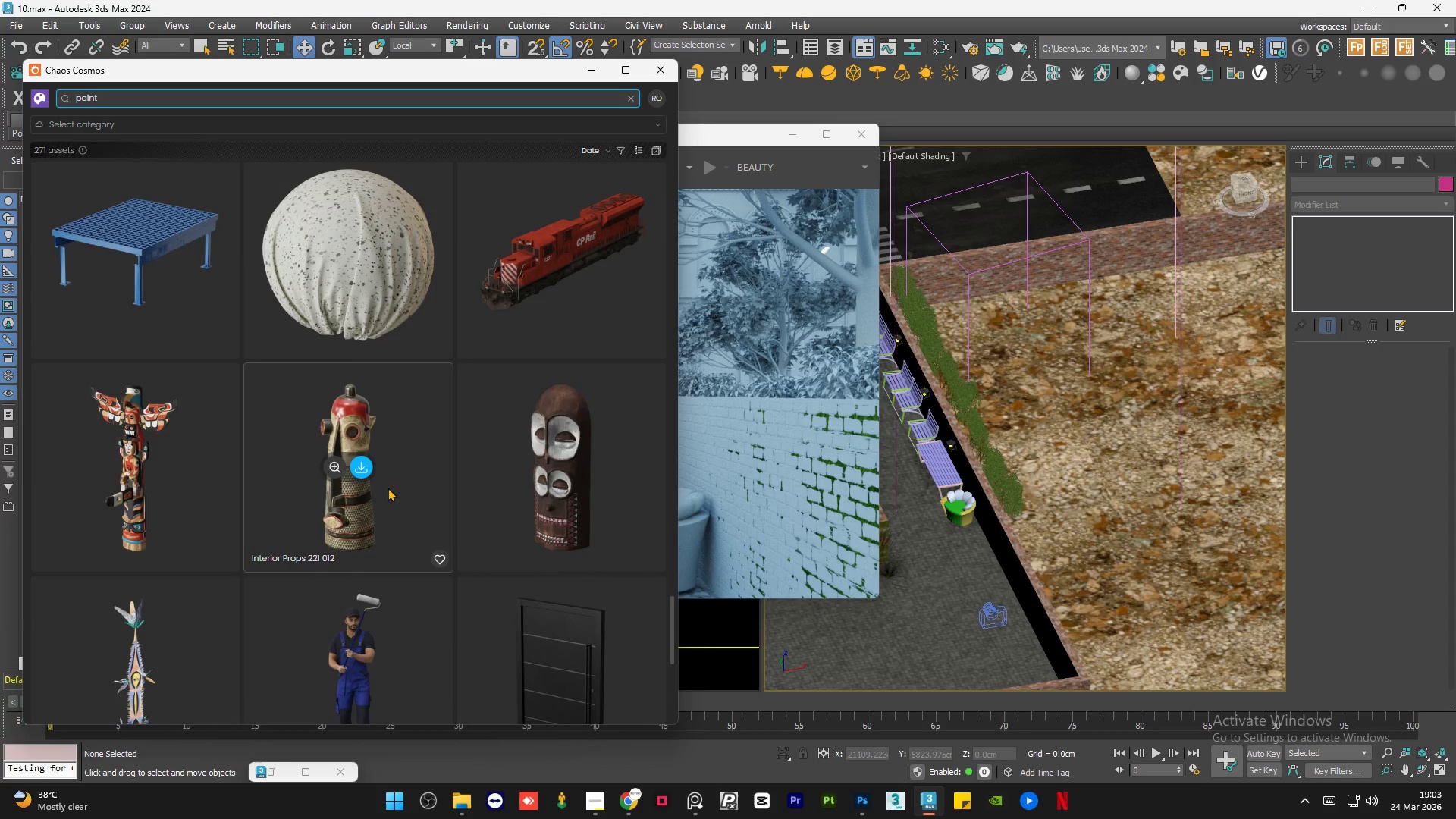 
scroll: coordinate [491, 330], scroll_direction: up, amount: 6.0
 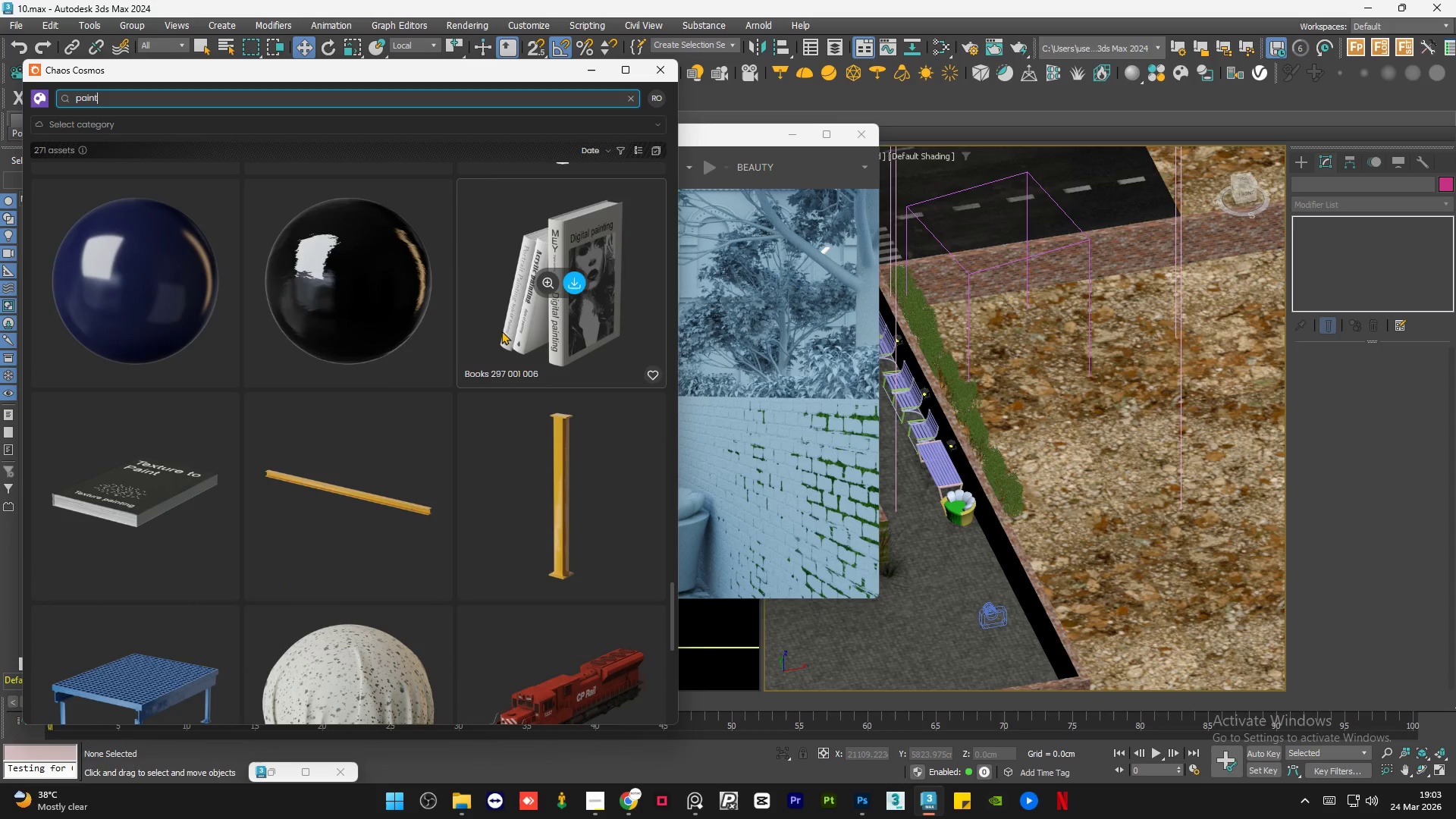 
scroll: coordinate [443, 397], scroll_direction: down, amount: 6.0
 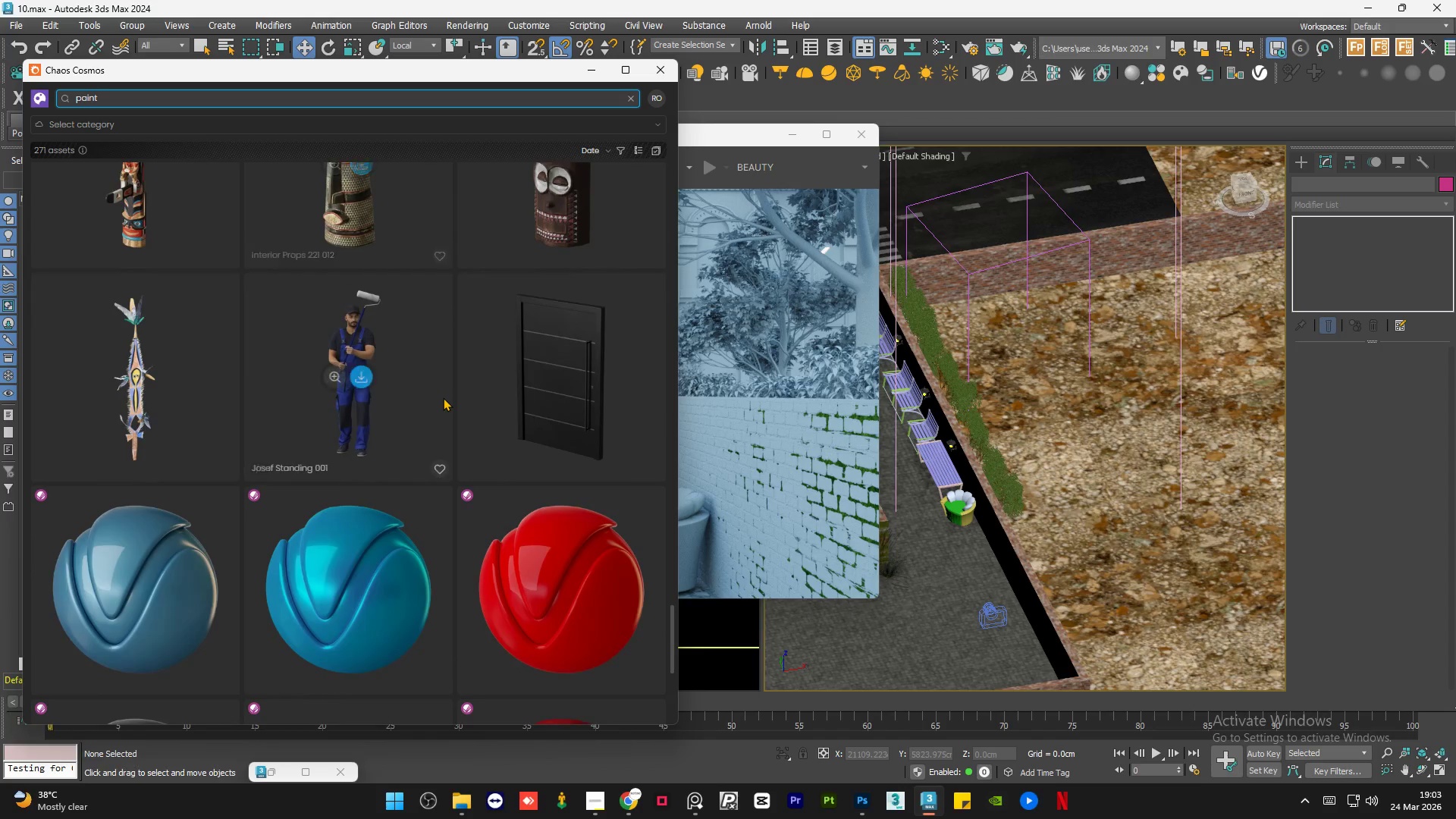 
scroll: coordinate [443, 397], scroll_direction: up, amount: 2.0
 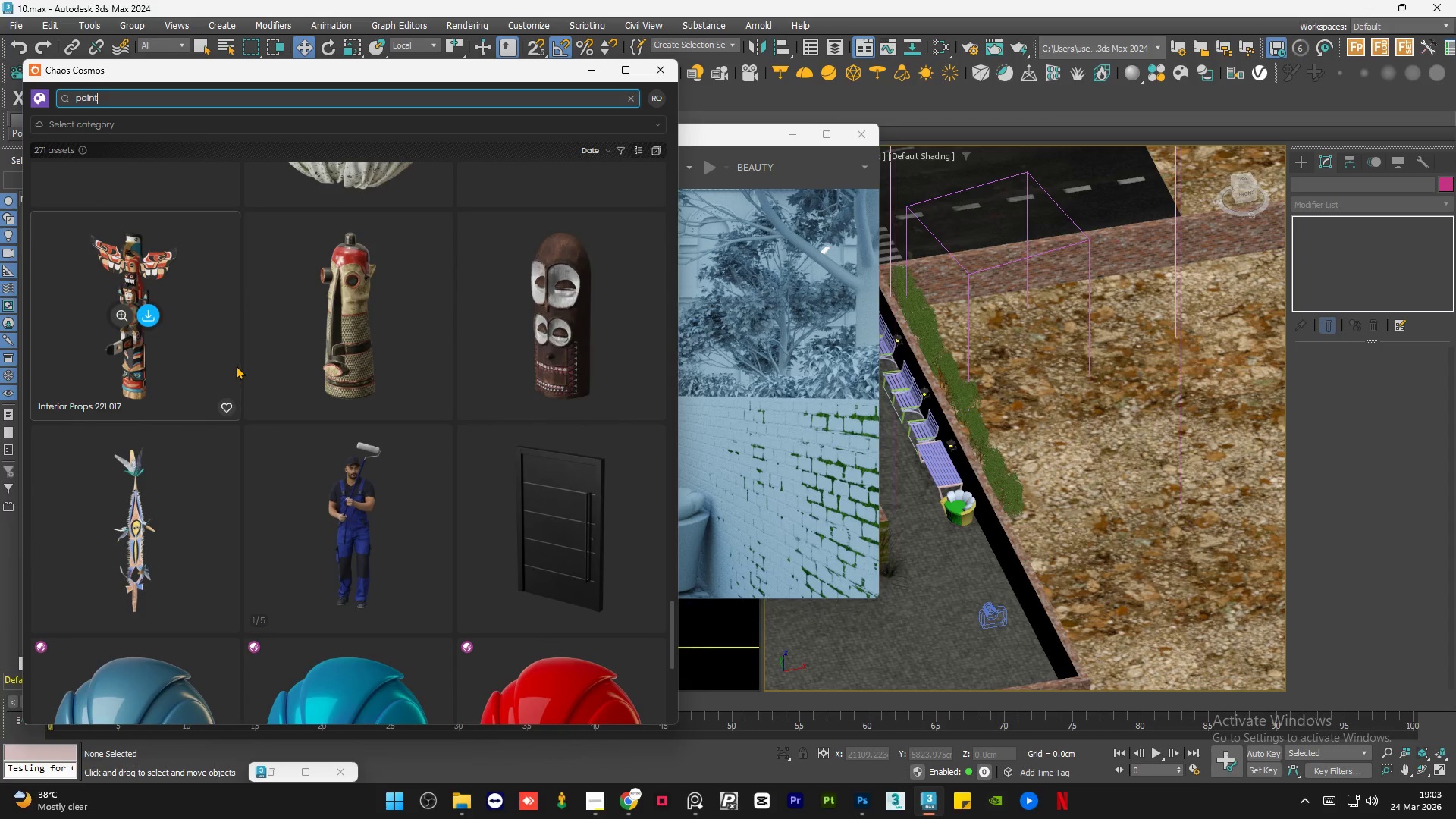 
scroll: coordinate [328, 399], scroll_direction: down, amount: 5.0
 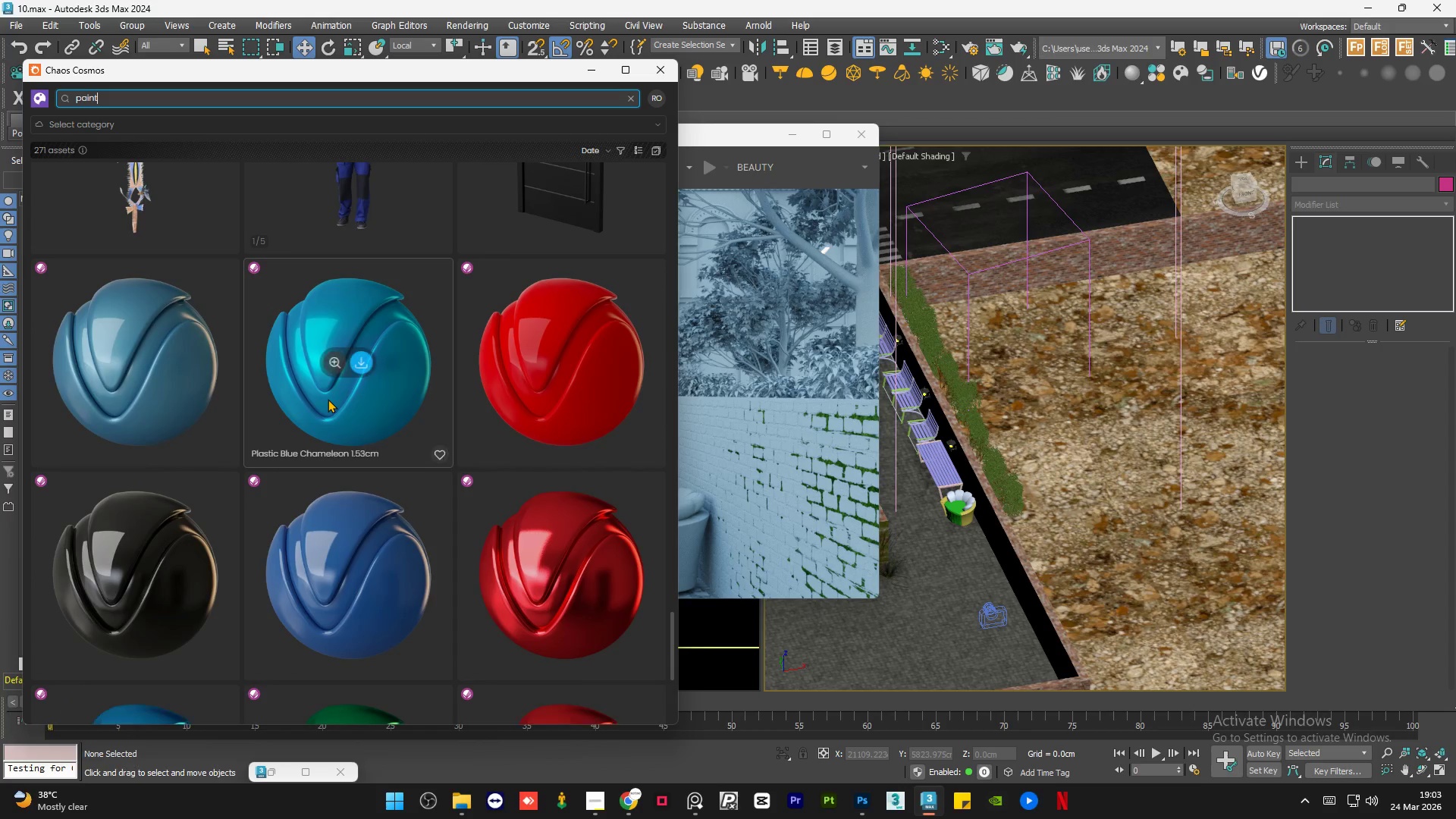 
scroll: coordinate [328, 399], scroll_direction: up, amount: 3.0
 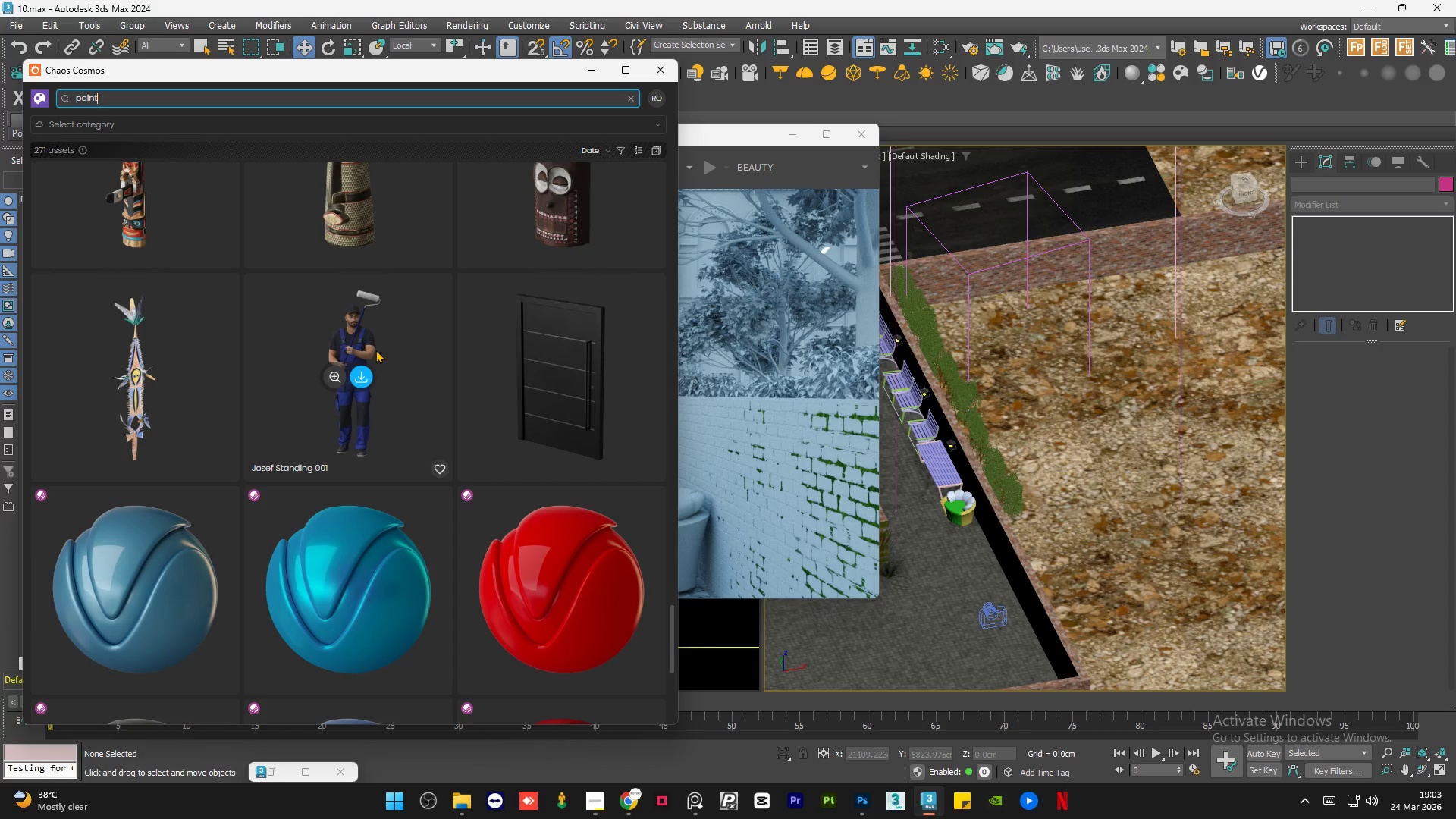 
scroll: coordinate [375, 350], scroll_direction: down, amount: 6.0
 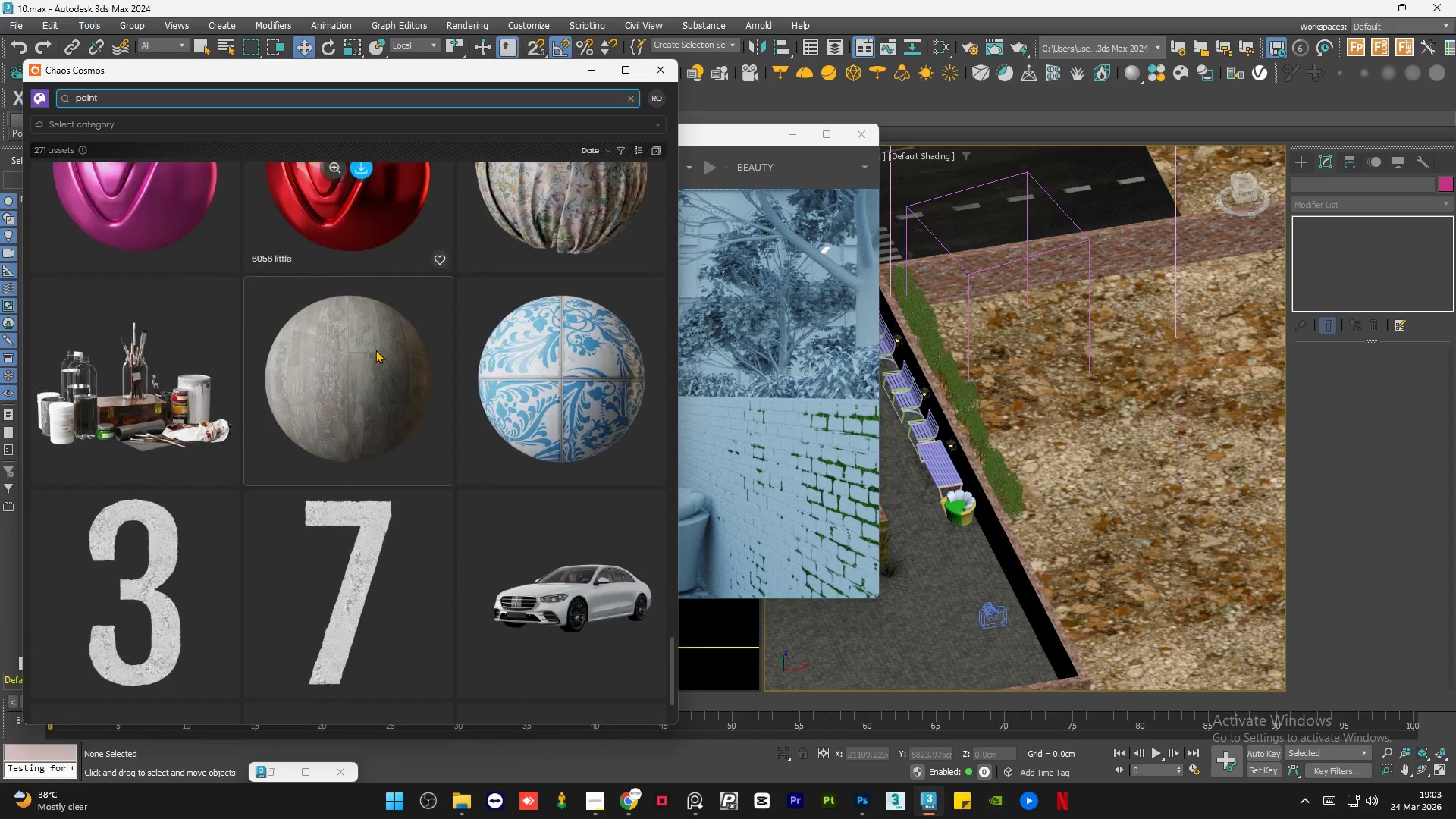 
scroll: coordinate [375, 350], scroll_direction: up, amount: 2.0
 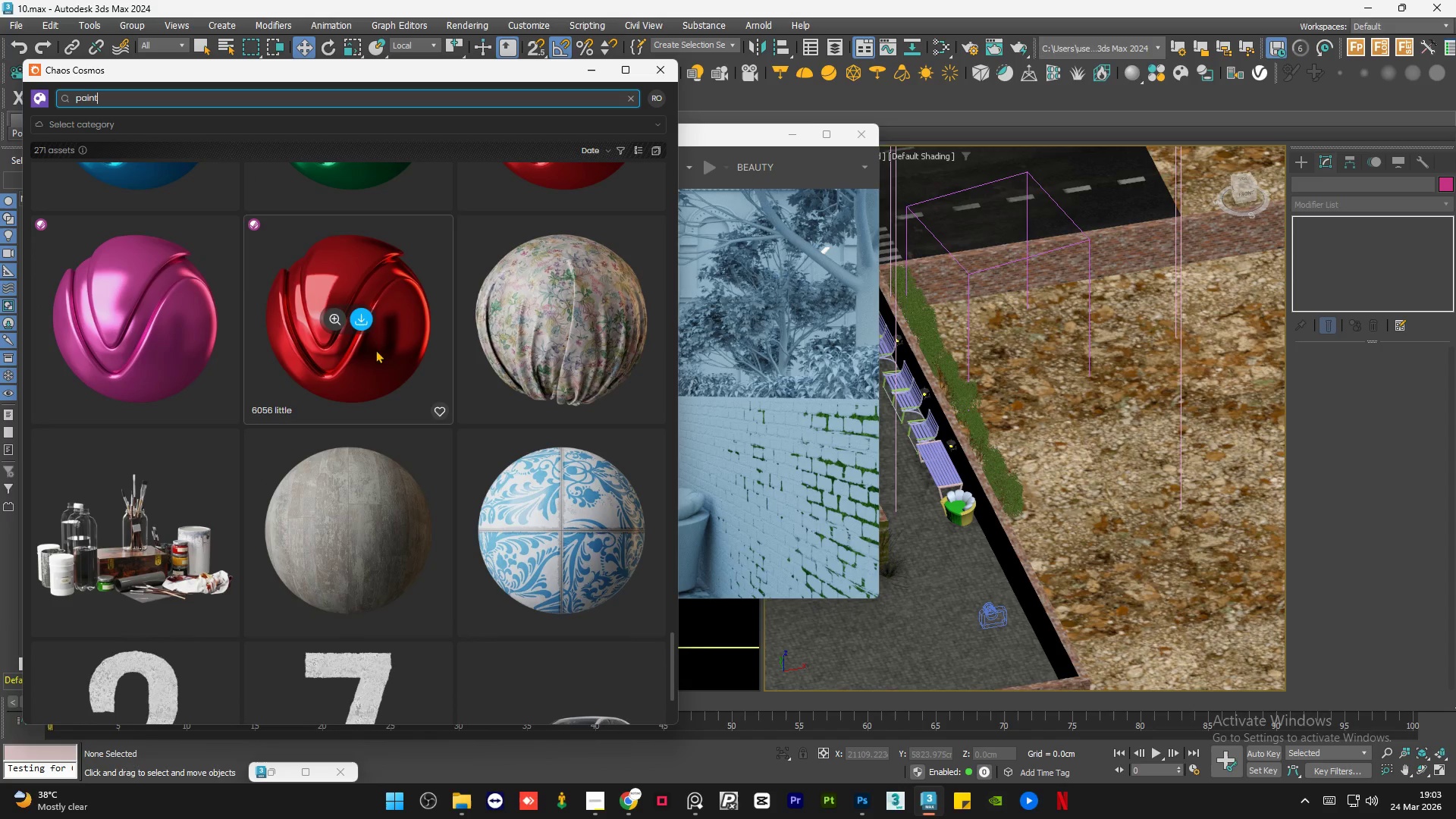 
scroll: coordinate [372, 406], scroll_direction: down, amount: 9.0
 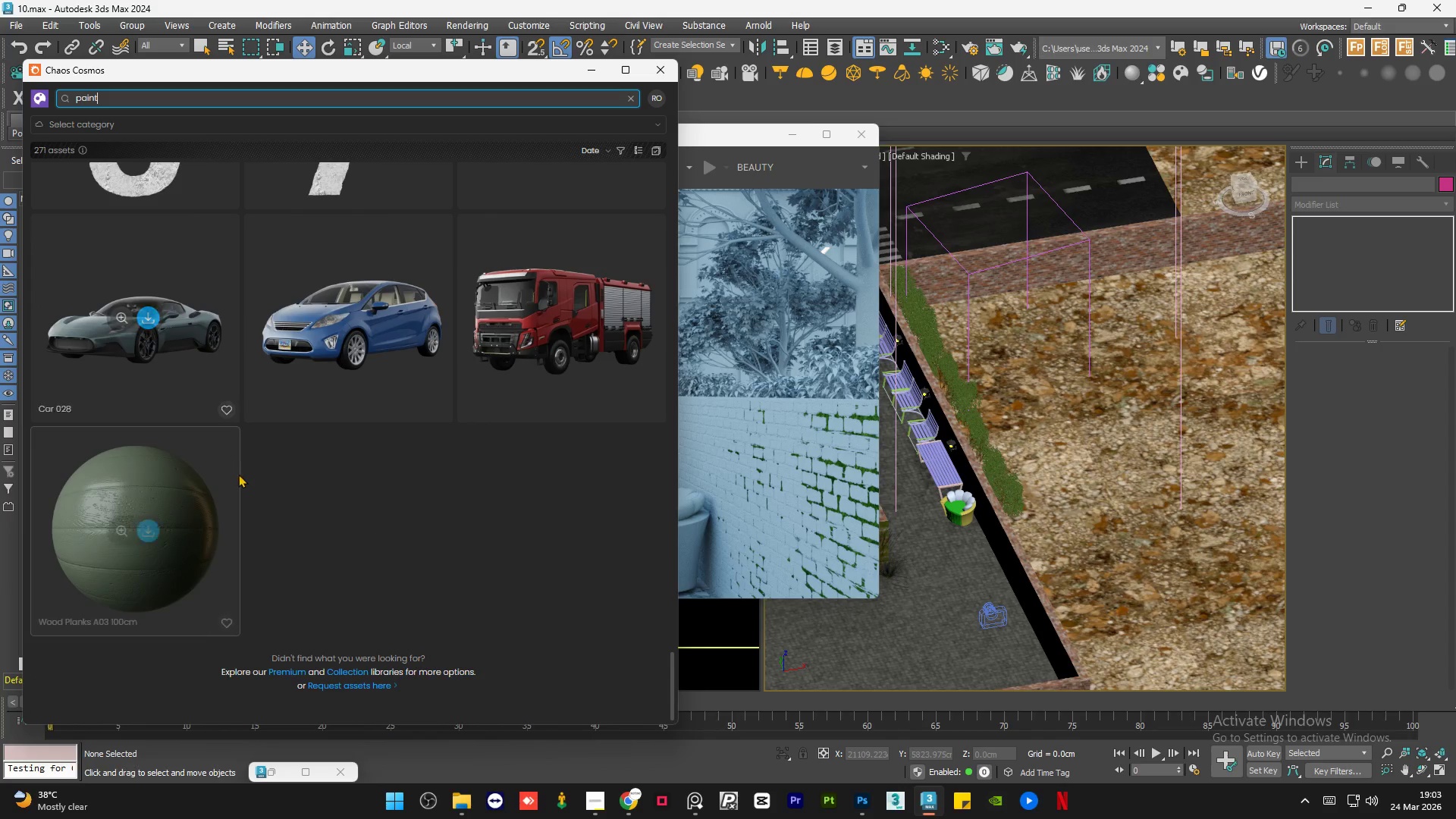 
scroll: coordinate [254, 488], scroll_direction: up, amount: 2.0
 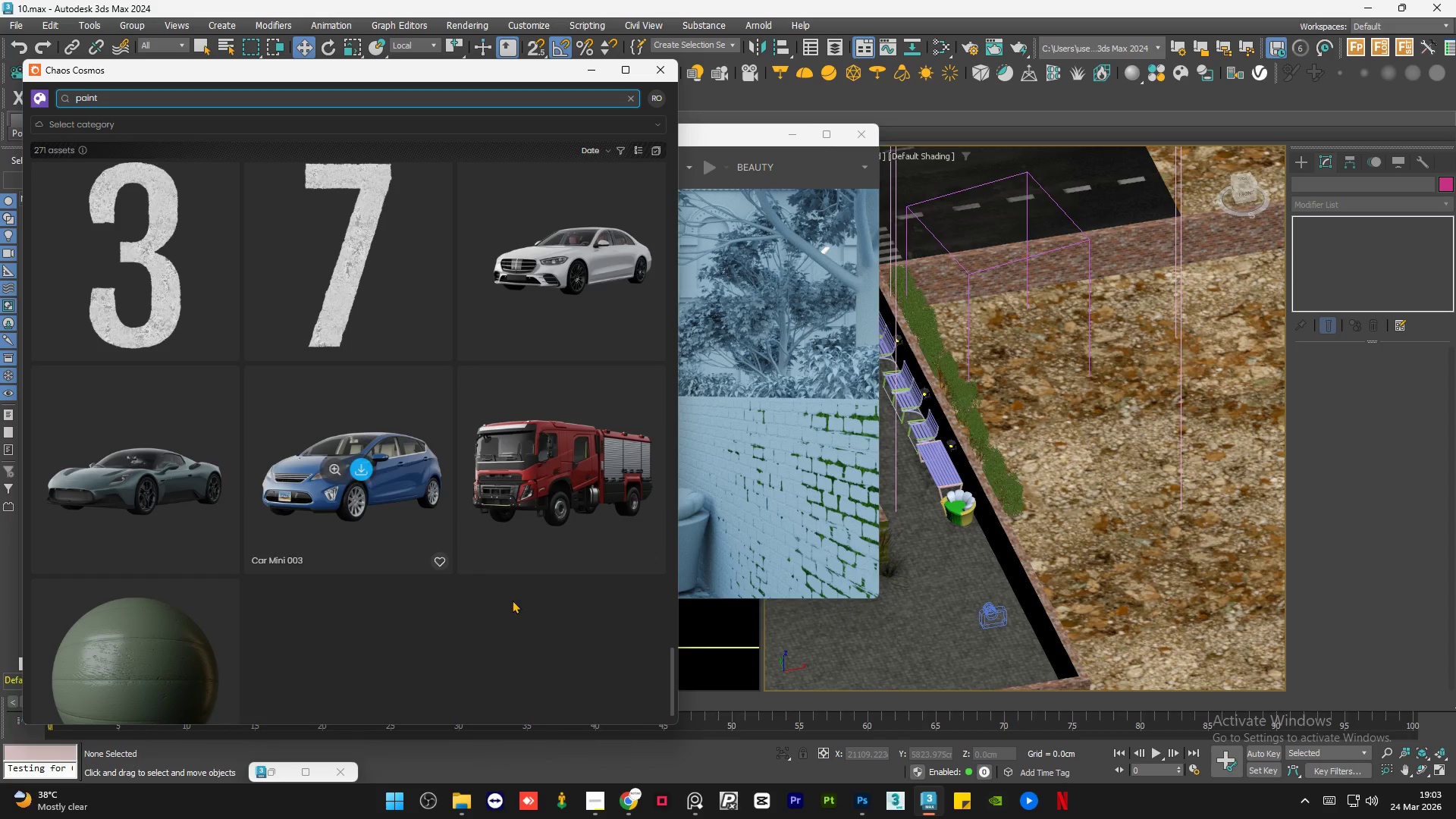 
scroll: coordinate [470, 607], scroll_direction: down, amount: 1.0
 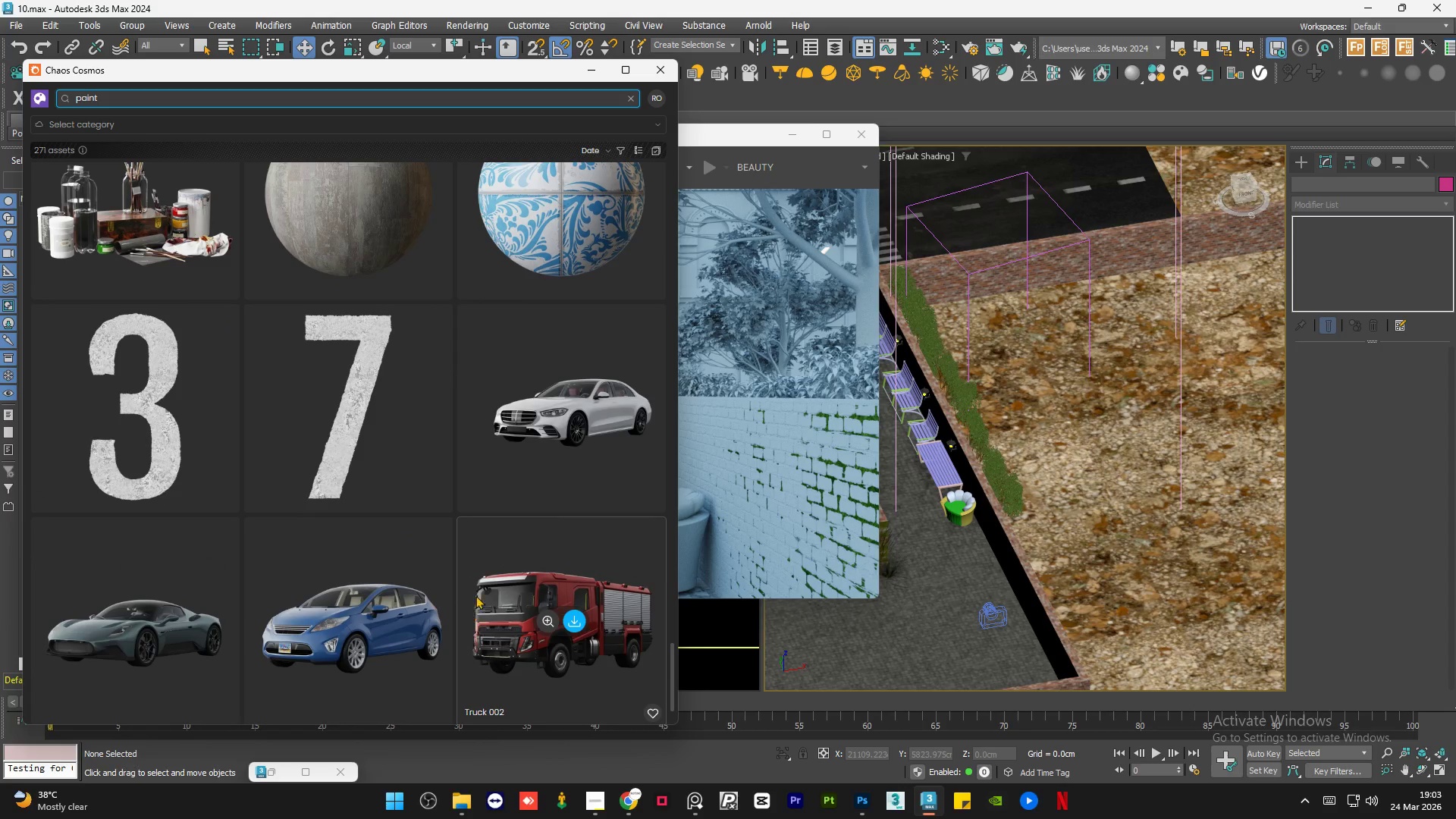 
scroll: coordinate [339, 411], scroll_direction: up, amount: 19.0
 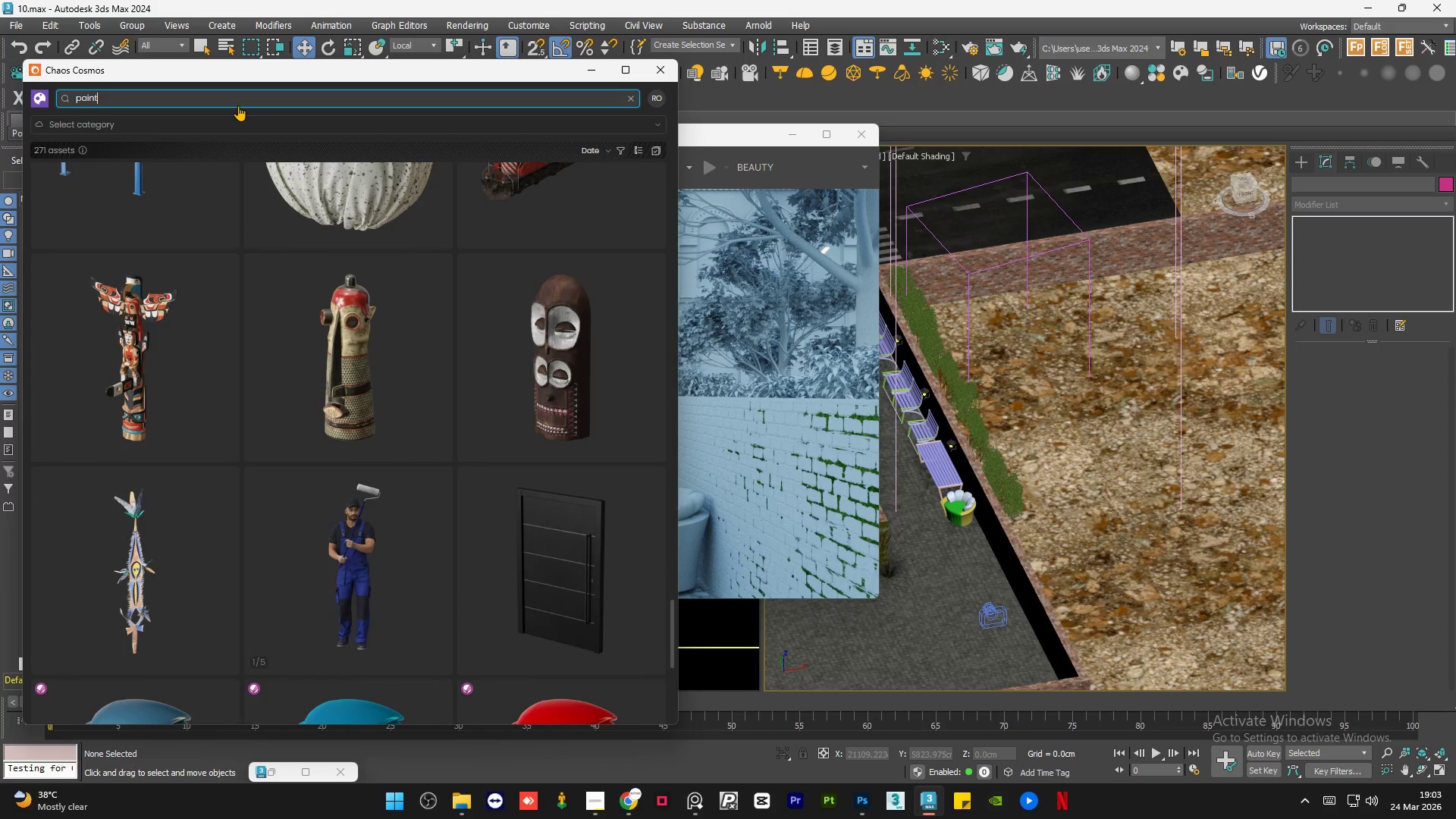 
left_click([229, 127])
 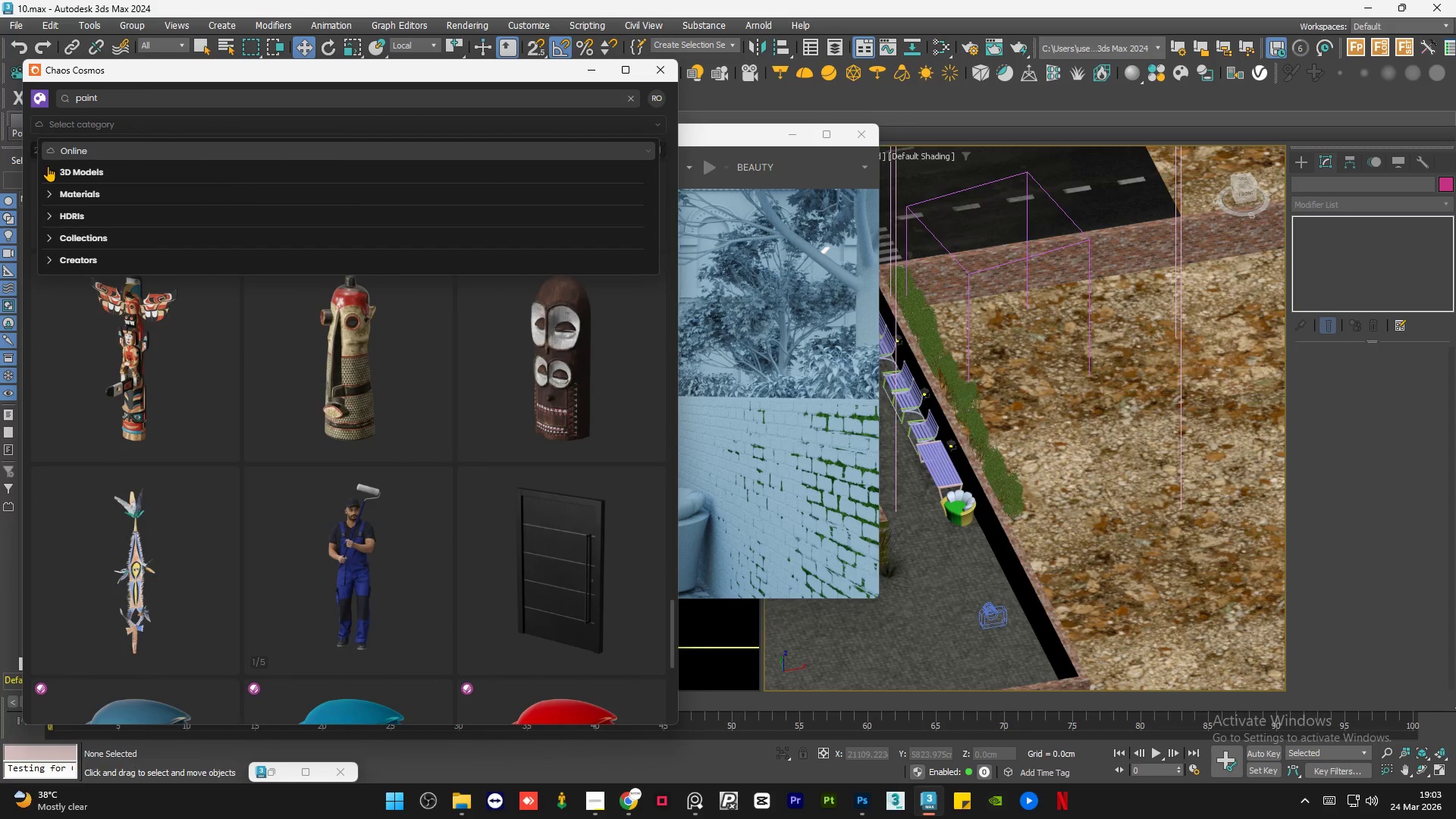 
left_click([49, 171])
 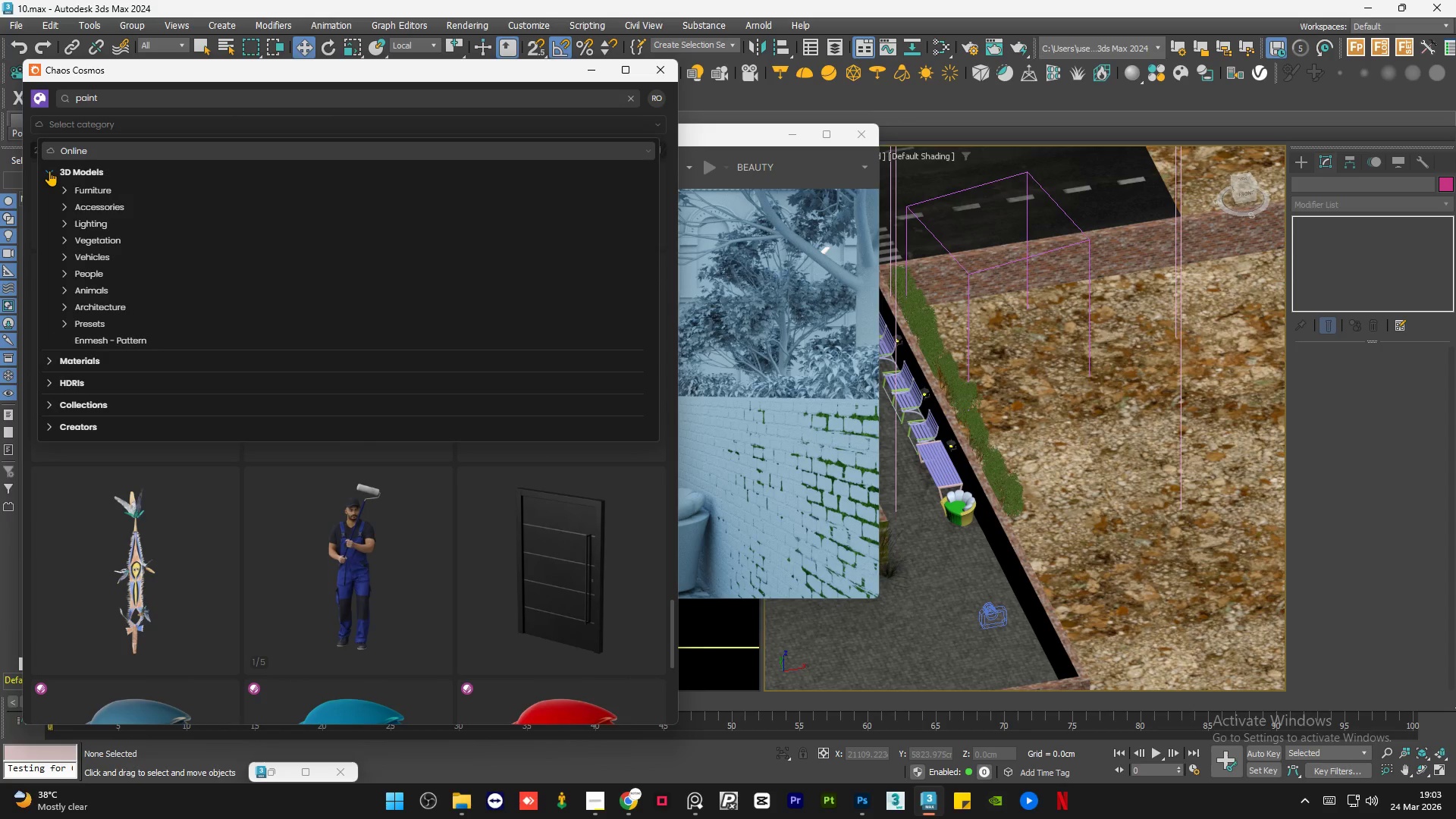 
wait(5.19)
 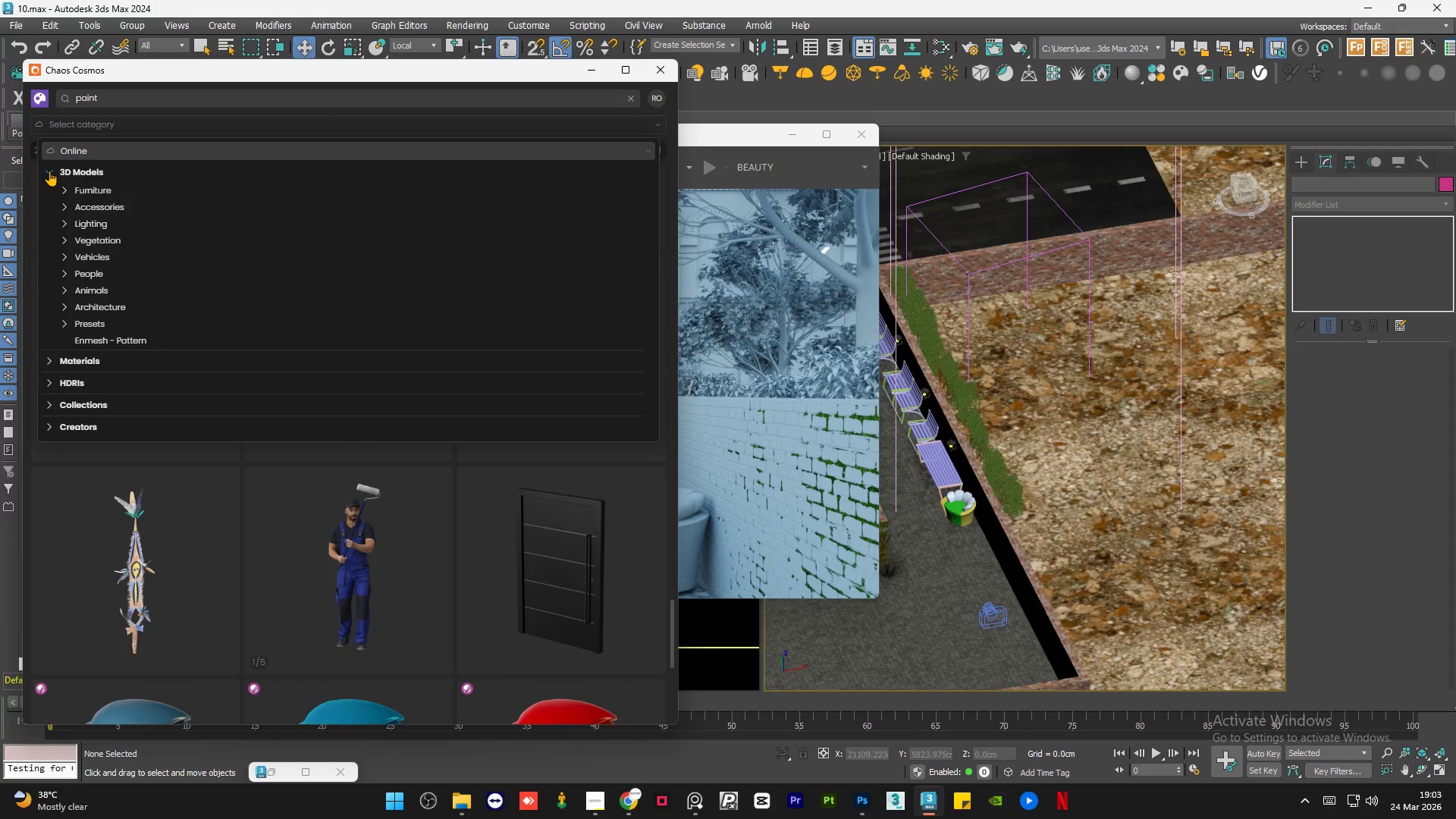 
left_click([67, 306])
 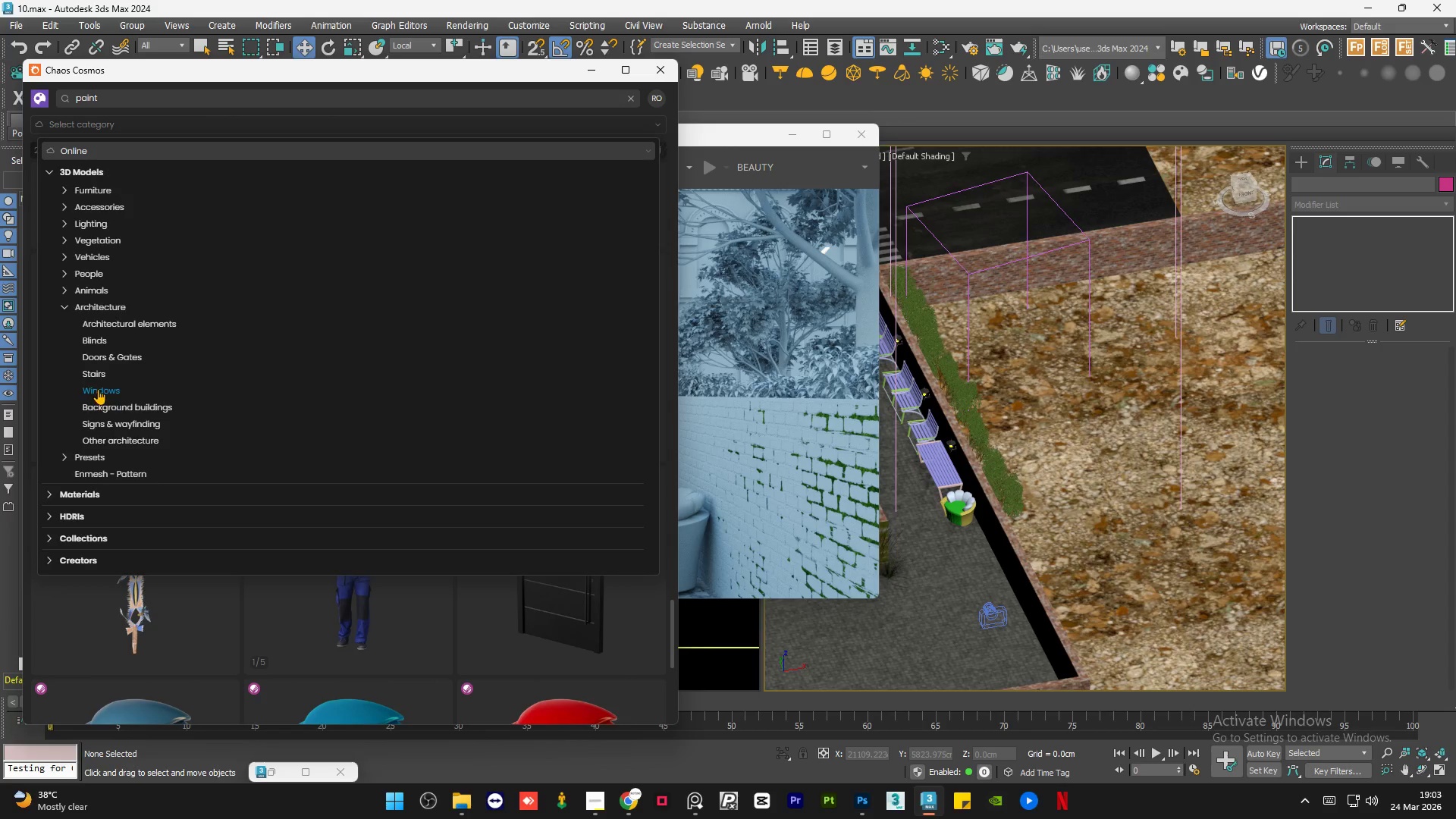 
wait(14.72)
 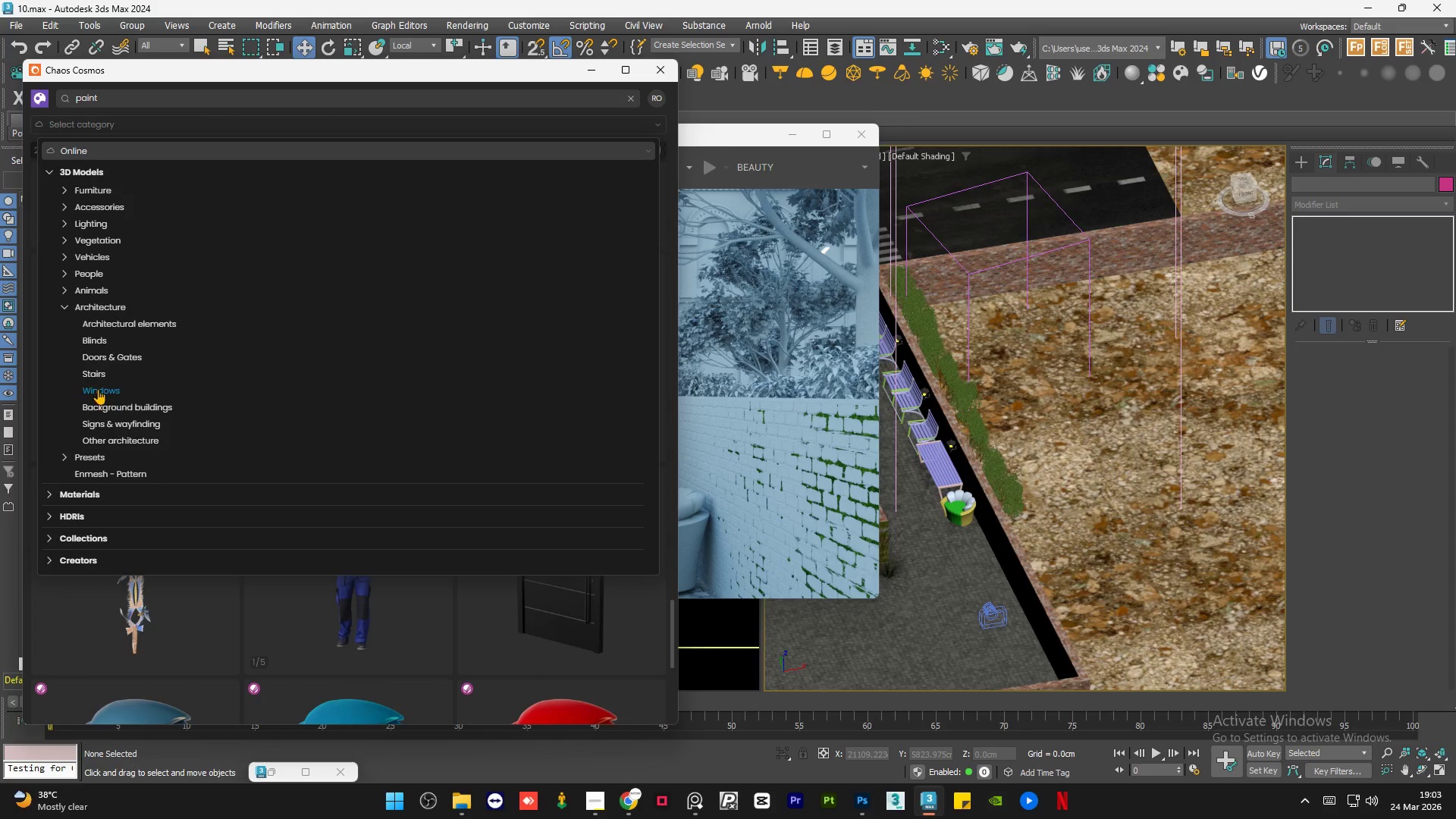 
left_click([104, 435])
 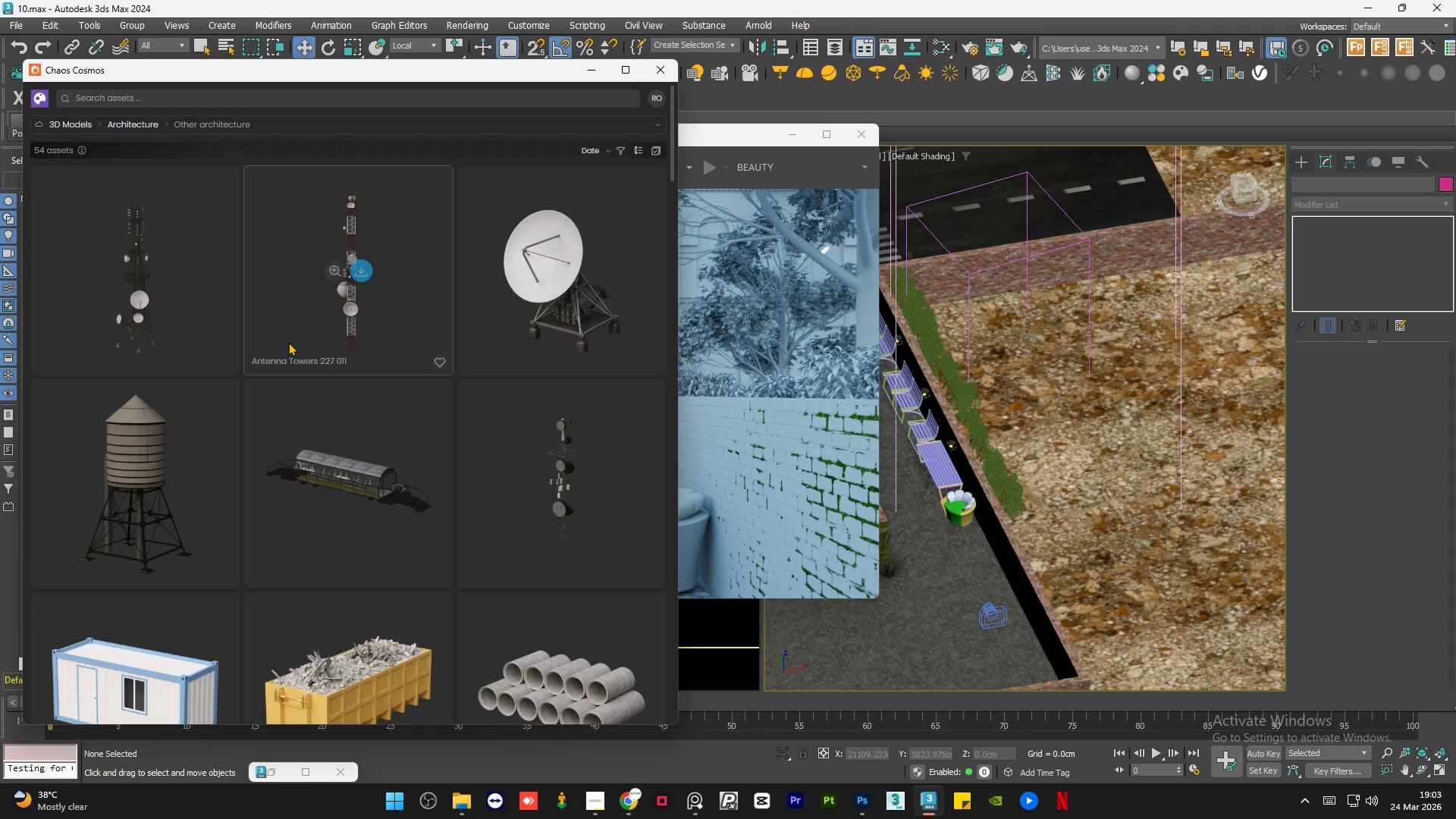 
scroll: coordinate [288, 343], scroll_direction: down, amount: 7.0
 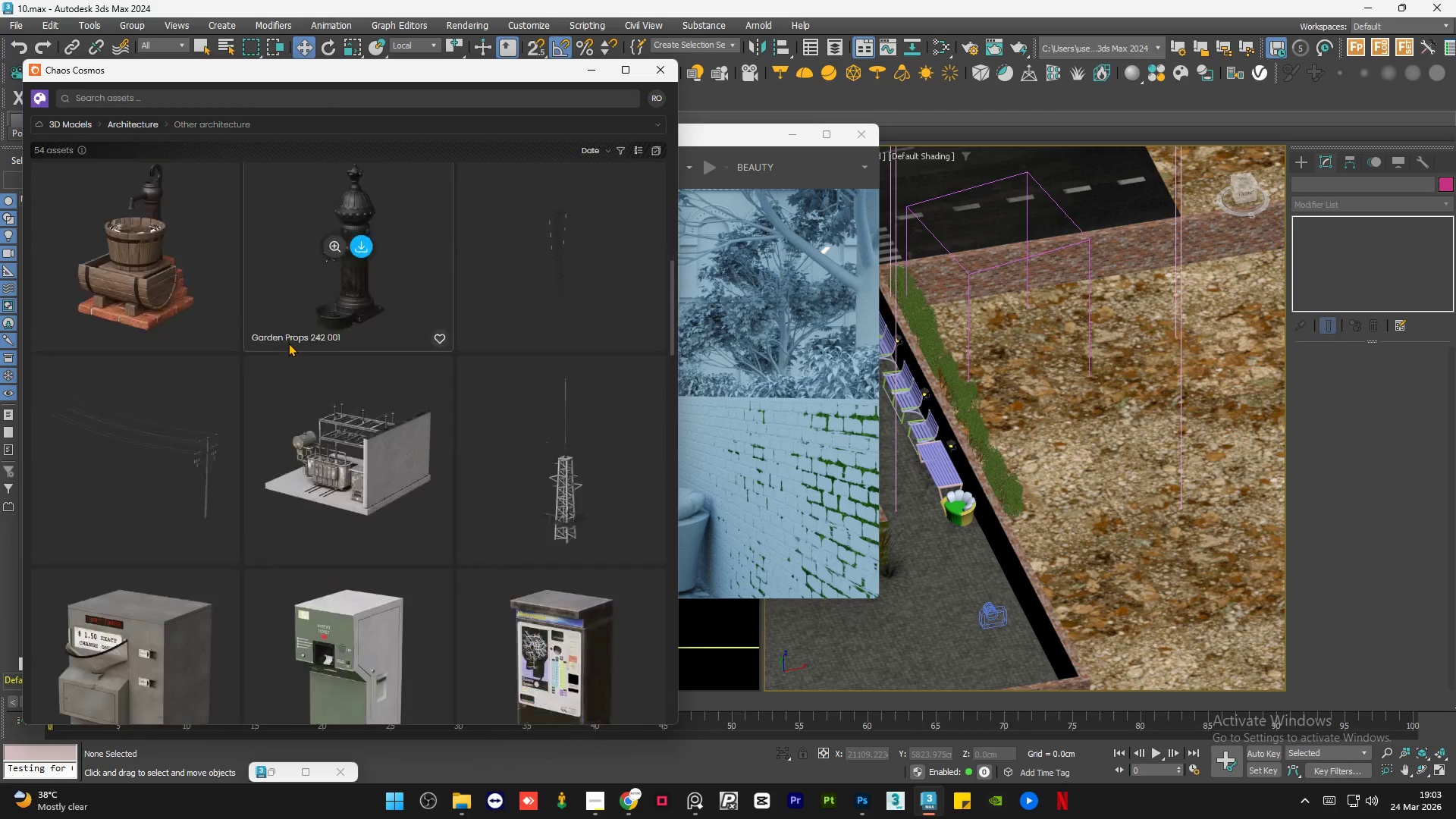 
scroll: coordinate [284, 334], scroll_direction: up, amount: 12.0
 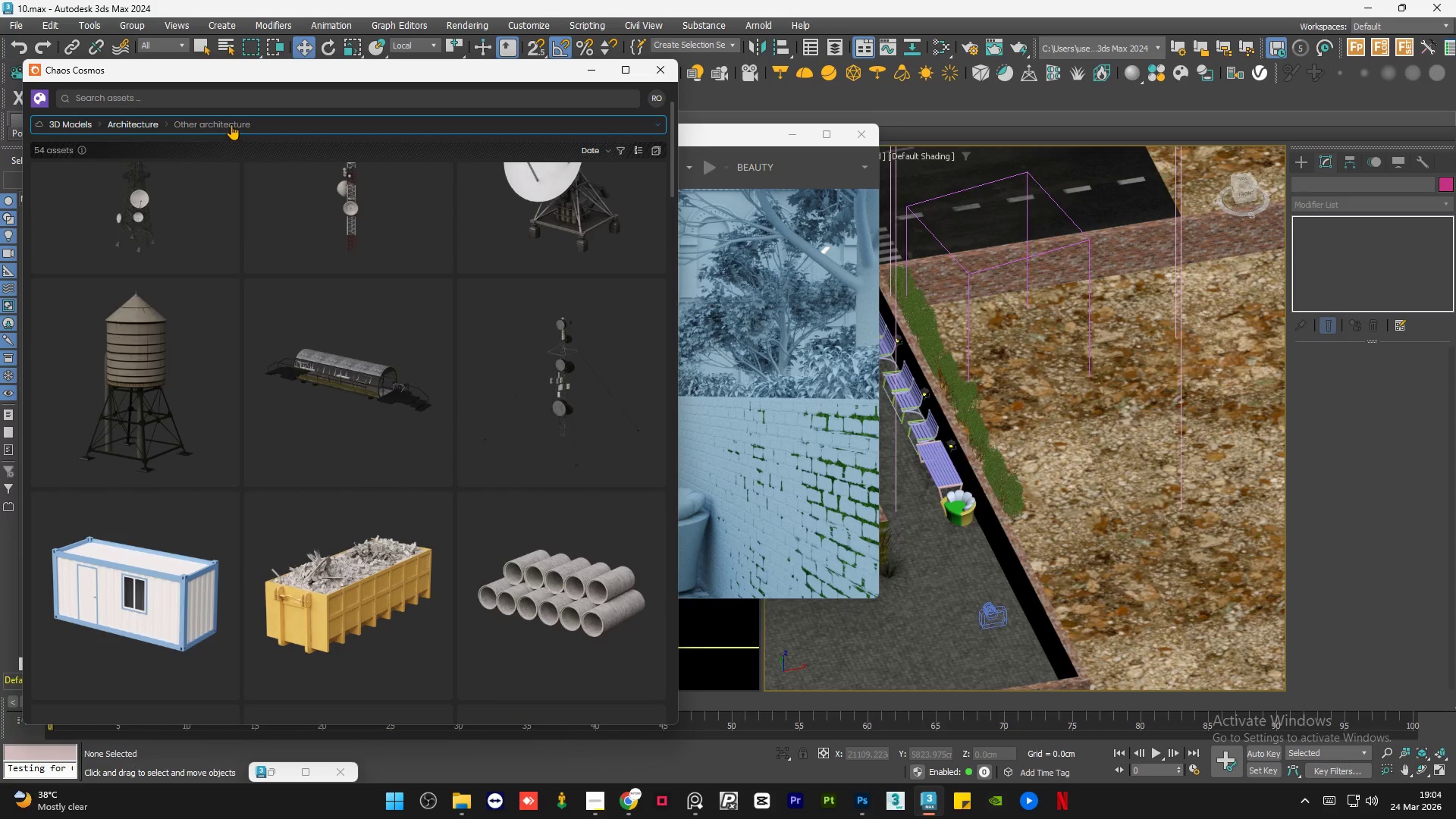 
left_click([231, 124])
 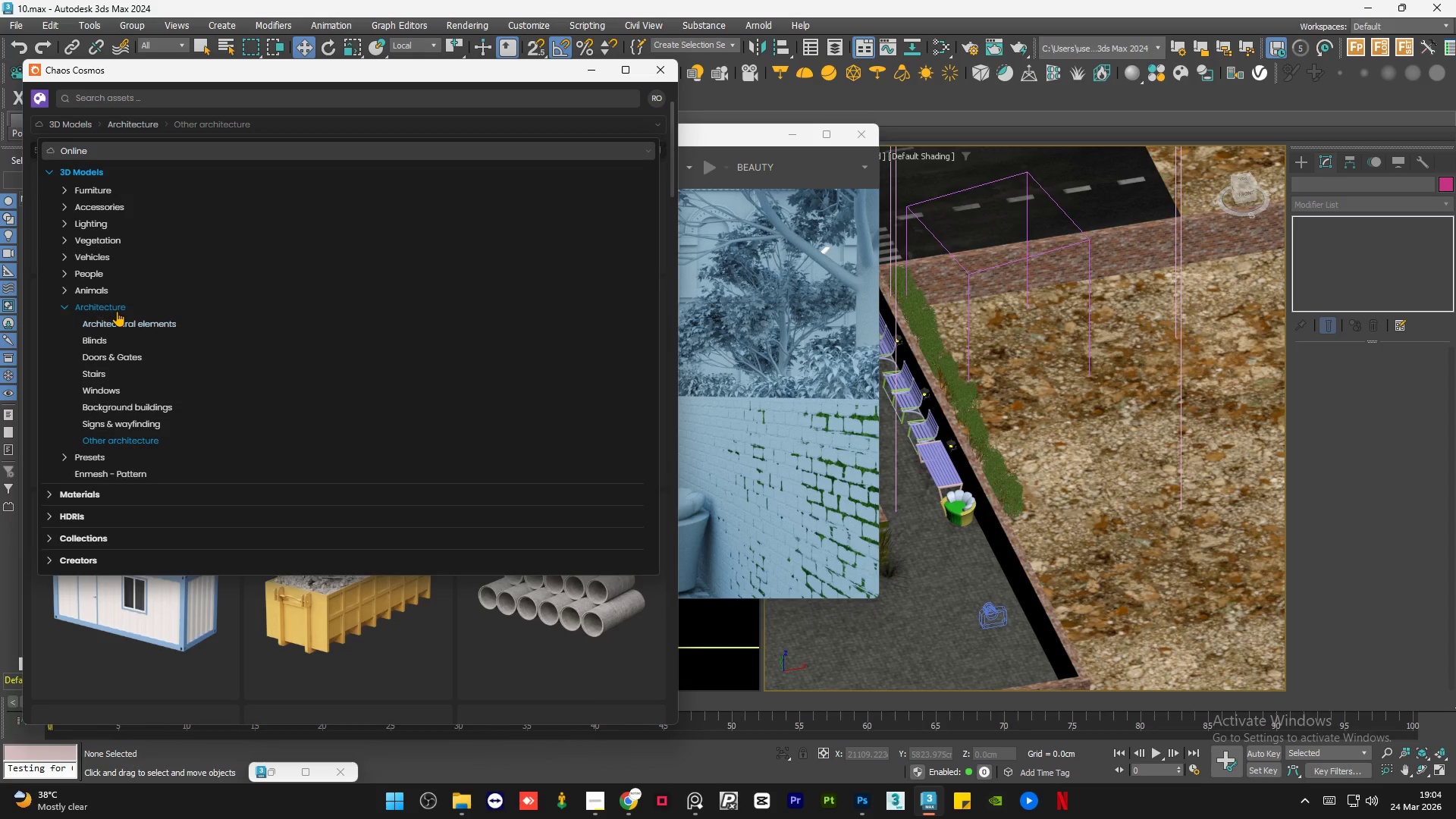 
left_click([118, 306])
 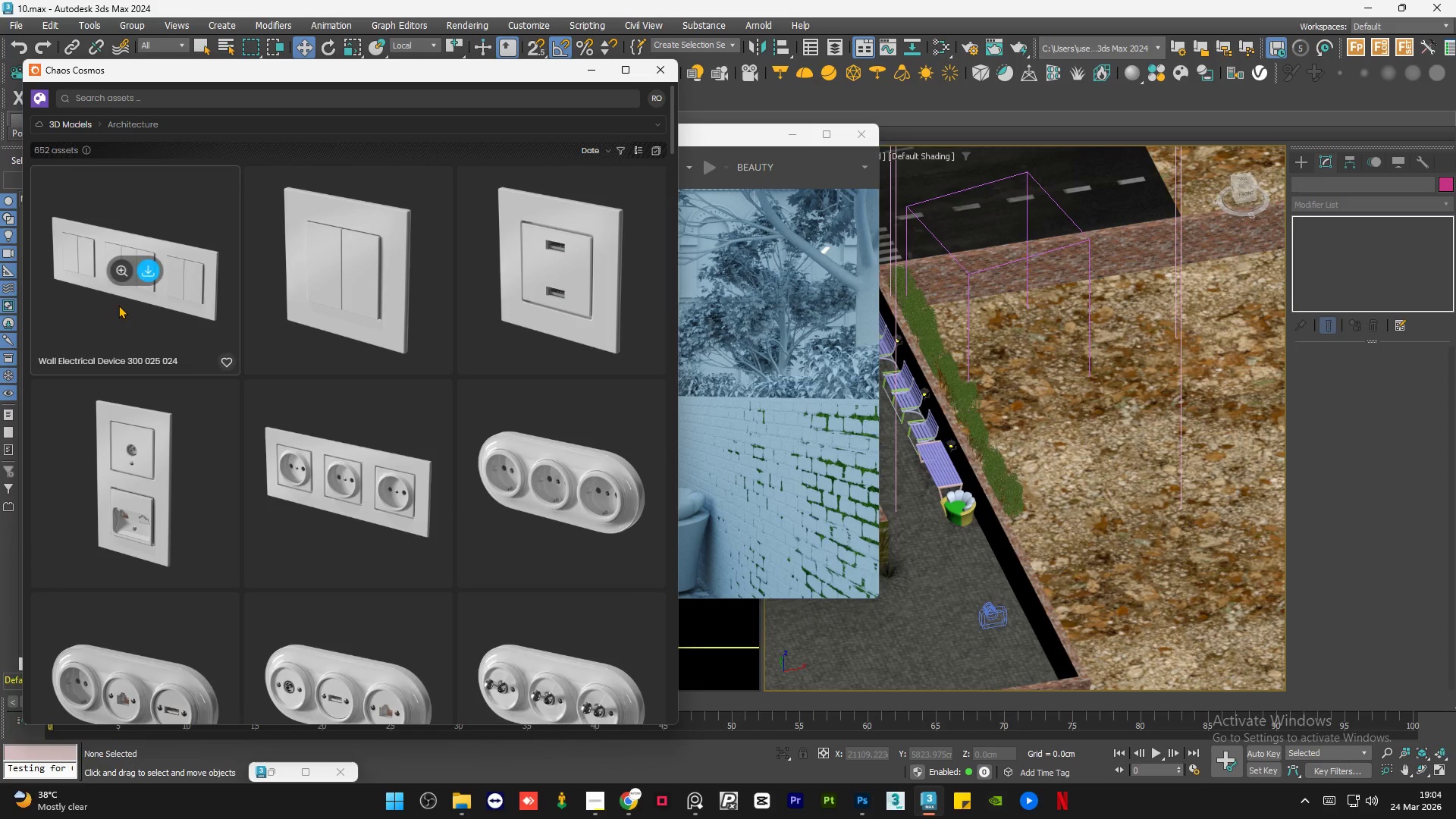 
scroll: coordinate [317, 387], scroll_direction: down, amount: 20.0
 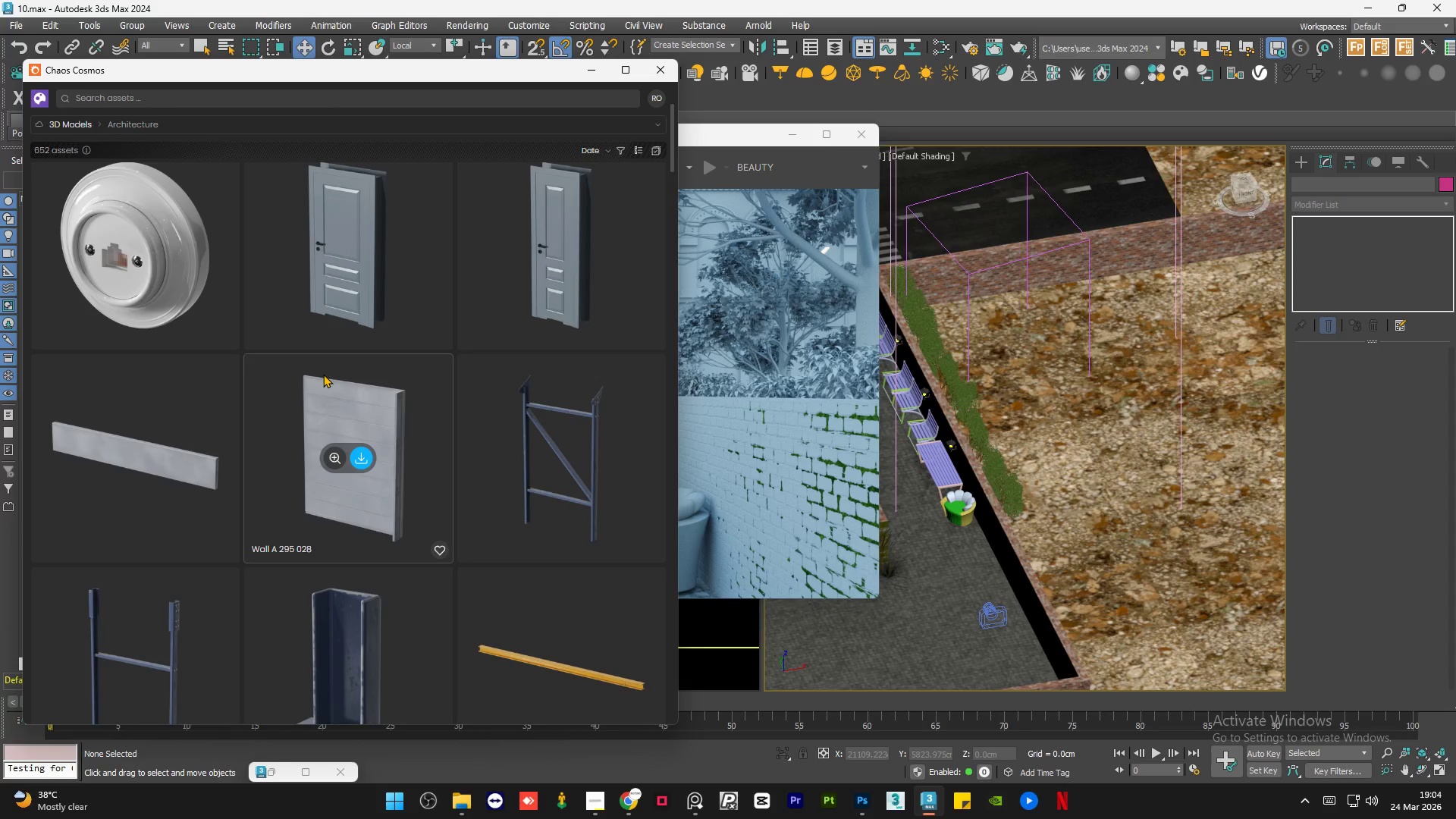 
wait(6.13)
 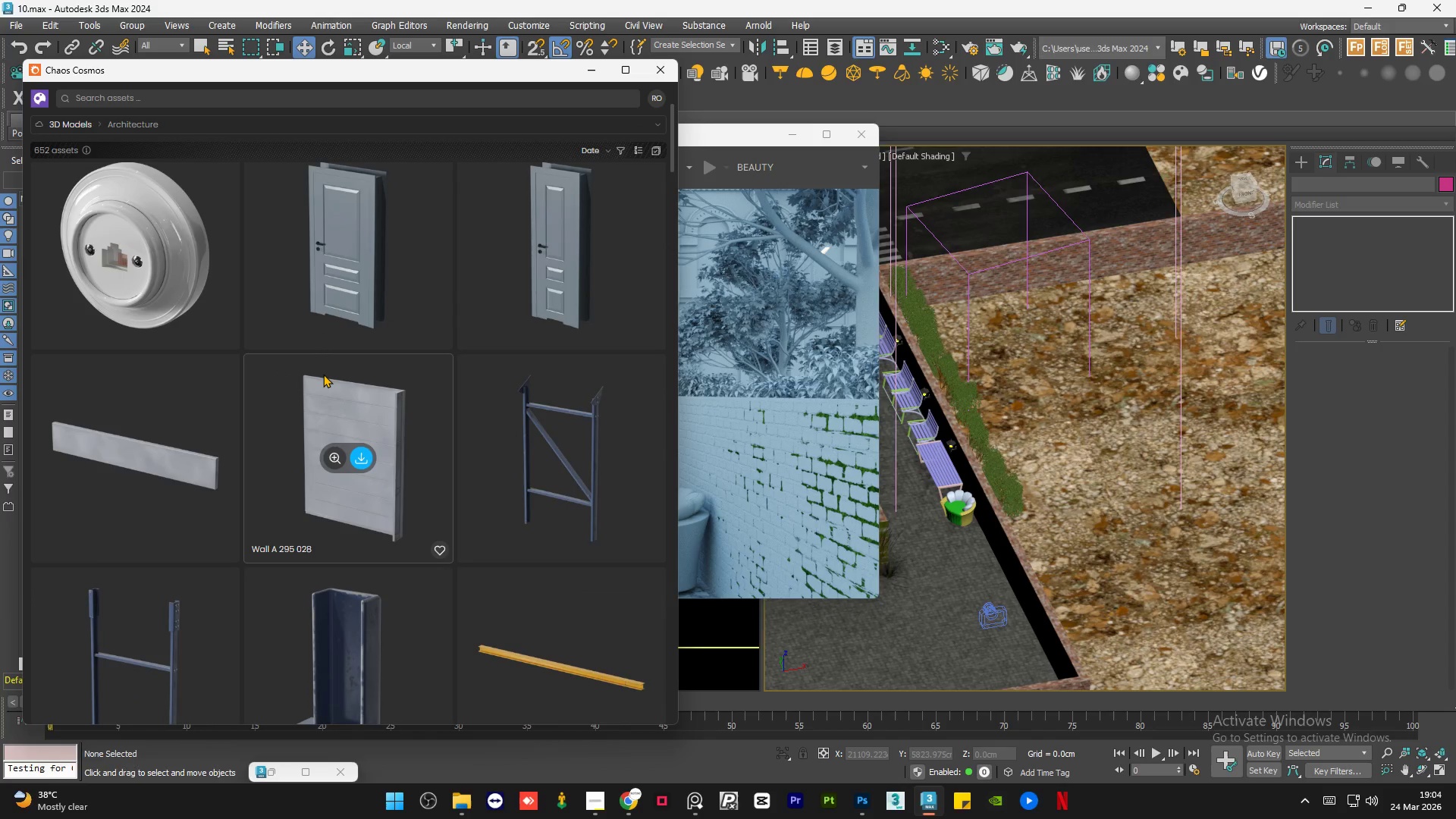 
scroll: coordinate [306, 391], scroll_direction: down, amount: 222.0
 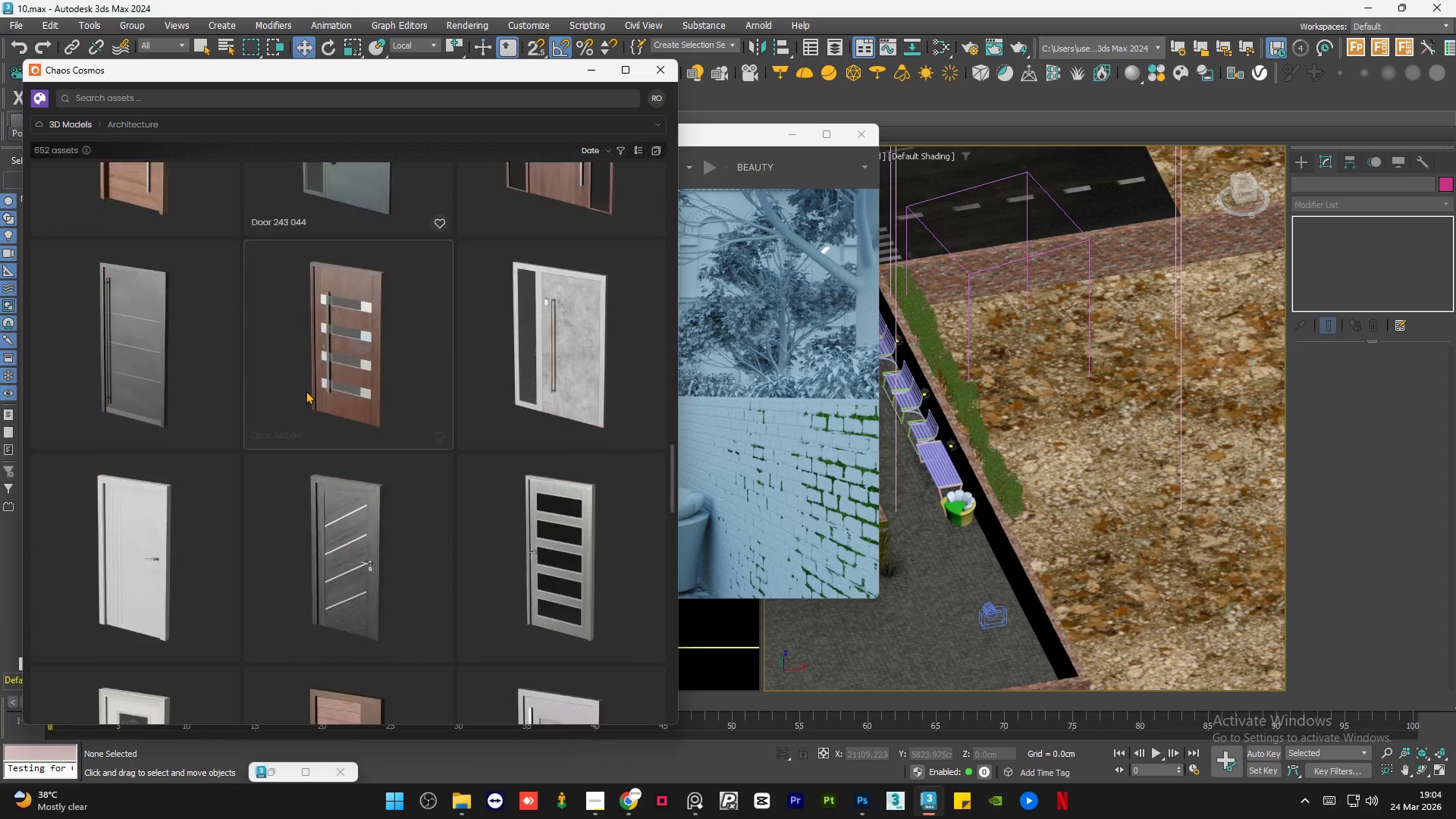 
left_click([621, 800])
 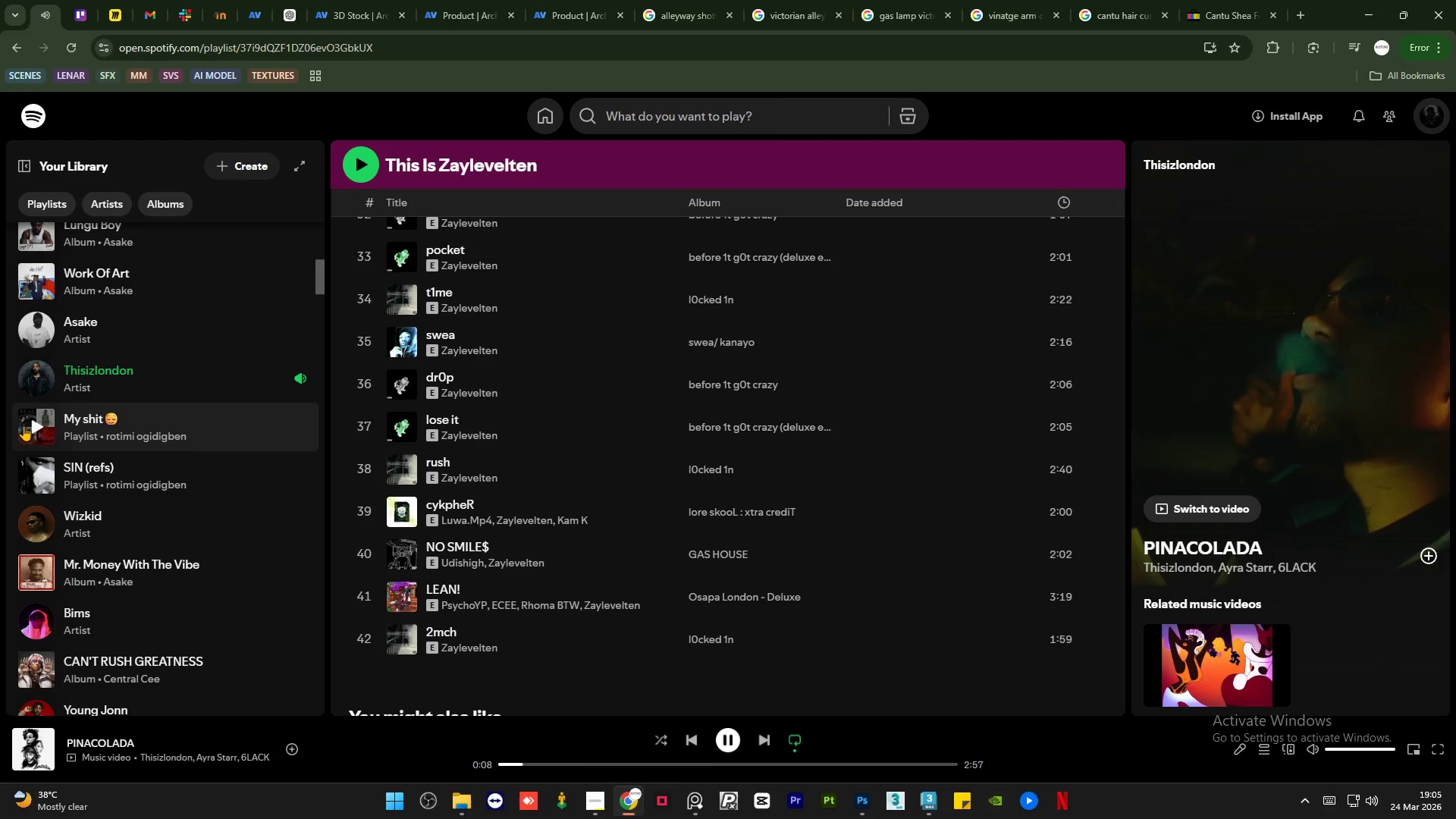 
left_click([32, 429])
 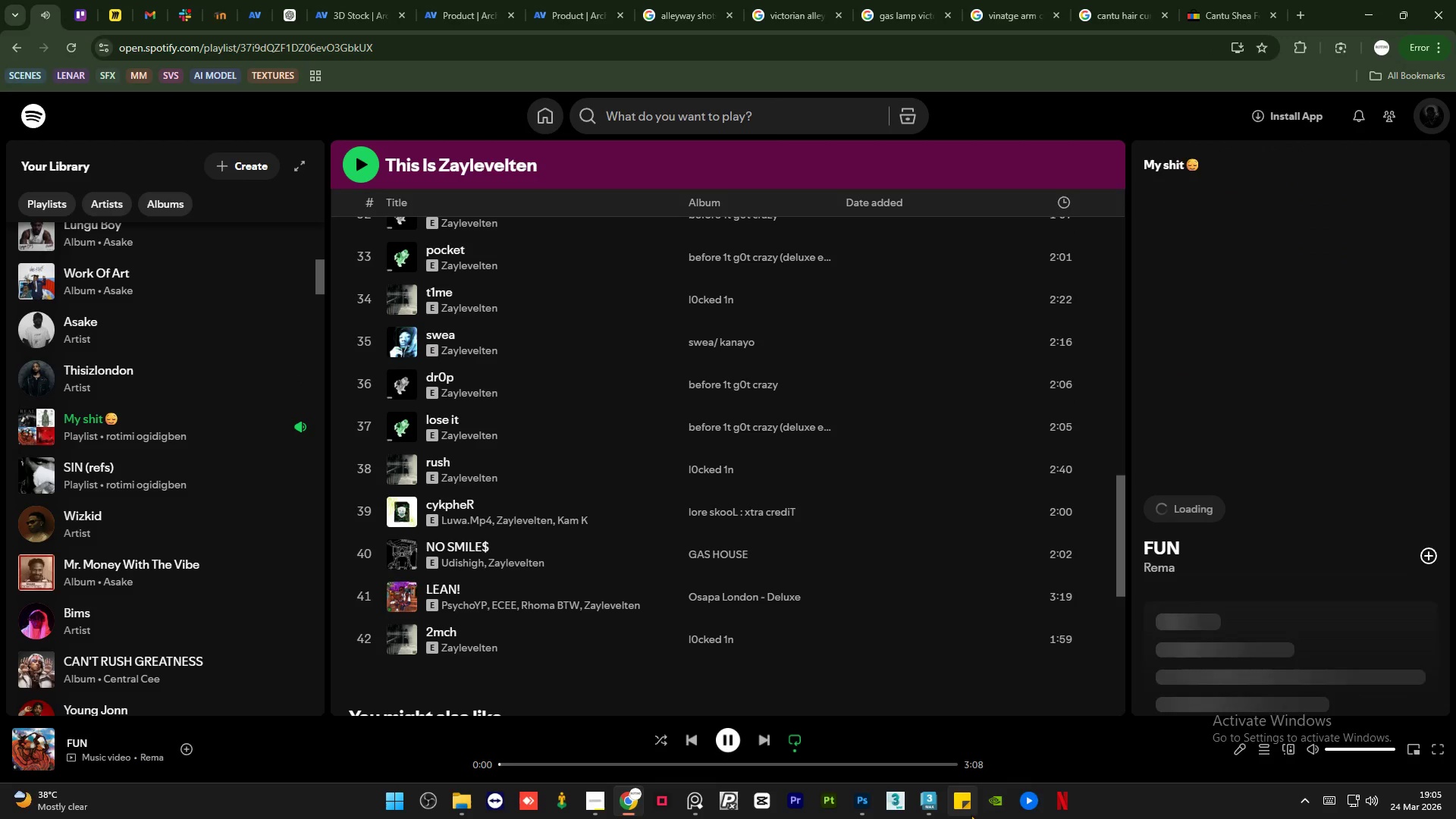 
left_click([928, 802])
 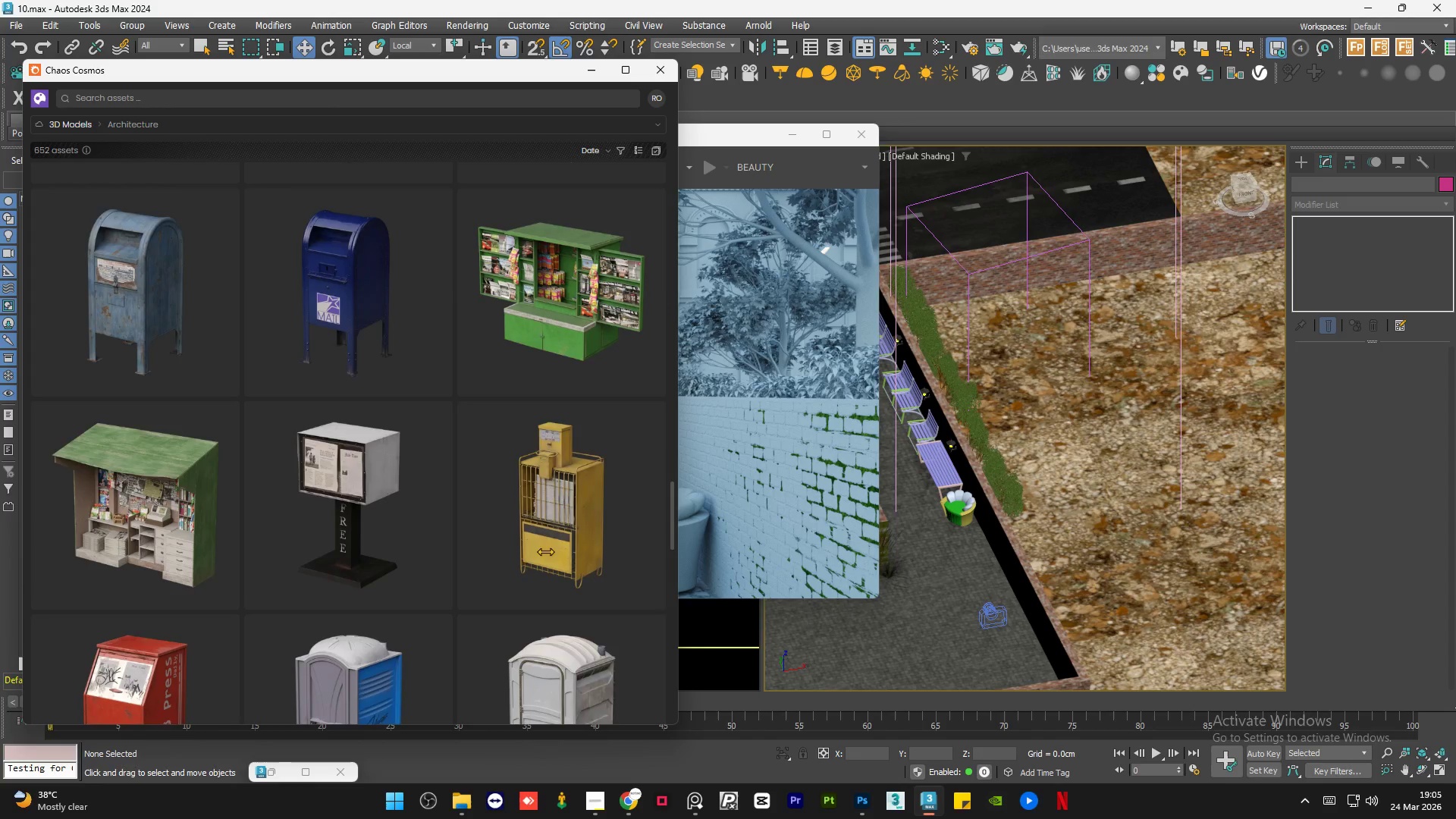 
scroll: coordinate [484, 538], scroll_direction: down, amount: 141.0
 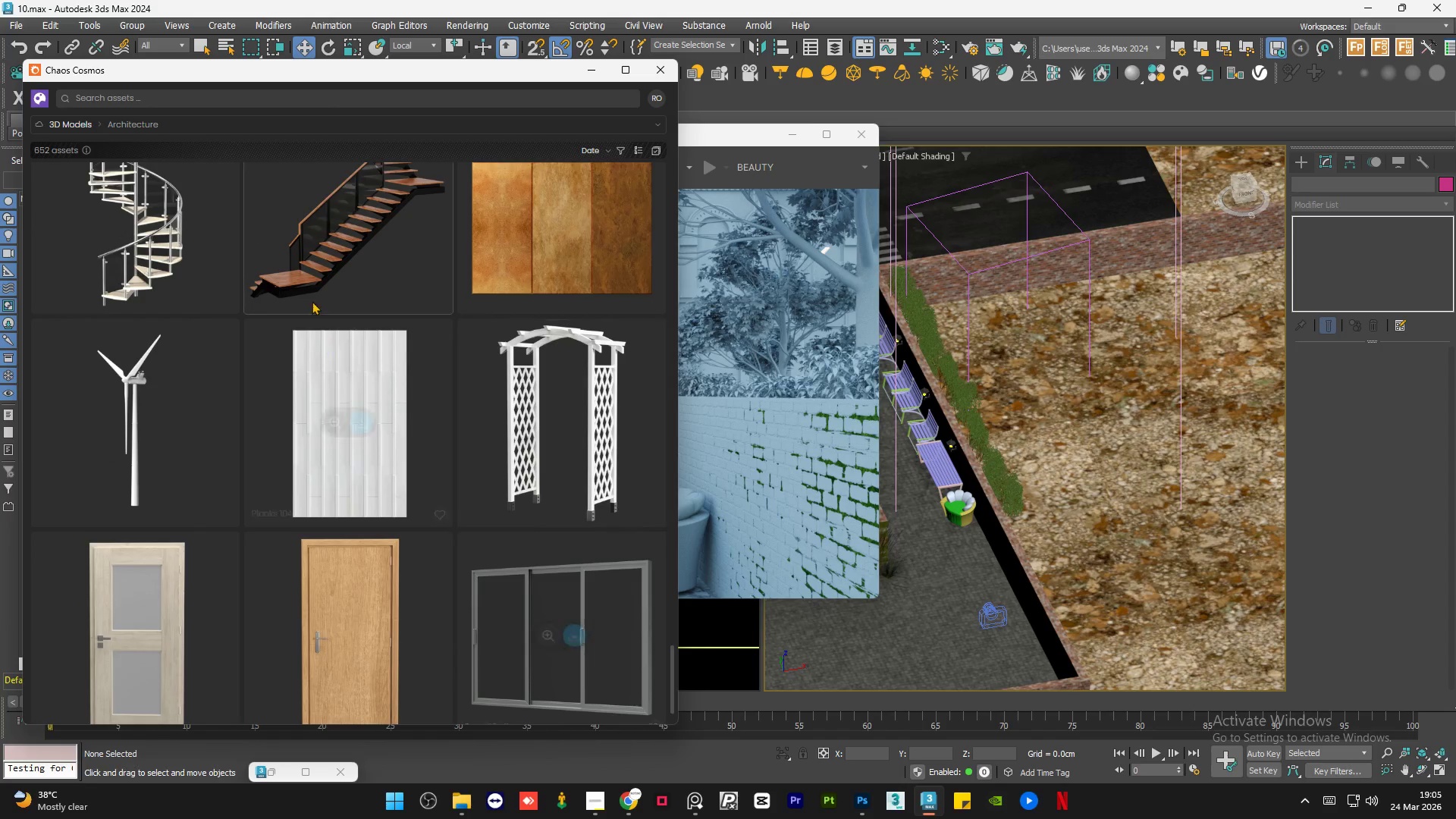 
left_click([249, 99])
 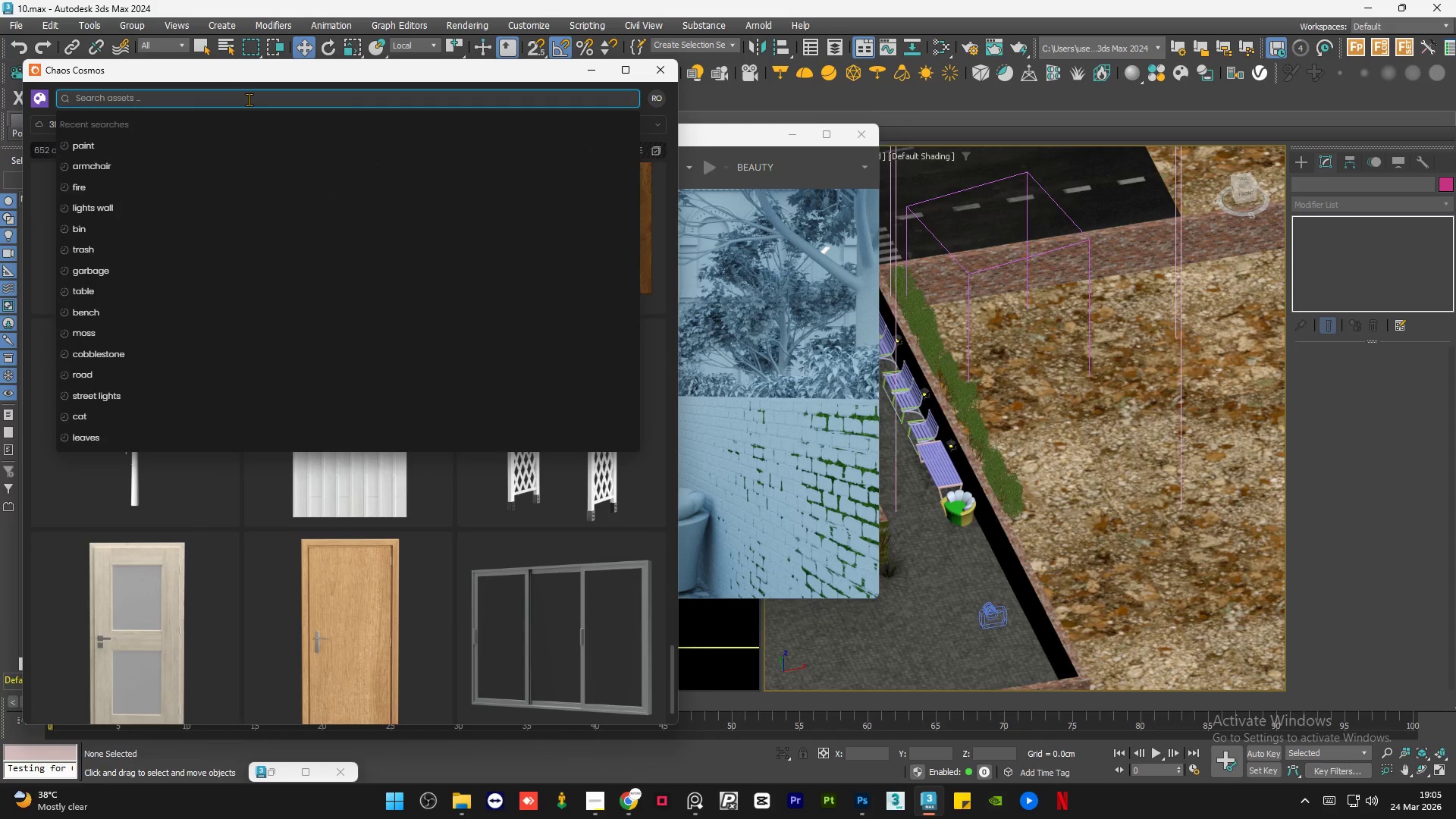 
left_click([249, 99])
 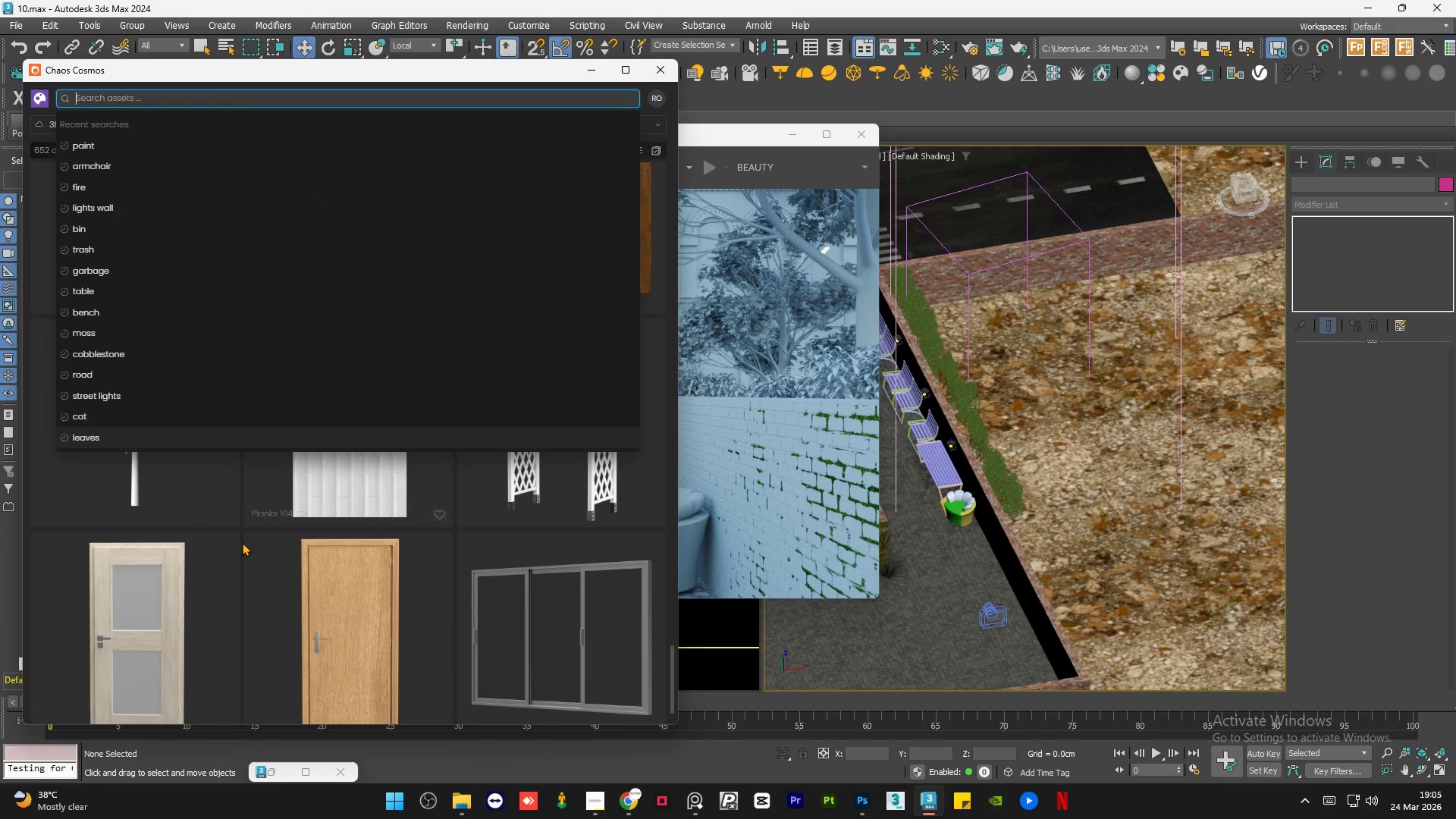 
left_click([264, 579])
 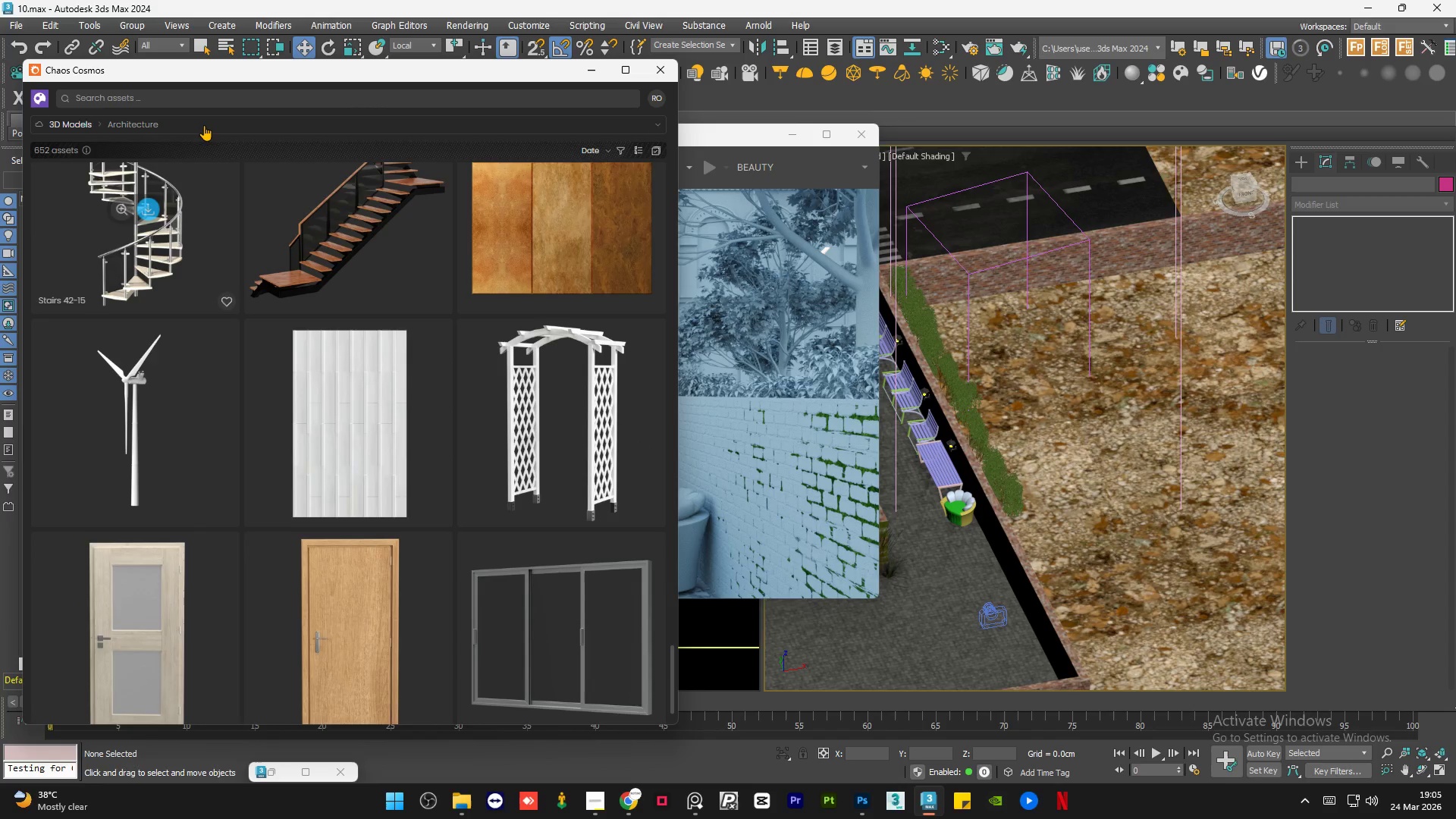 
left_click([206, 122])
 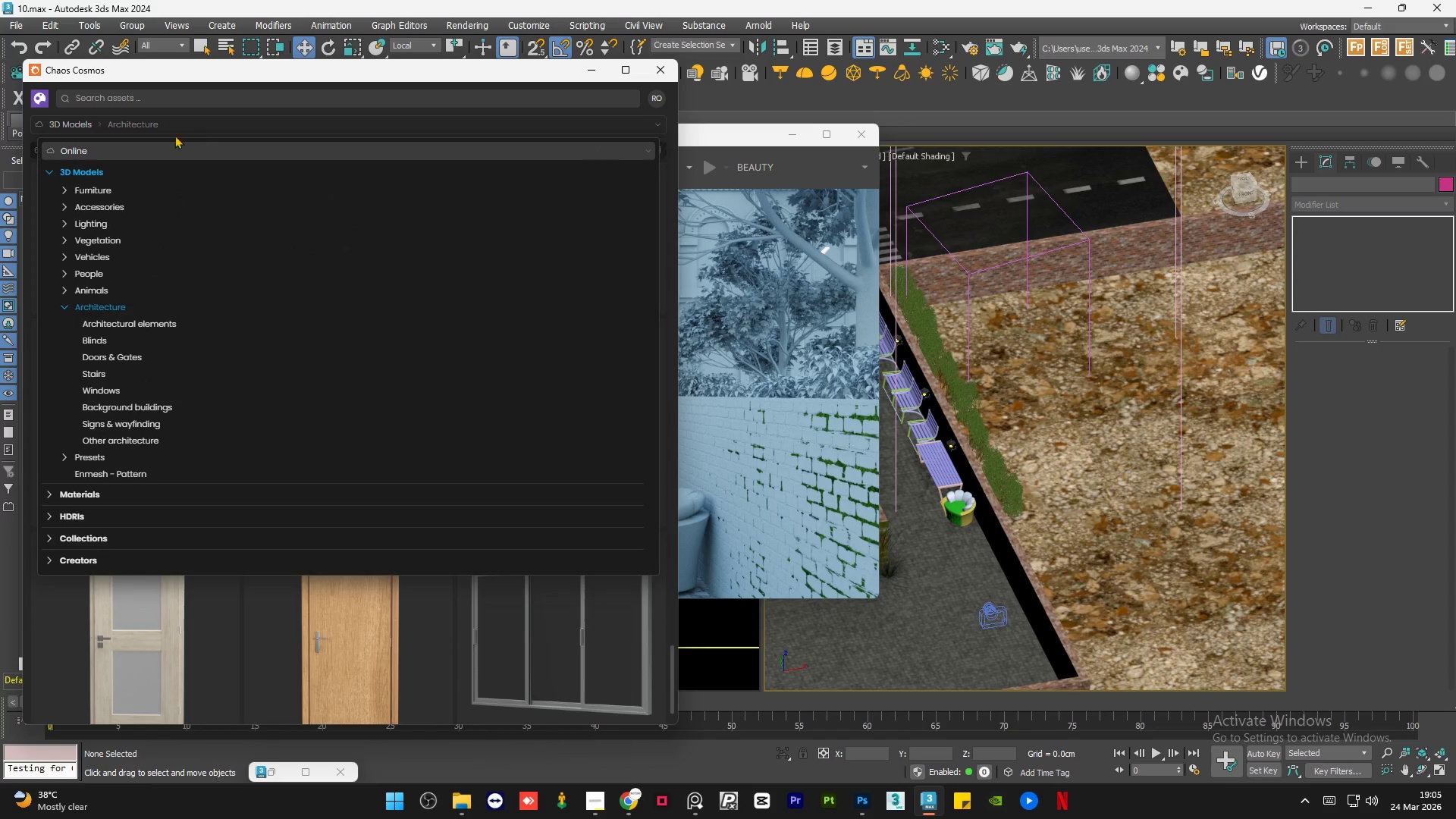 
left_click([202, 100])
 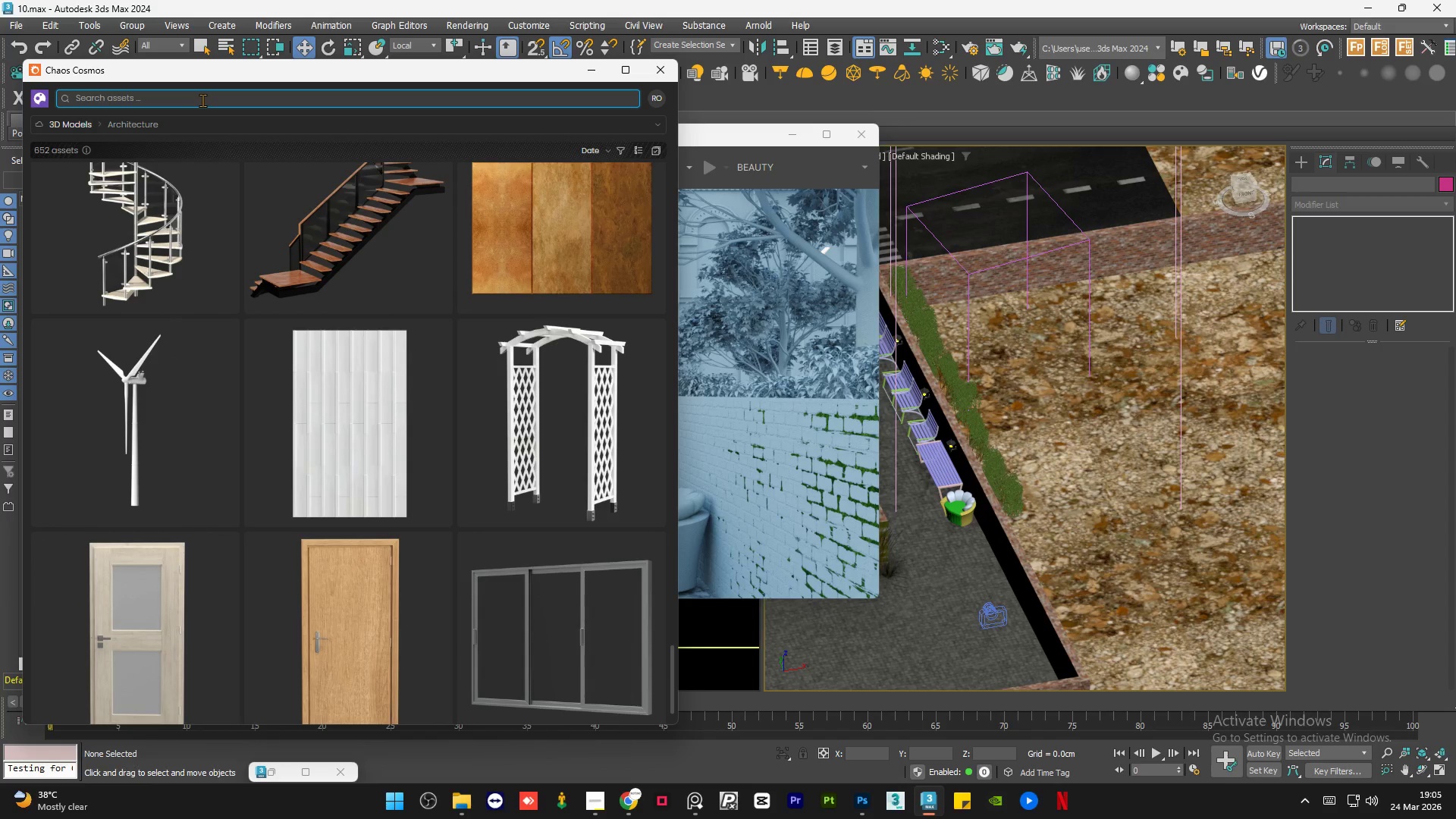 
type(wall)
 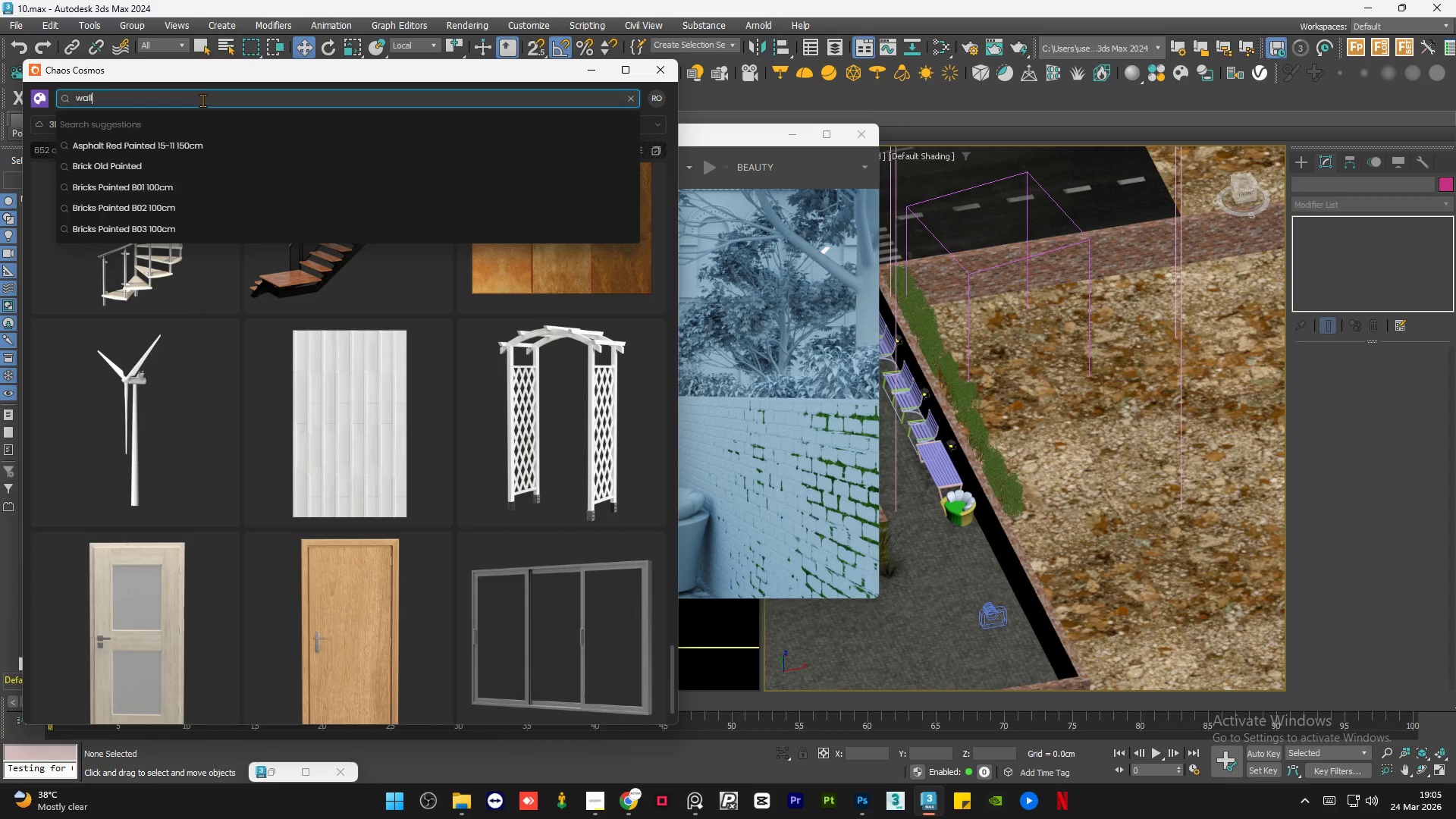 
key(Enter)
 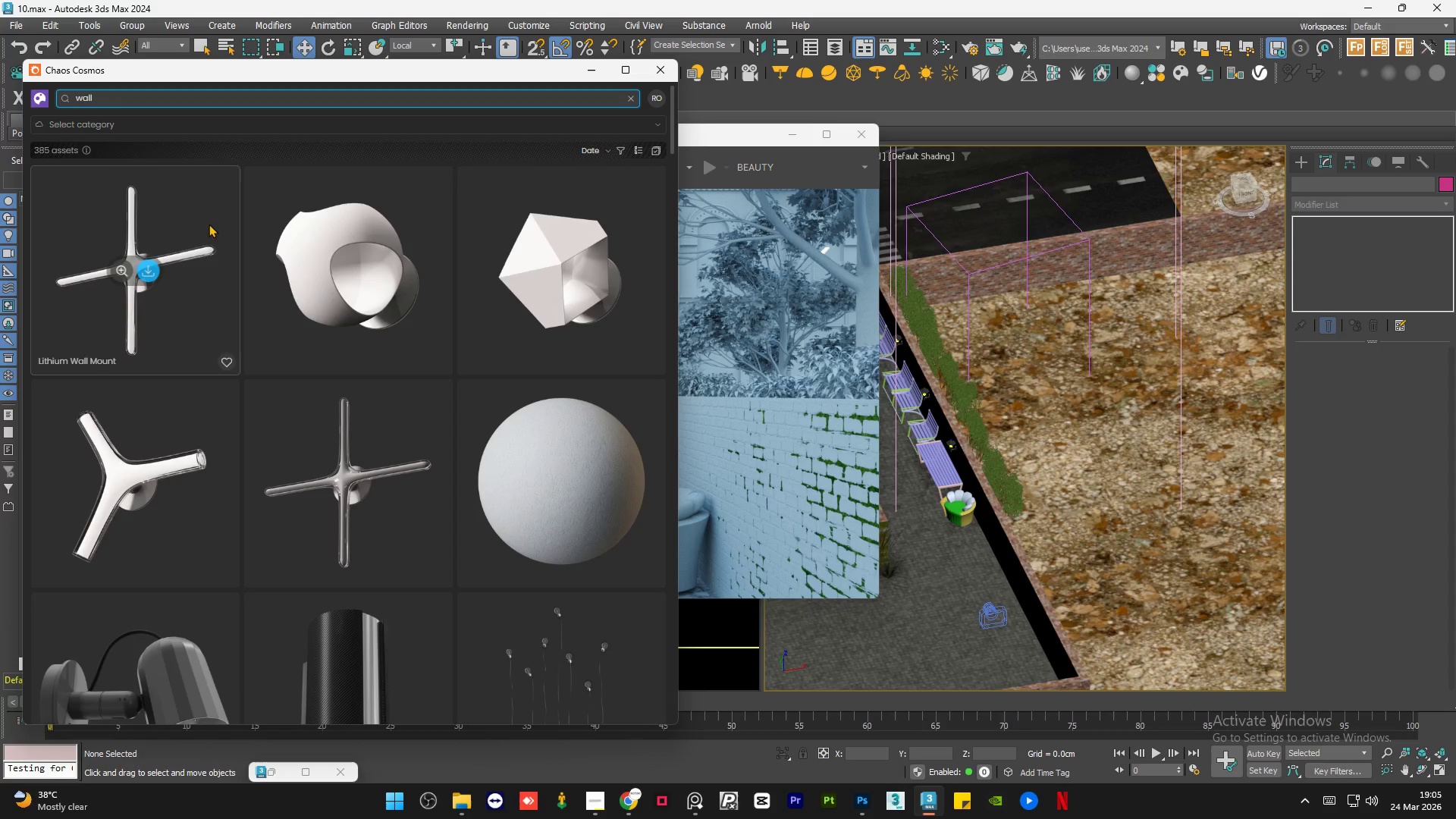 
scroll: coordinate [327, 326], scroll_direction: down, amount: 44.0
 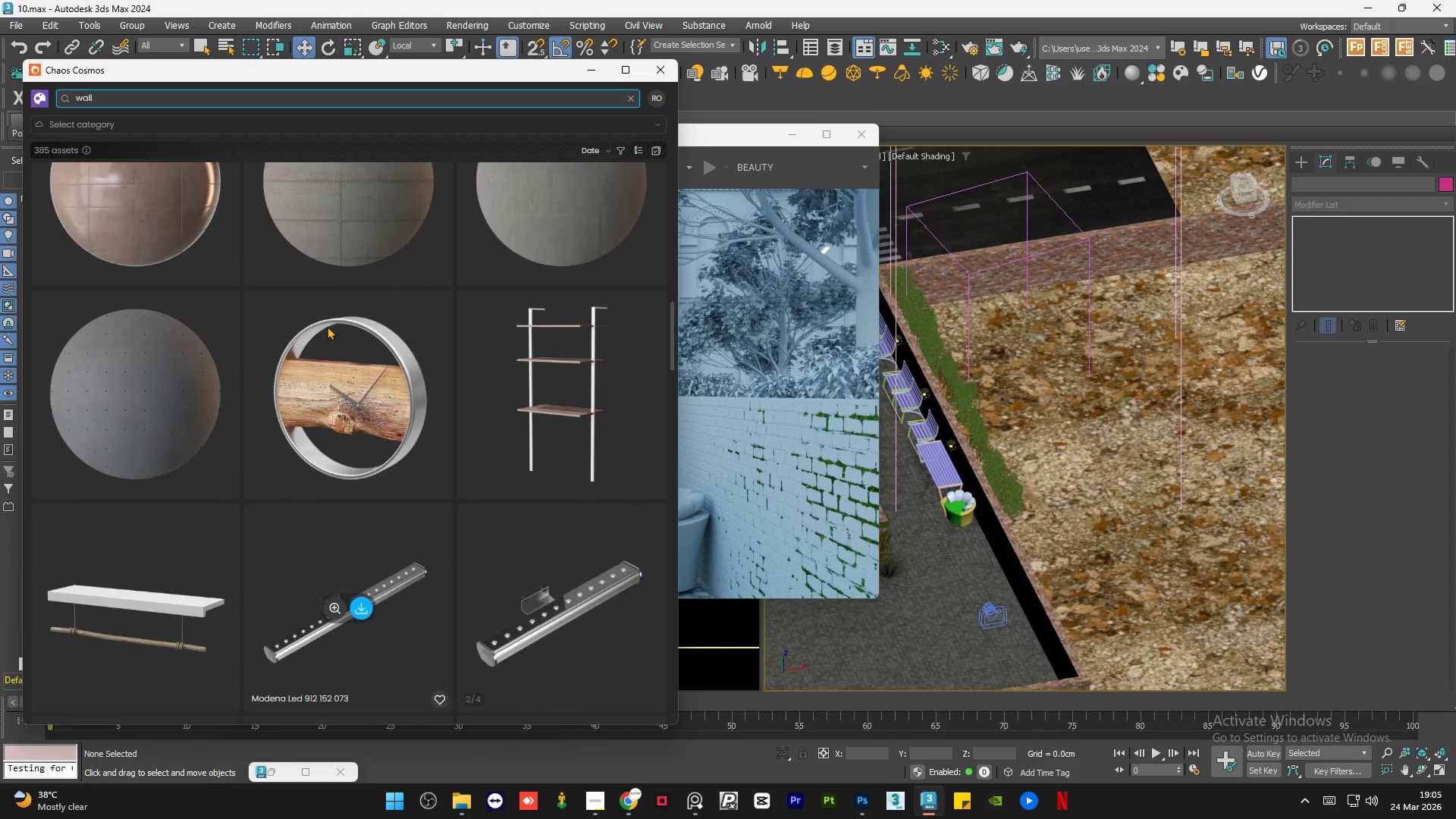 
wait(5.14)
 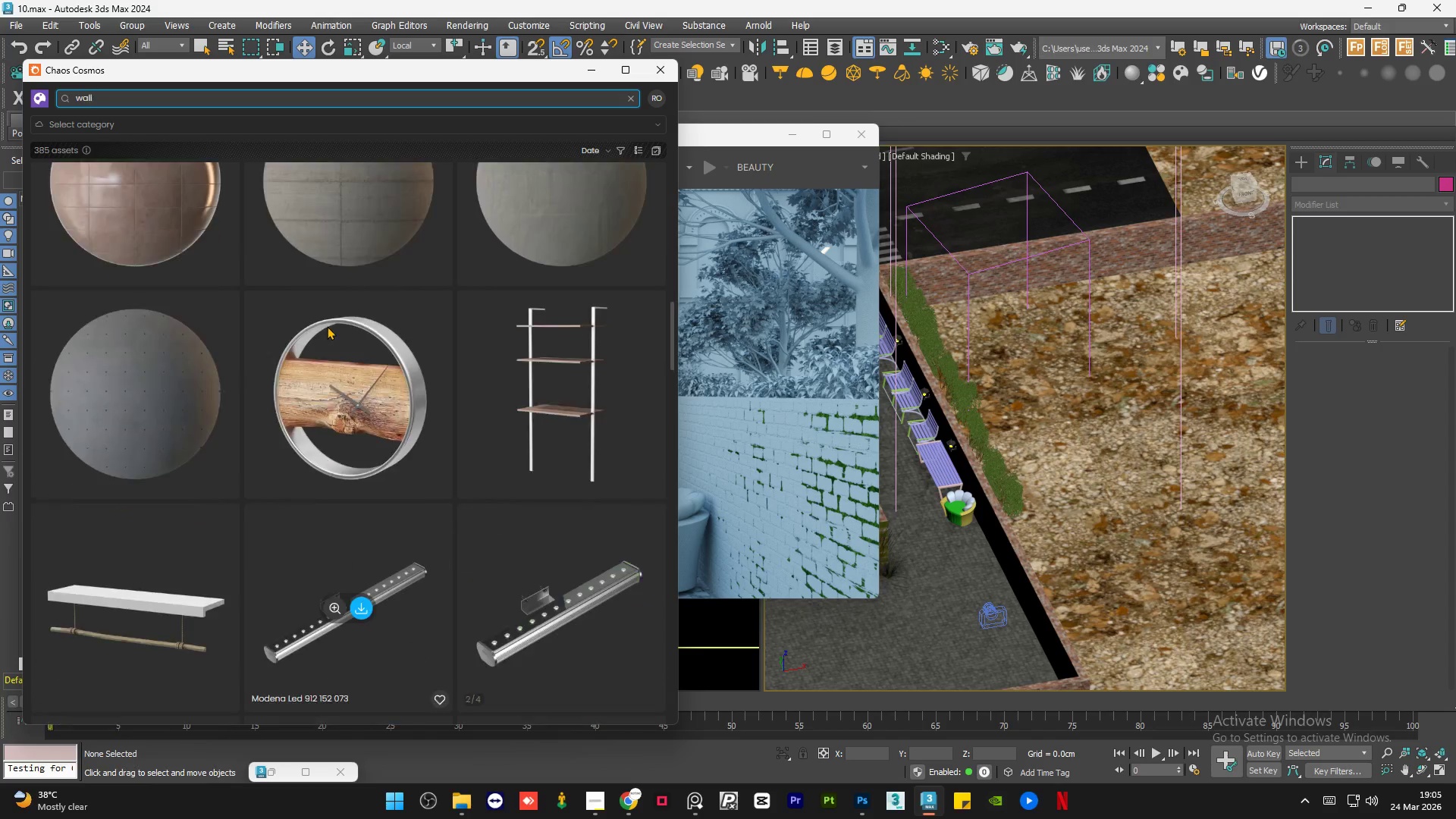 
scroll: coordinate [429, 387], scroll_direction: down, amount: 18.0
 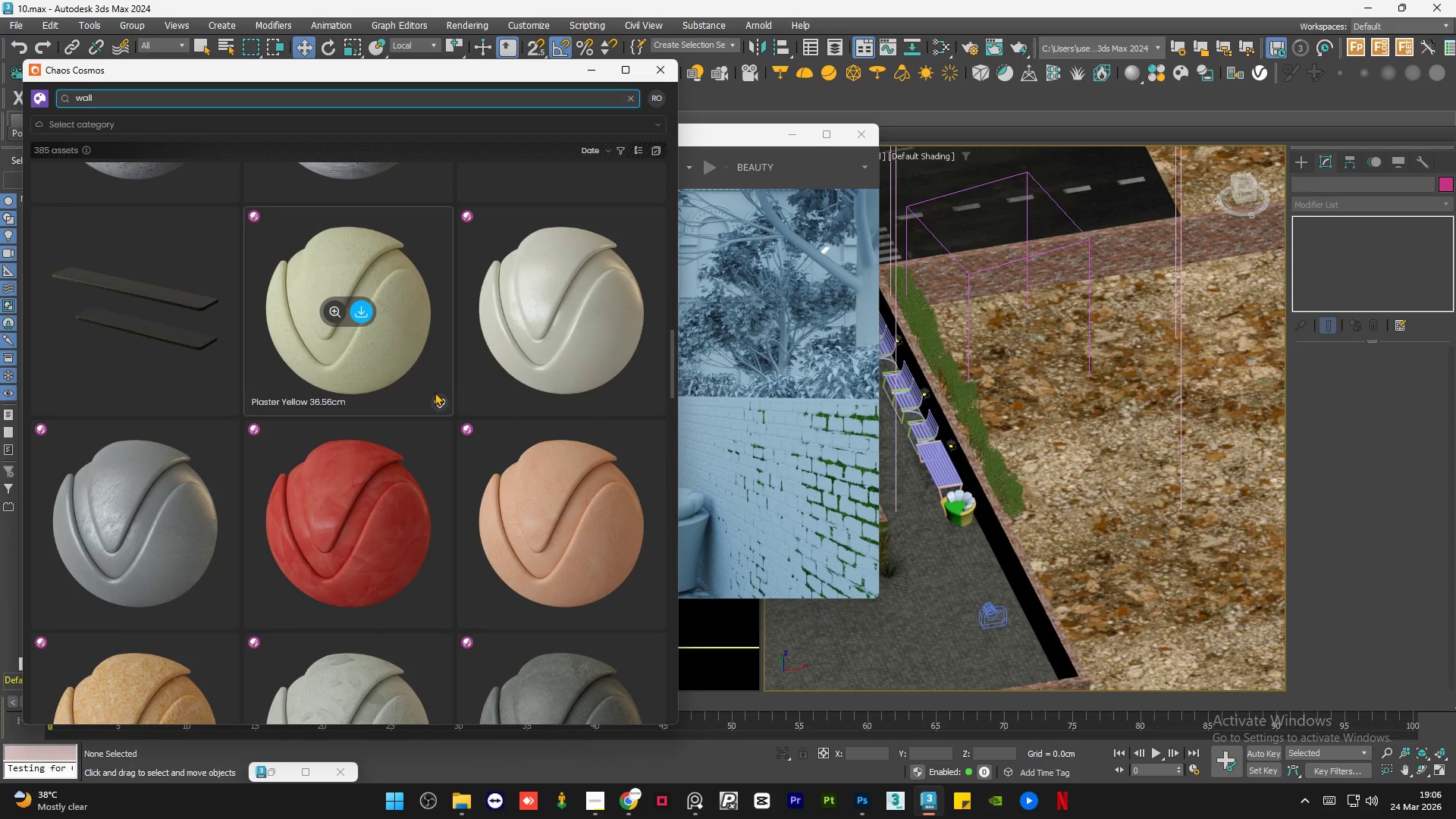 
scroll: coordinate [431, 393], scroll_direction: up, amount: 2.0
 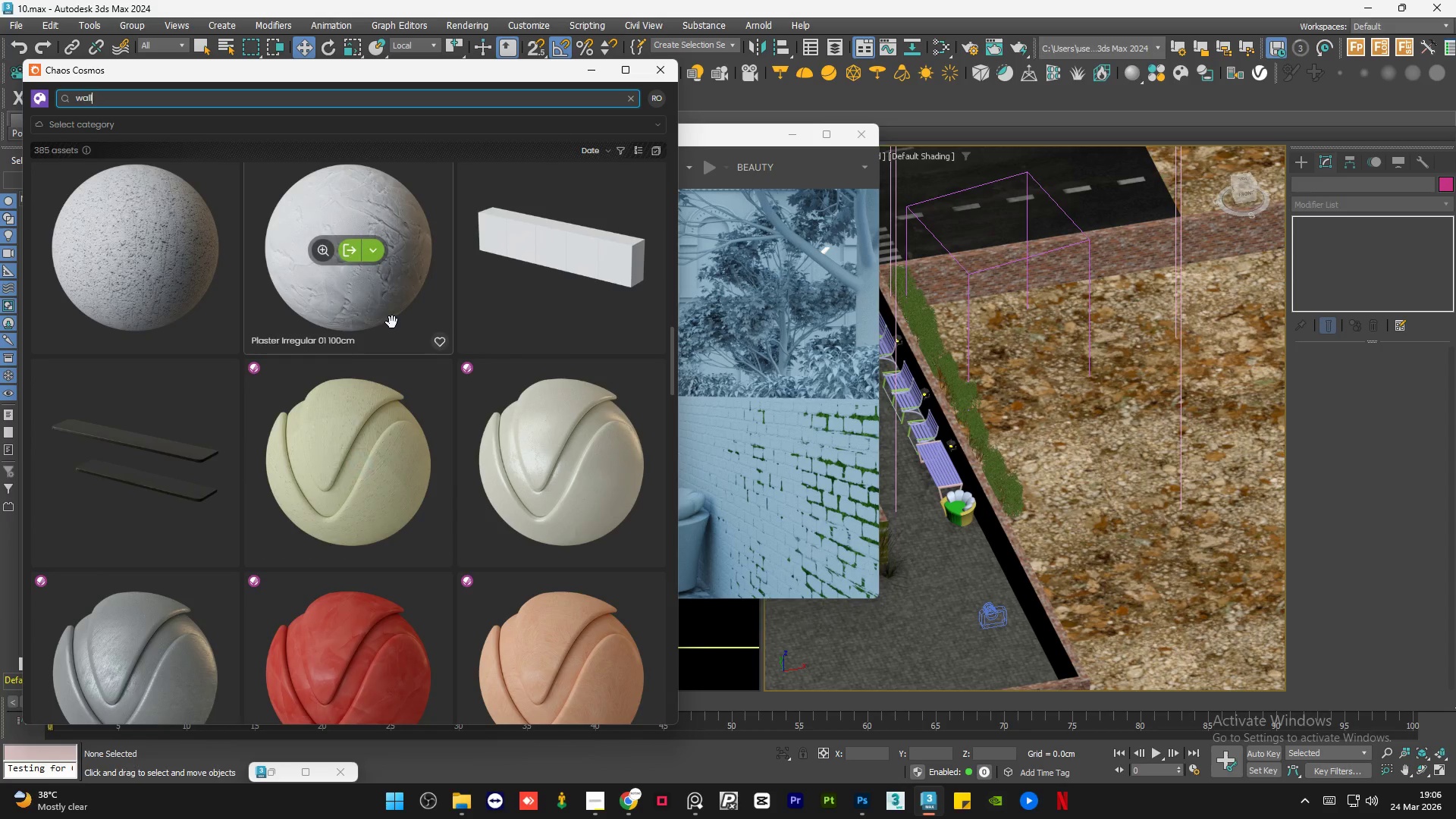 
scroll: coordinate [392, 322], scroll_direction: down, amount: 7.0
 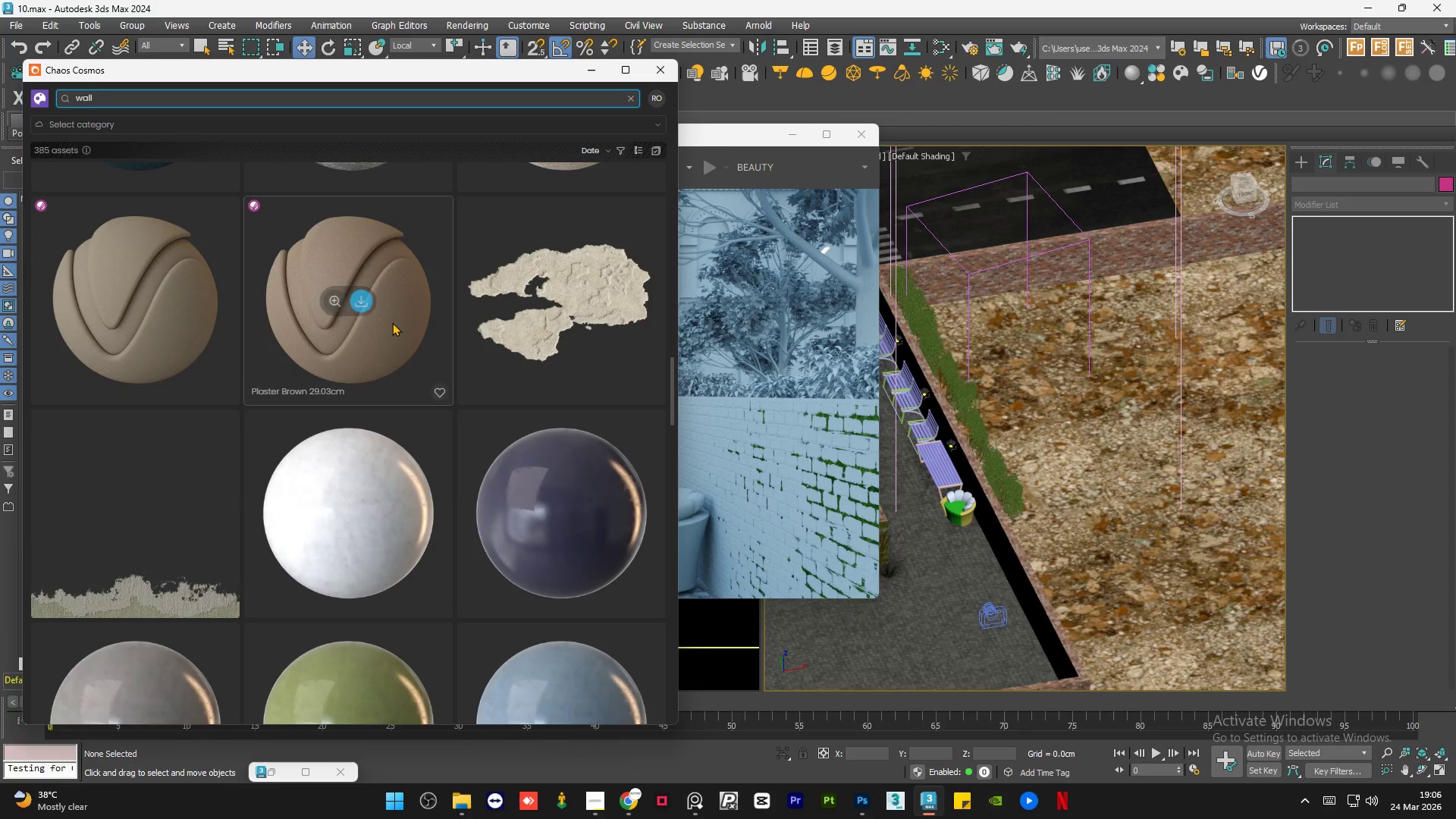 
mouse_move([473, 331])
 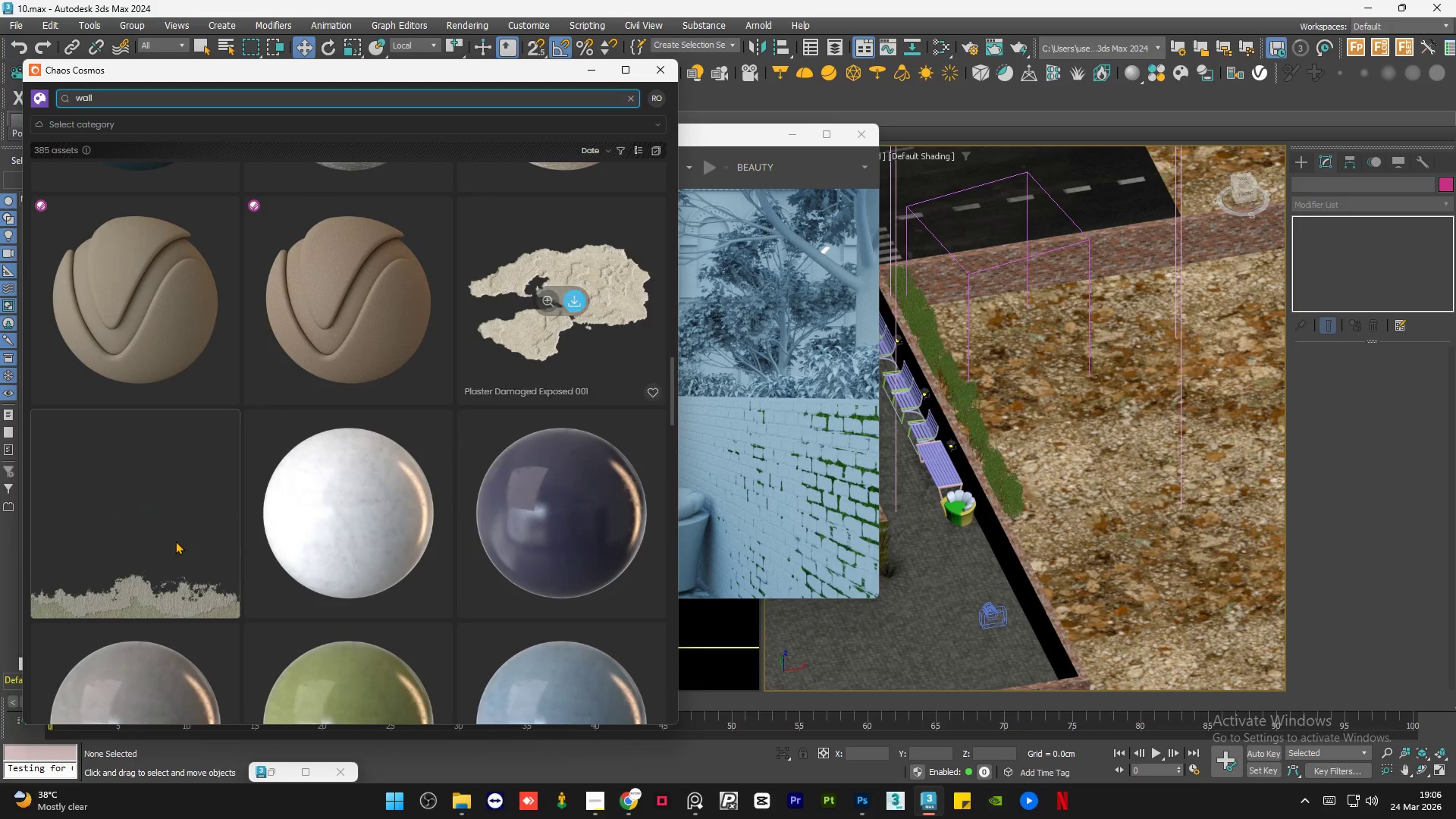 
mouse_move([180, 524])
 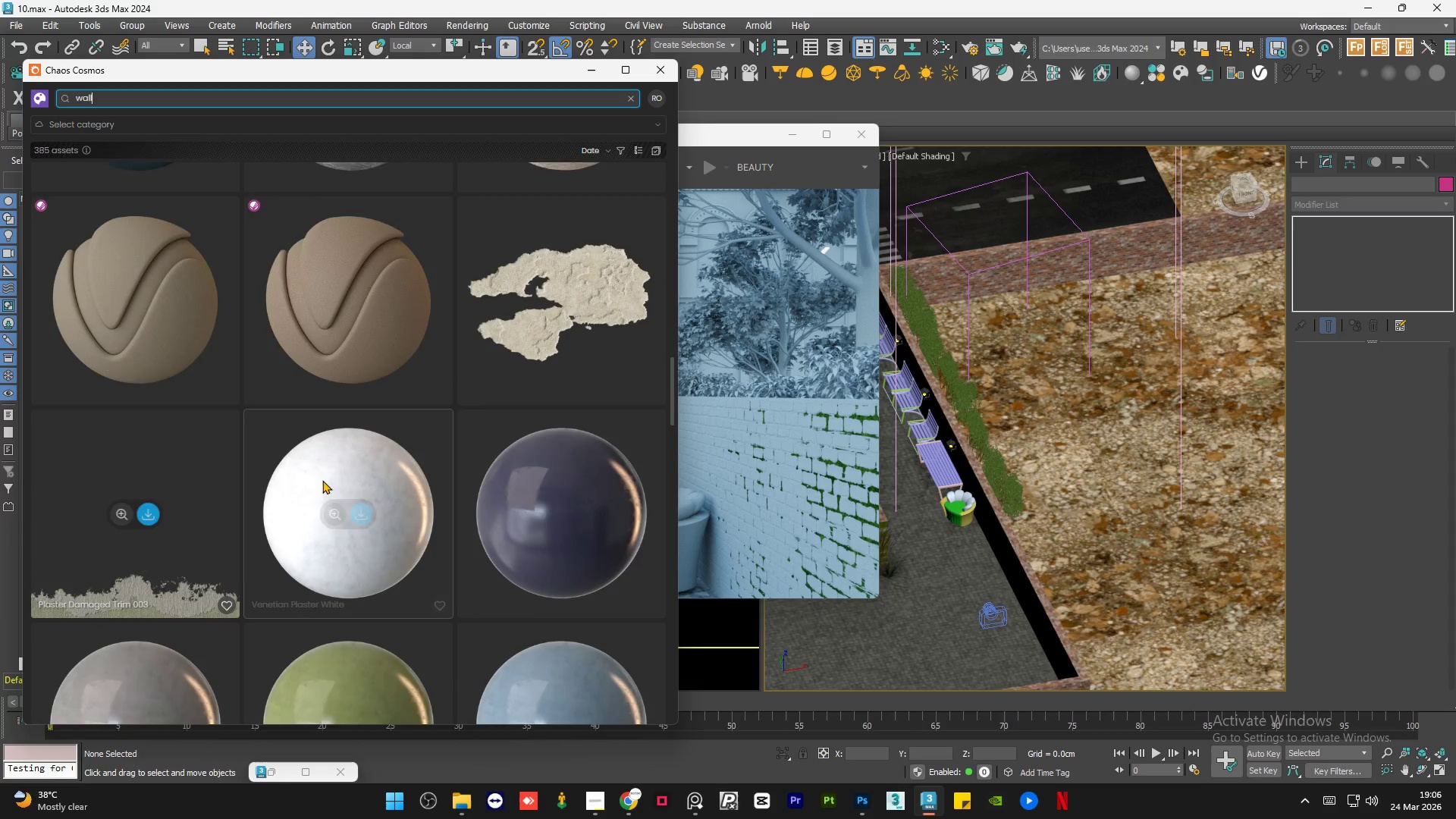 
scroll: coordinate [362, 484], scroll_direction: down, amount: 20.0
 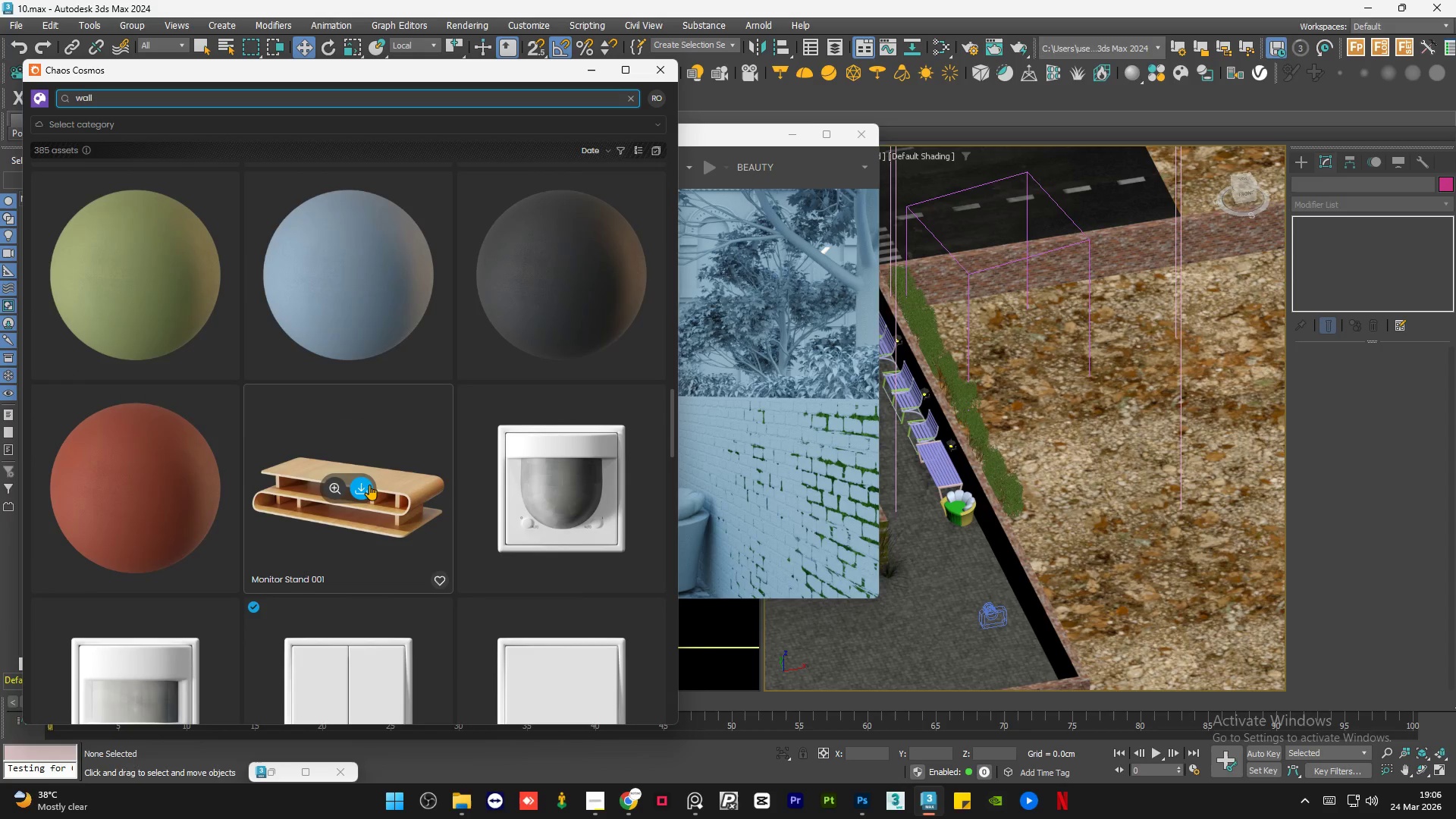 
scroll: coordinate [369, 484], scroll_direction: up, amount: 23.0
 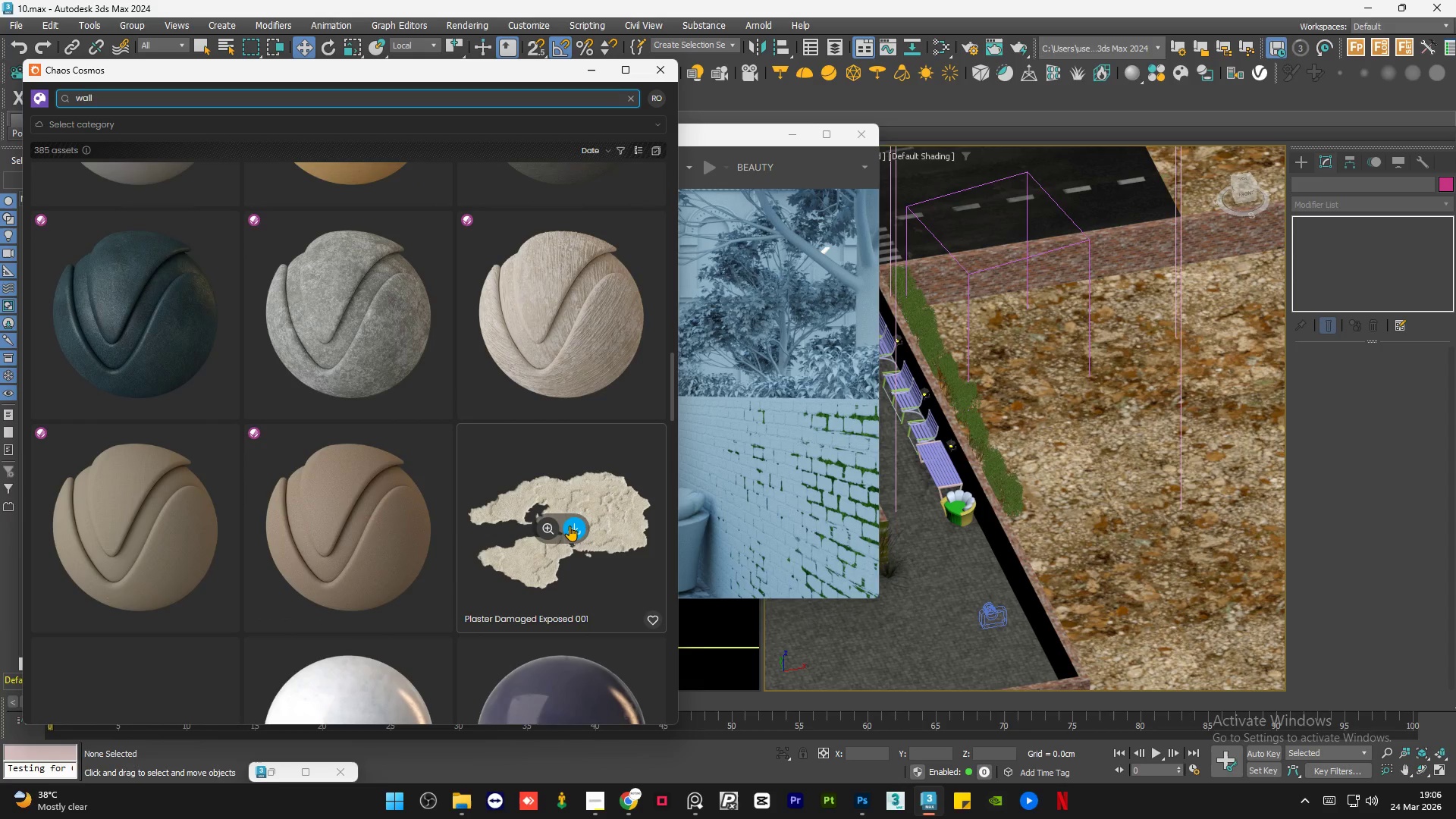 
left_click([570, 526])
 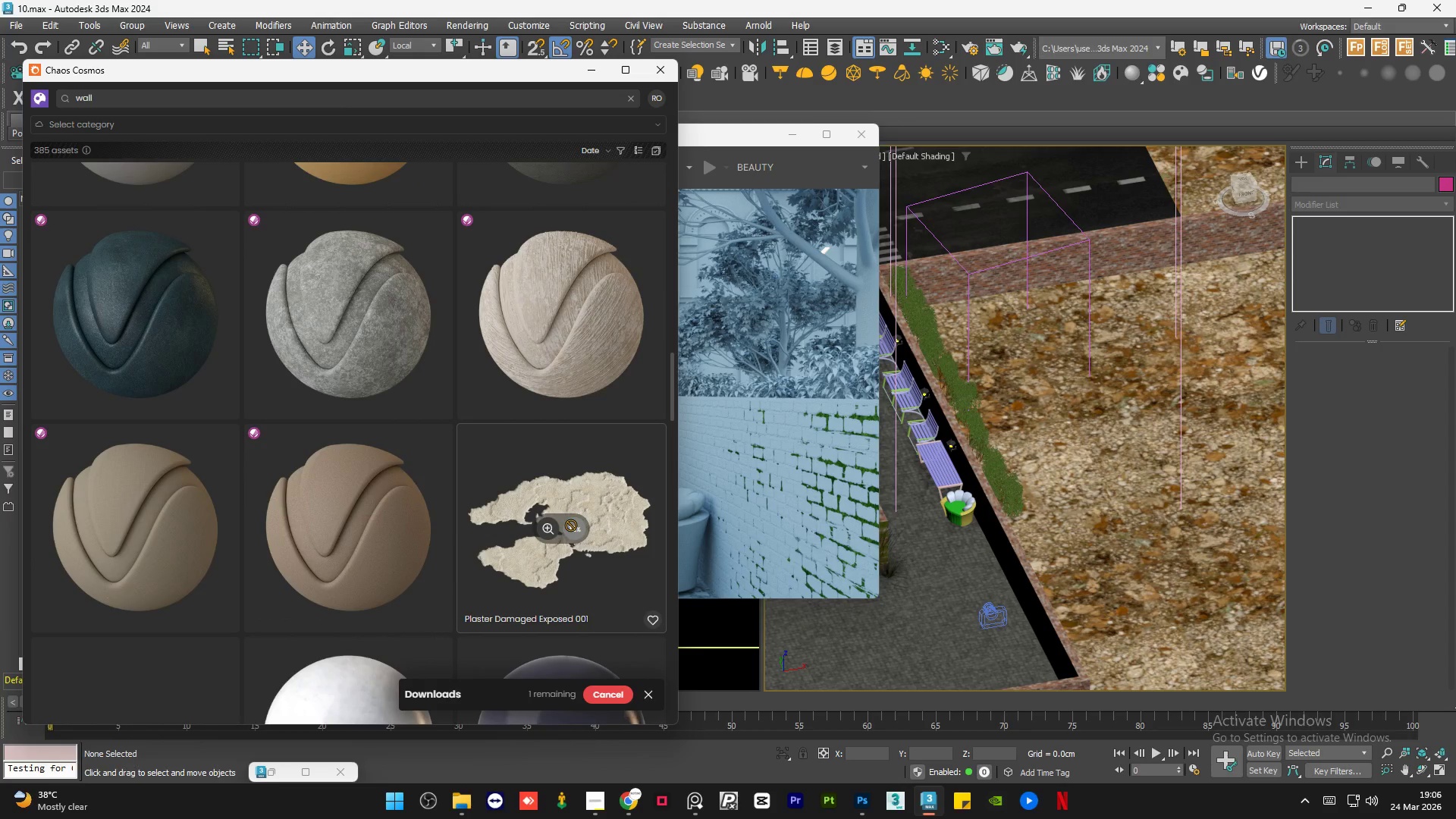 
wait(5.22)
 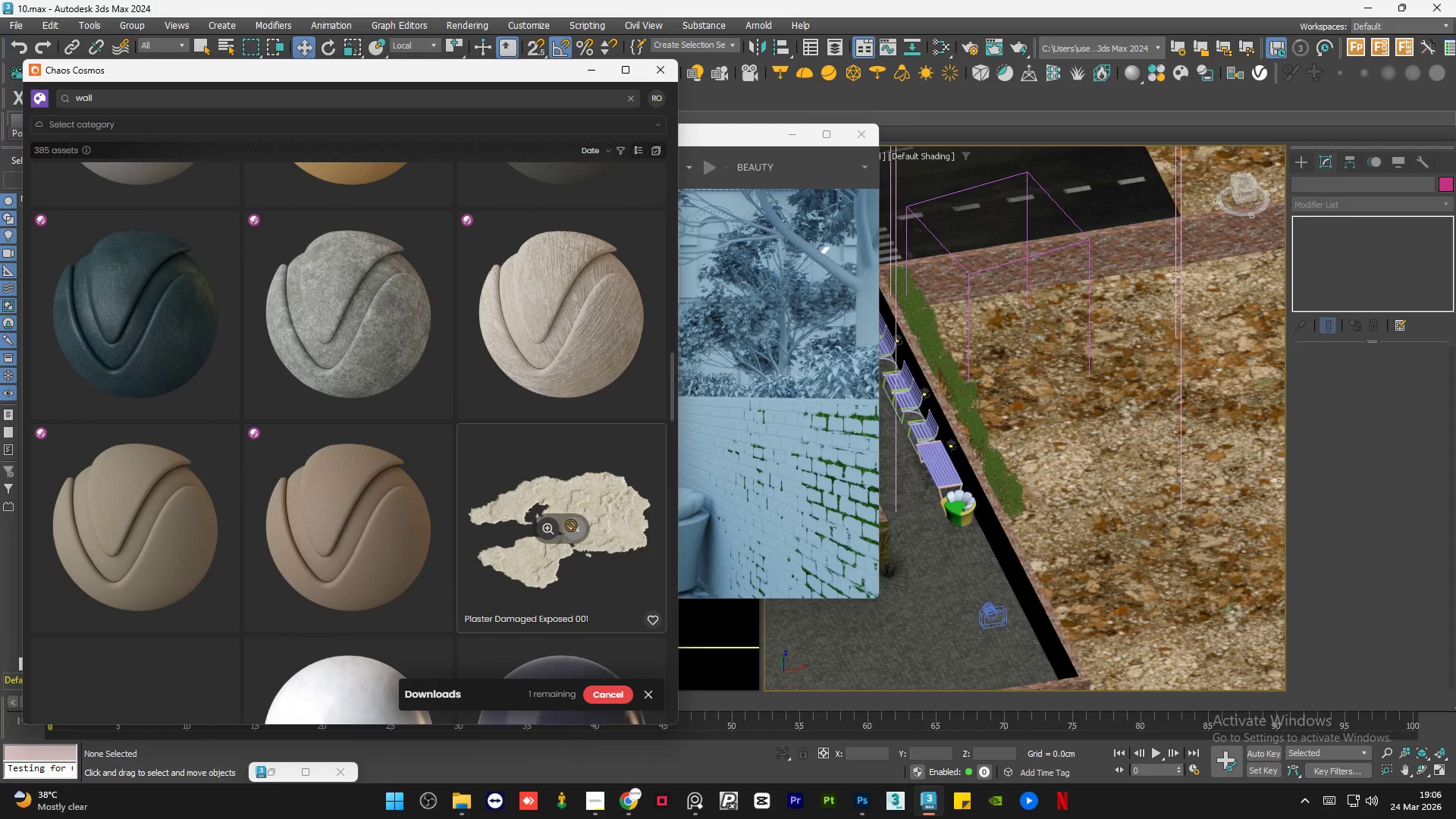 
scroll: coordinate [1157, 494], scroll_direction: down, amount: 4.0
 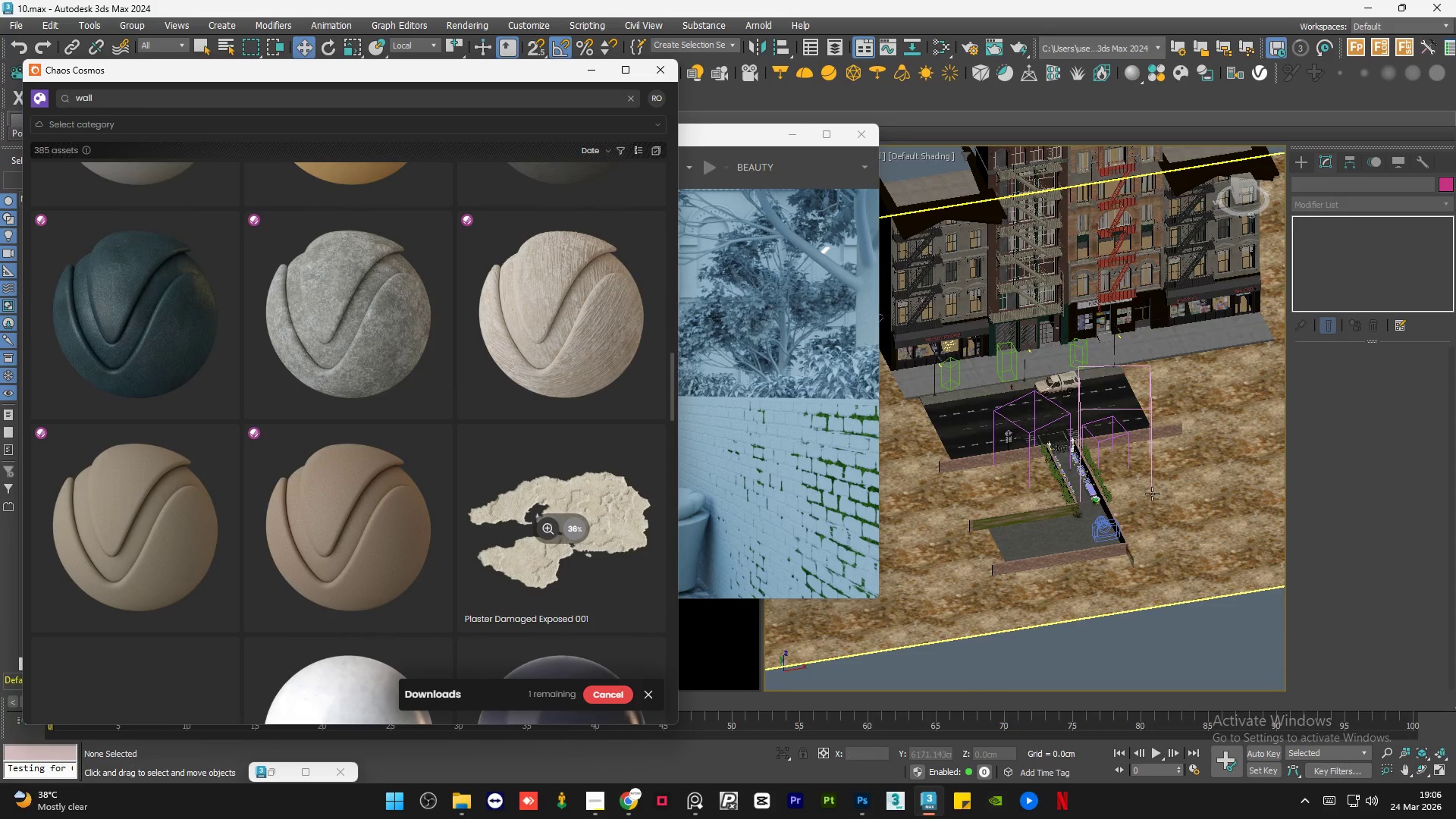 
hold_key(key=AltLeft, duration=1.51)
 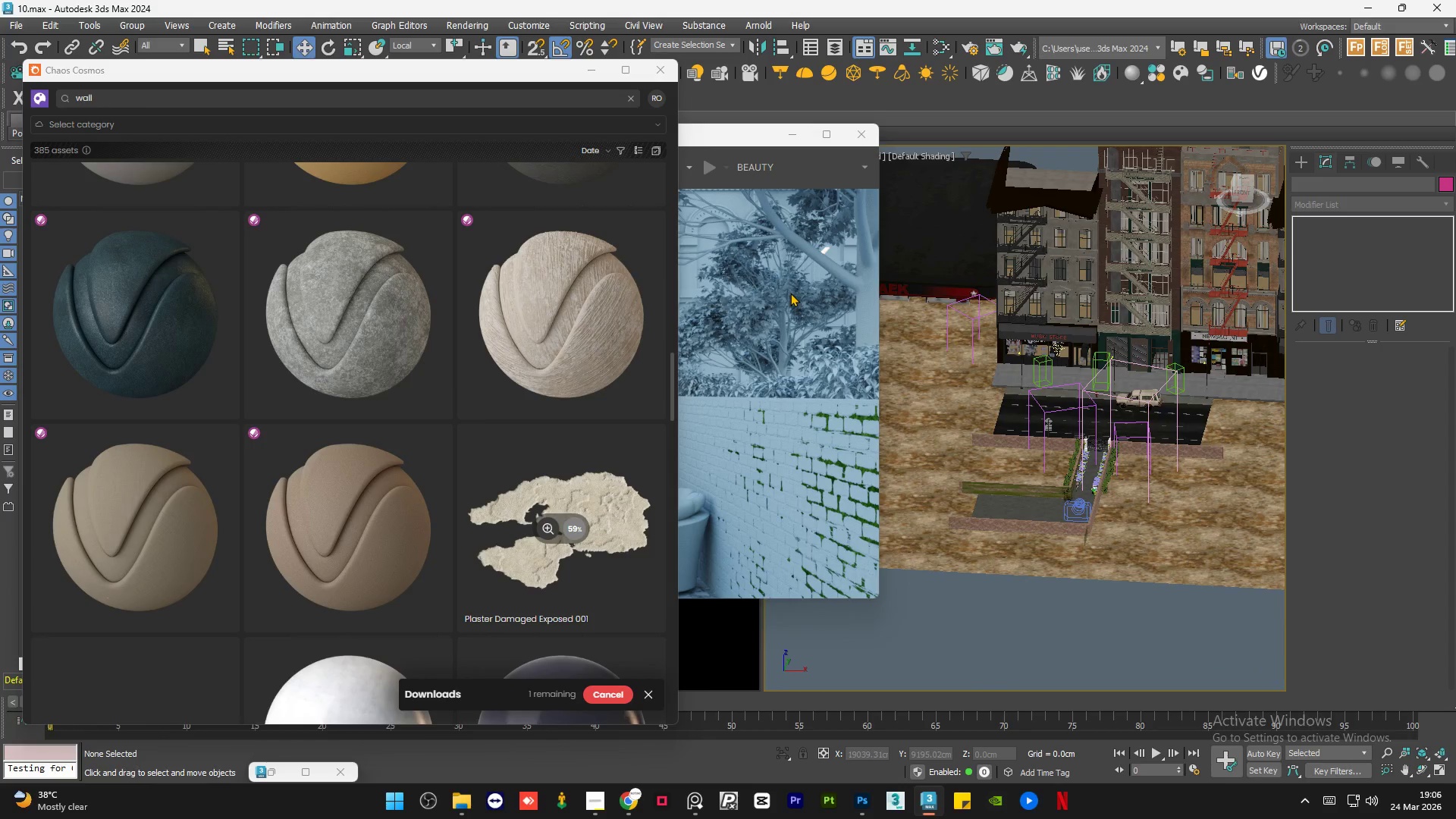 
key(Alt+AltLeft)
 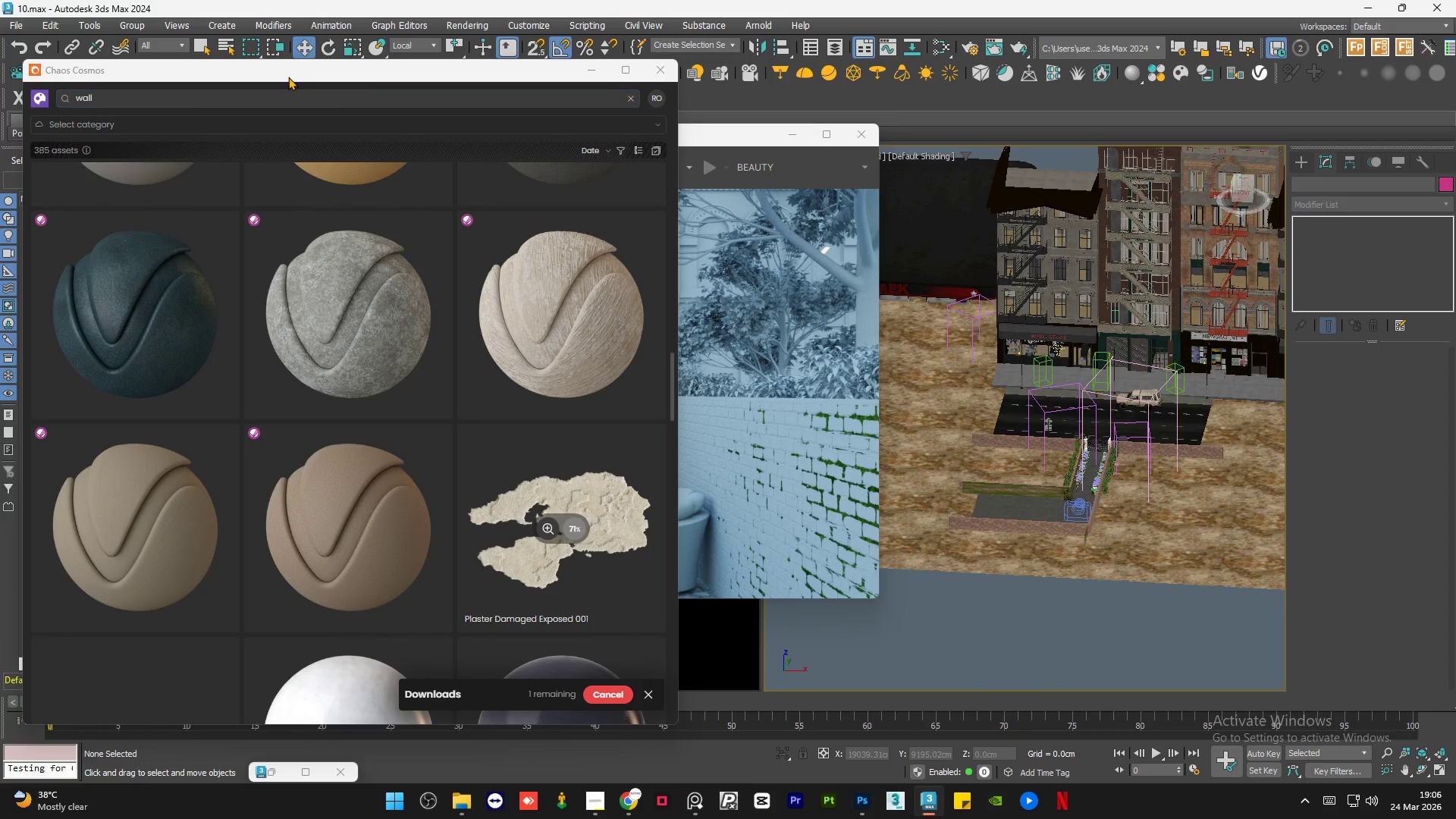 
left_click_drag(start_coordinate=[268, 70], to_coordinate=[372, 58])
 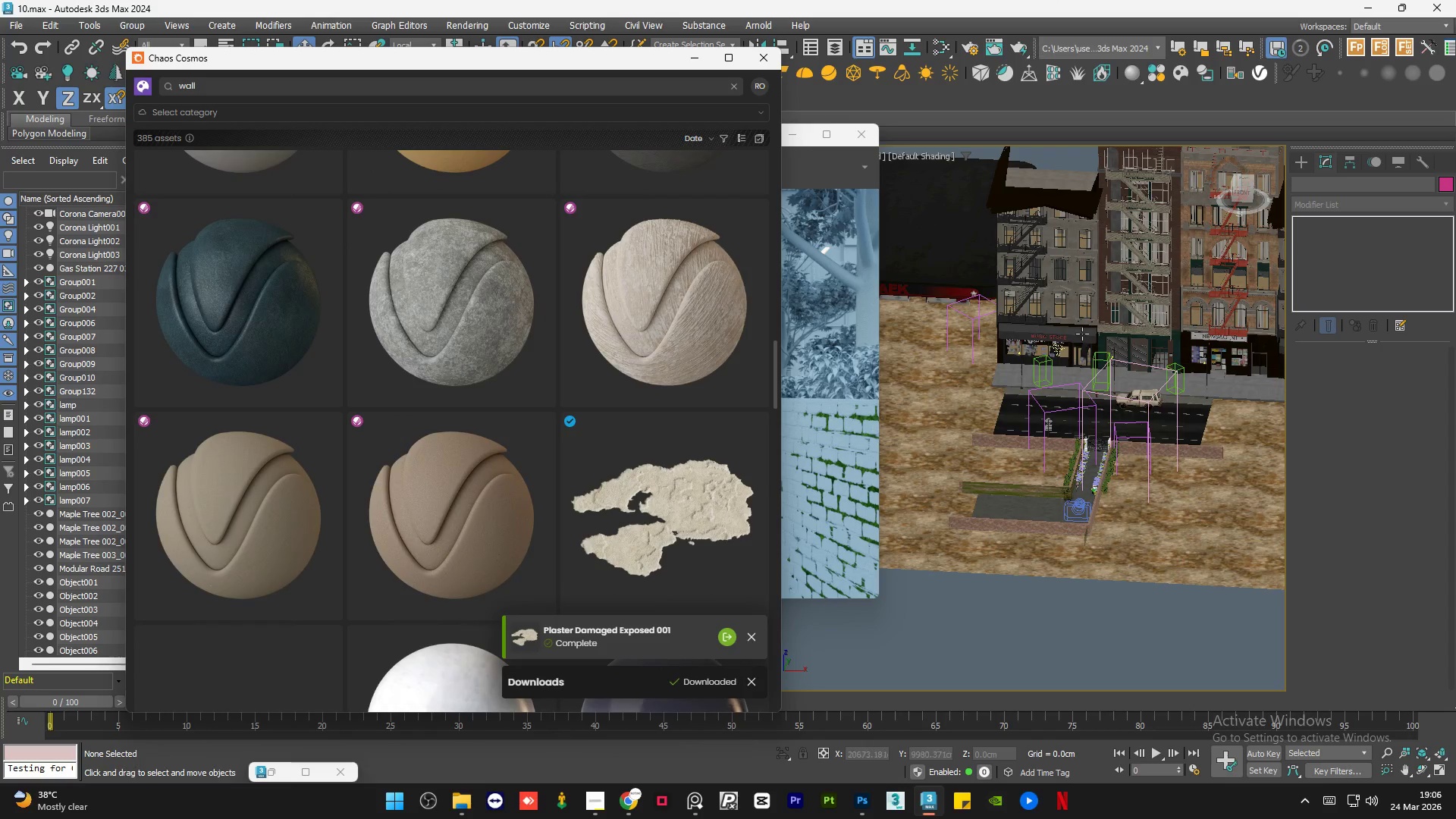 
scroll: coordinate [1014, 272], scroll_direction: up, amount: 15.0
 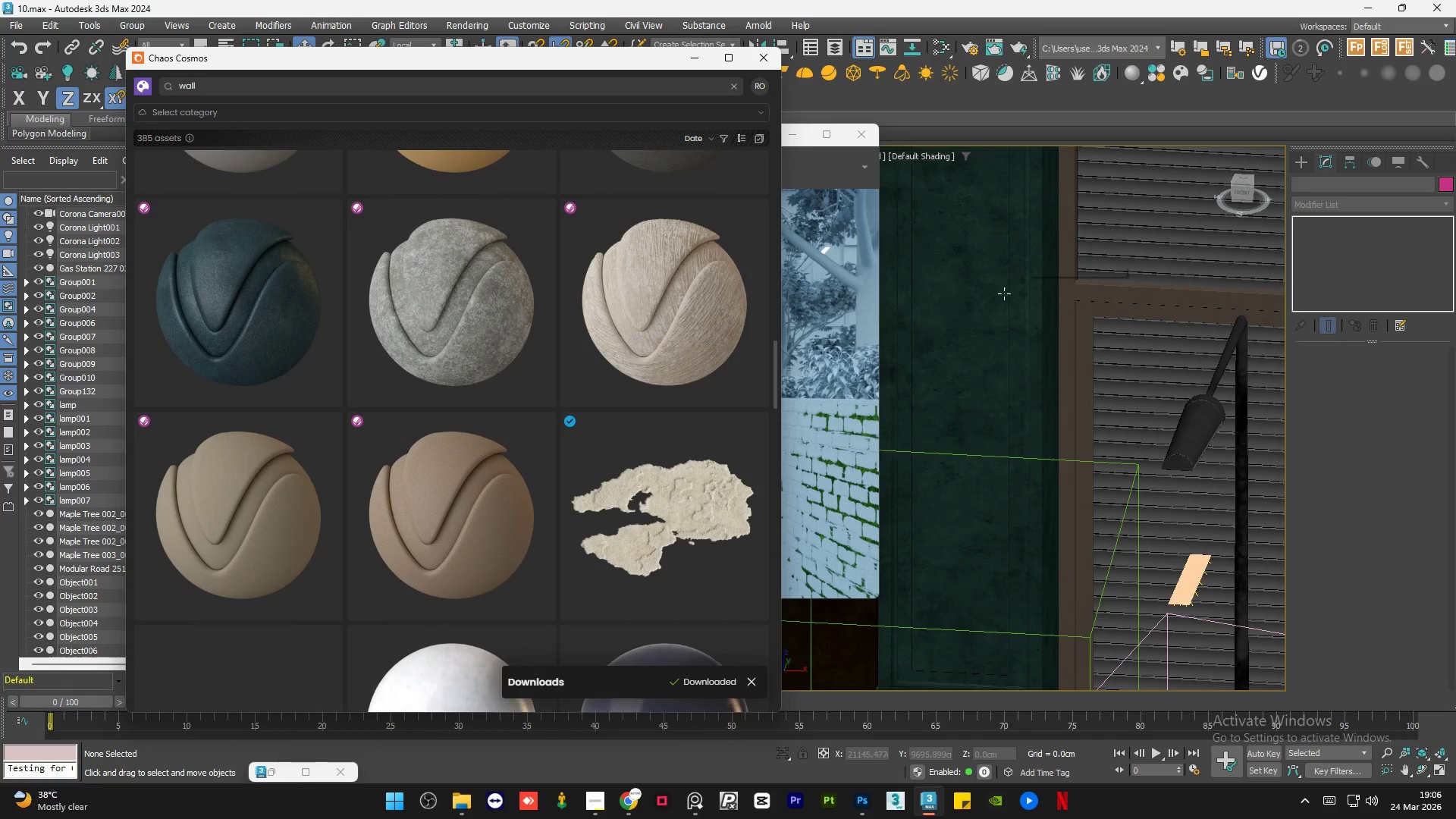 
scroll: coordinate [1004, 340], scroll_direction: down, amount: 1.0
 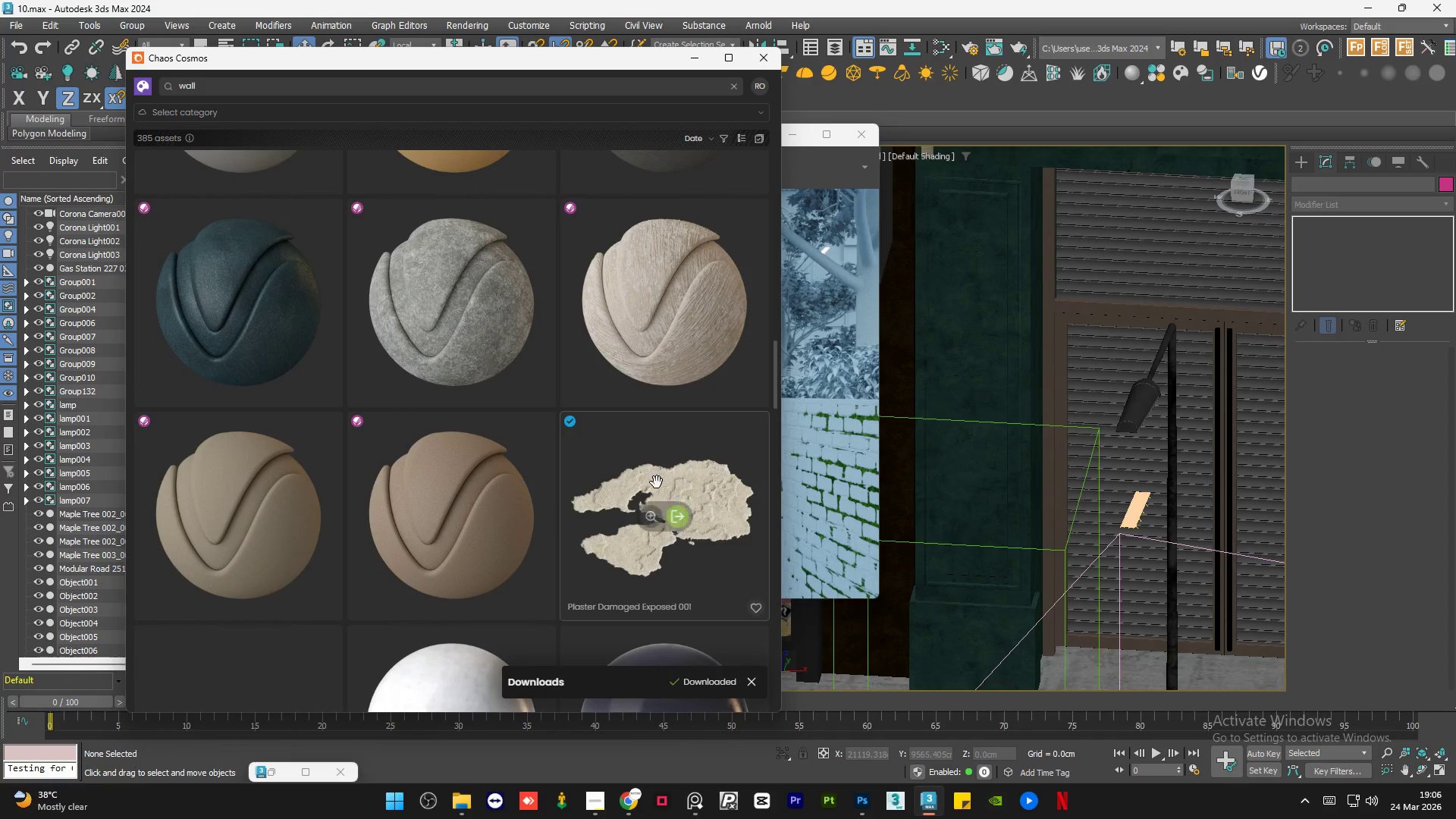 
left_click_drag(start_coordinate=[651, 482], to_coordinate=[992, 380])
 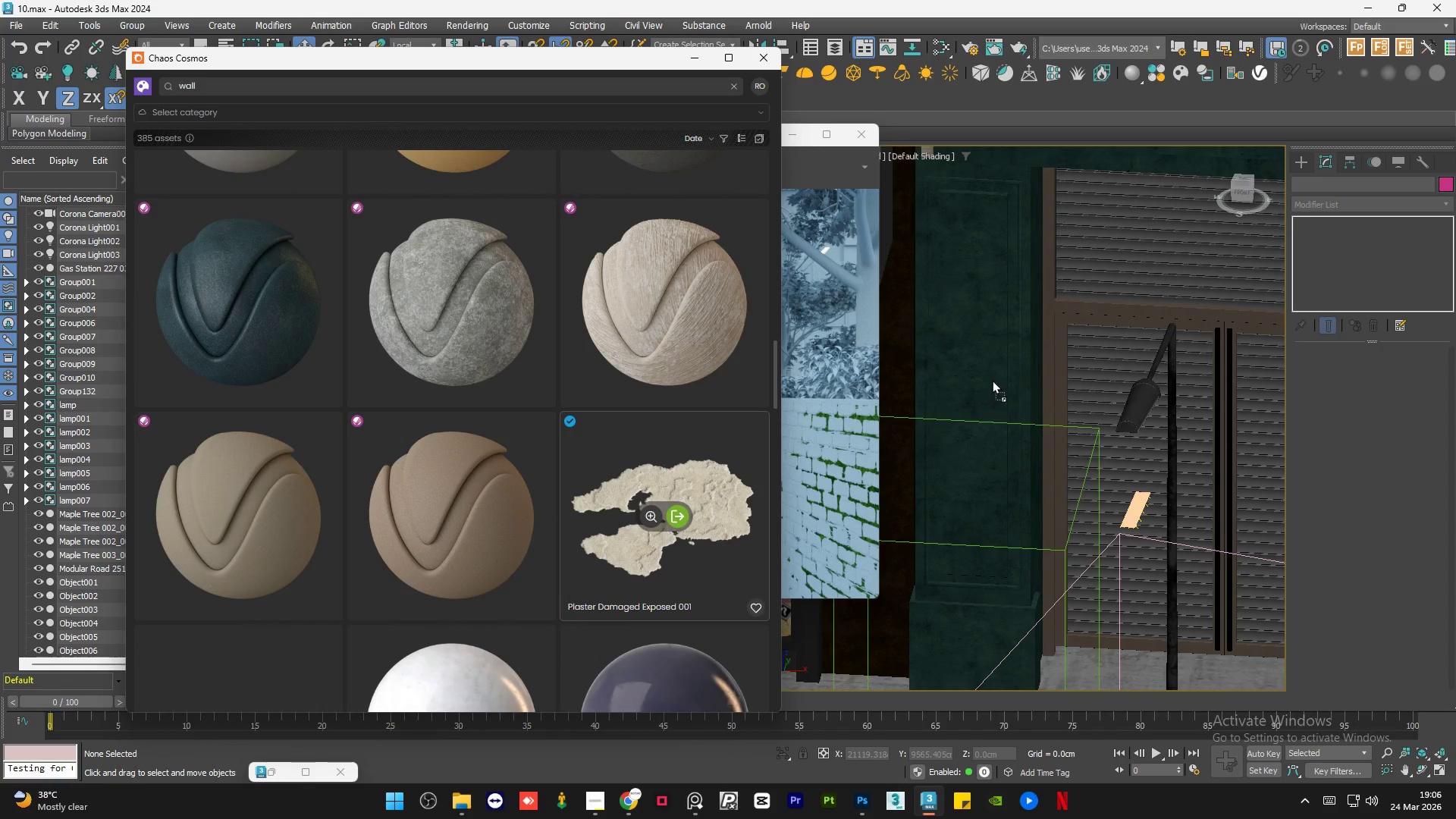 
wait(5.78)
 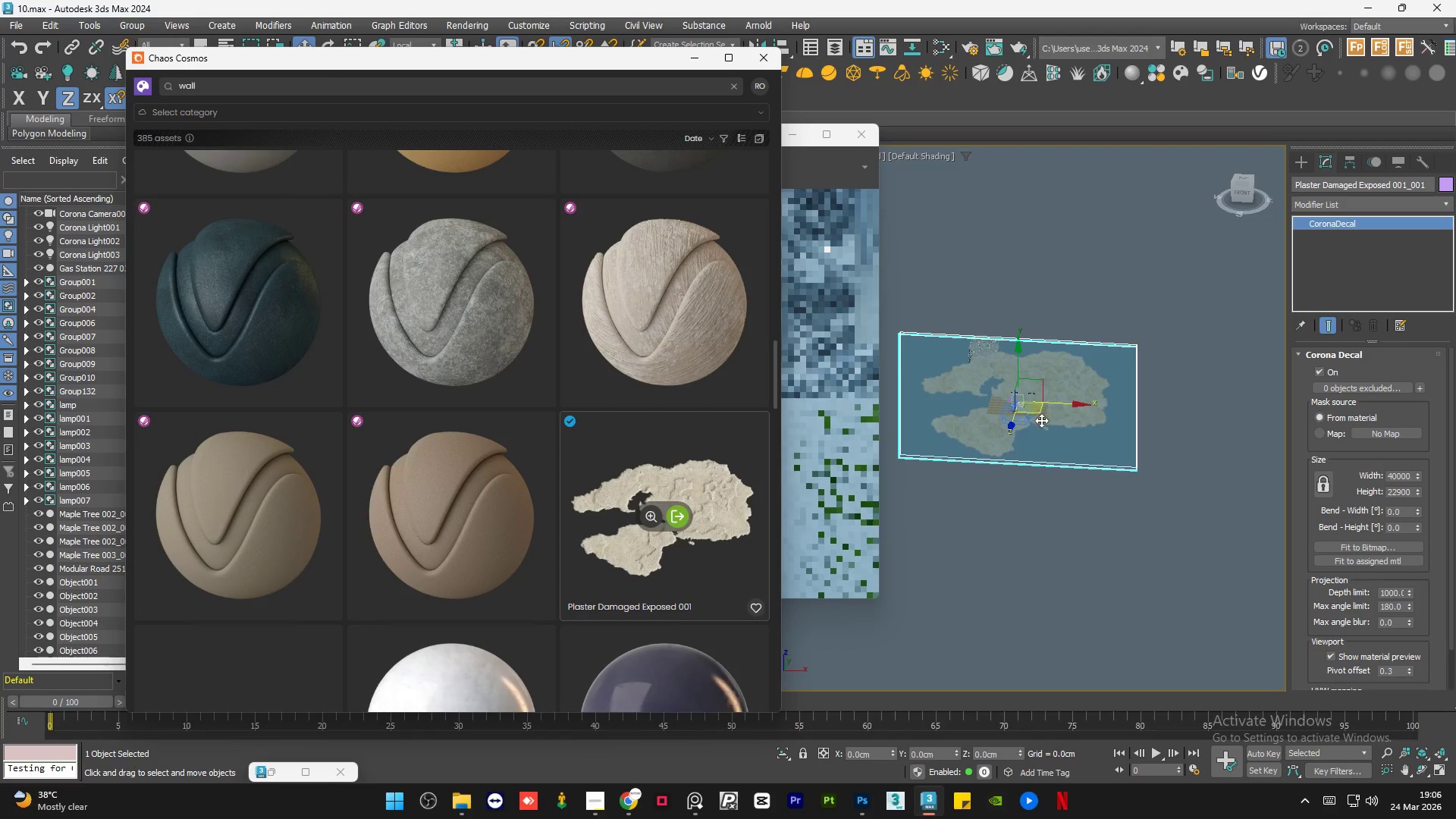 
hold_key(key=AltLeft, duration=1.17)
 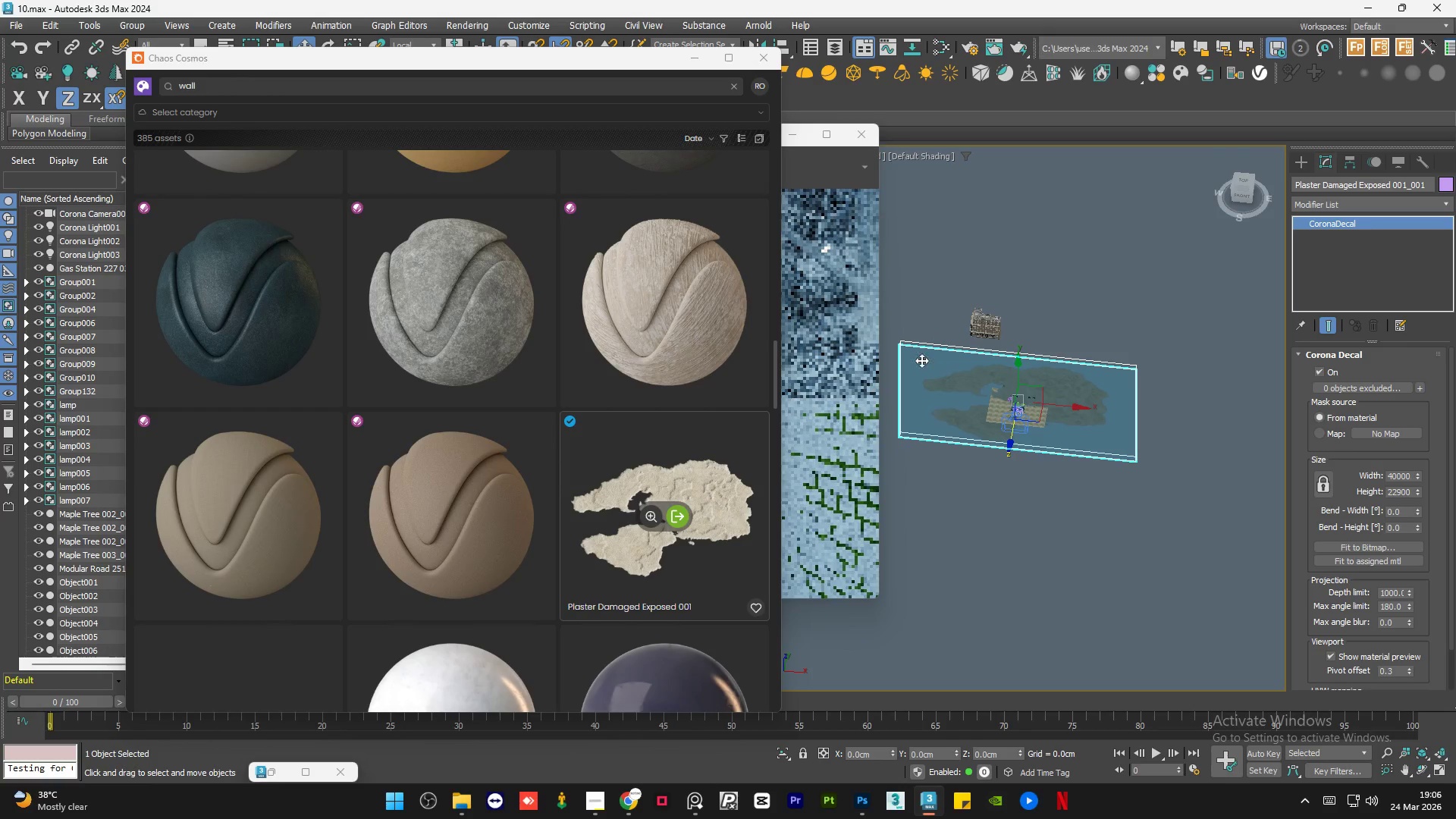 
scroll: coordinate [1036, 413], scroll_direction: down, amount: 19.0
 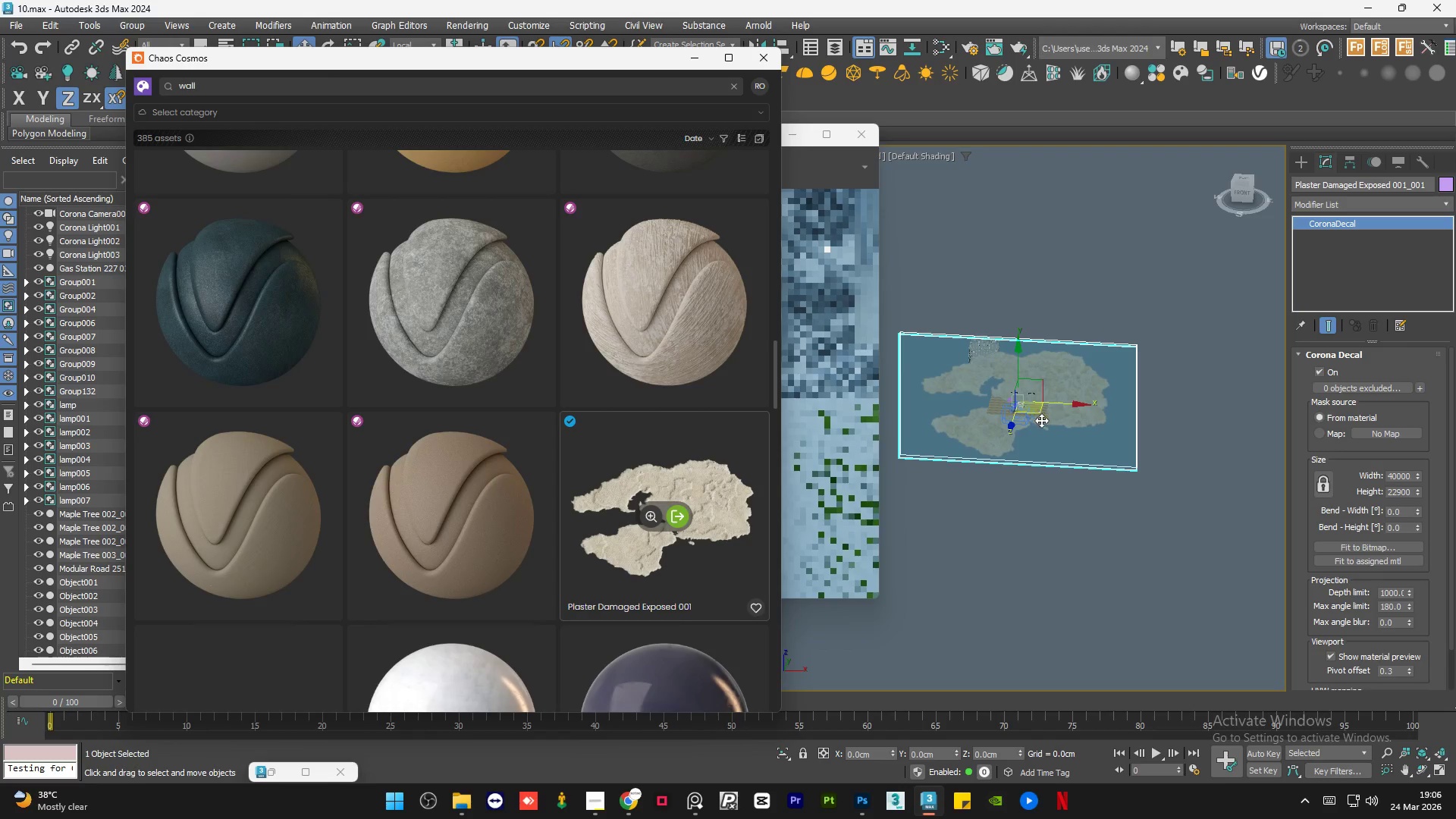 
scroll: coordinate [909, 350], scroll_direction: up, amount: 9.0
 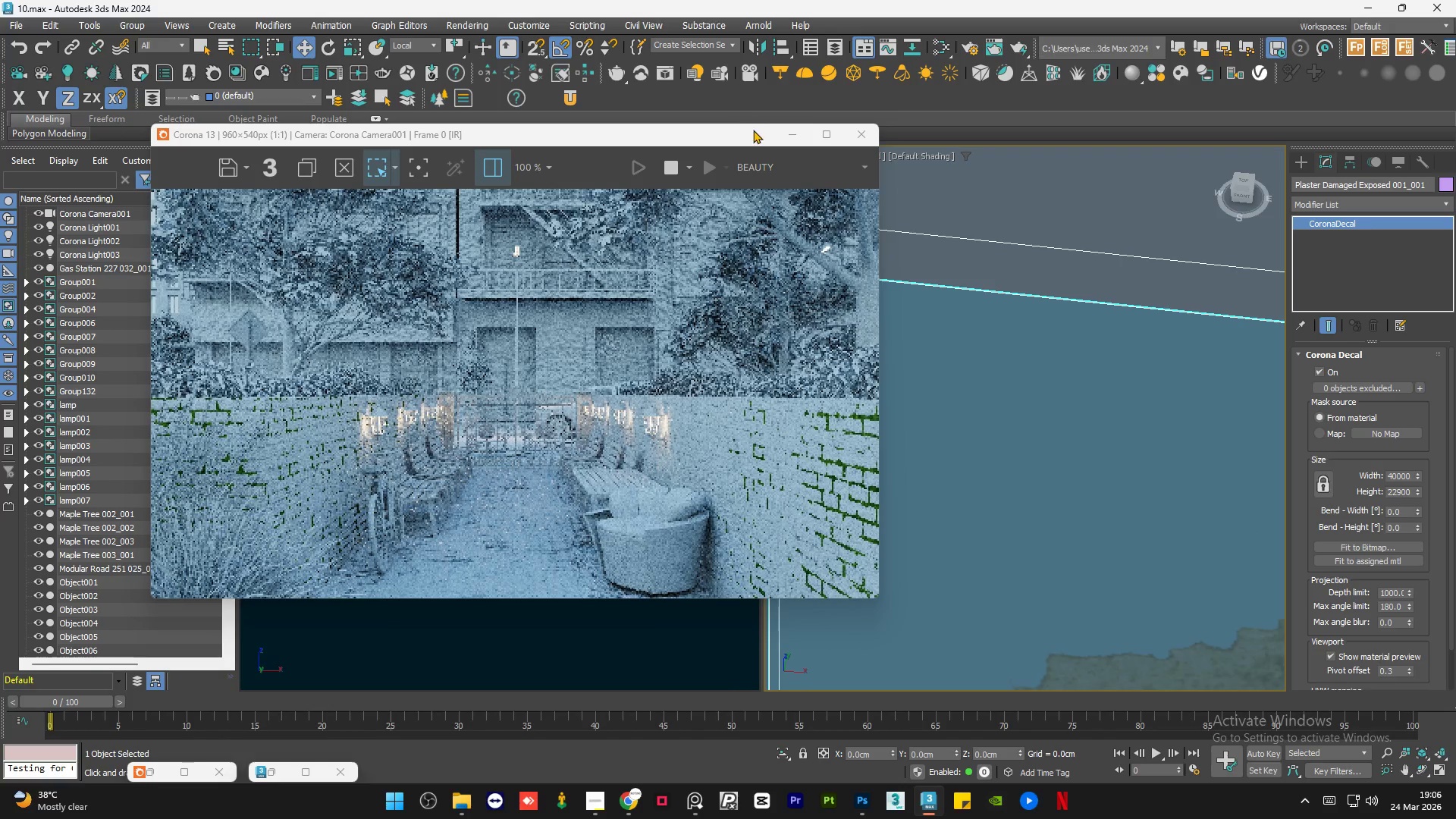 
left_click([789, 138])
 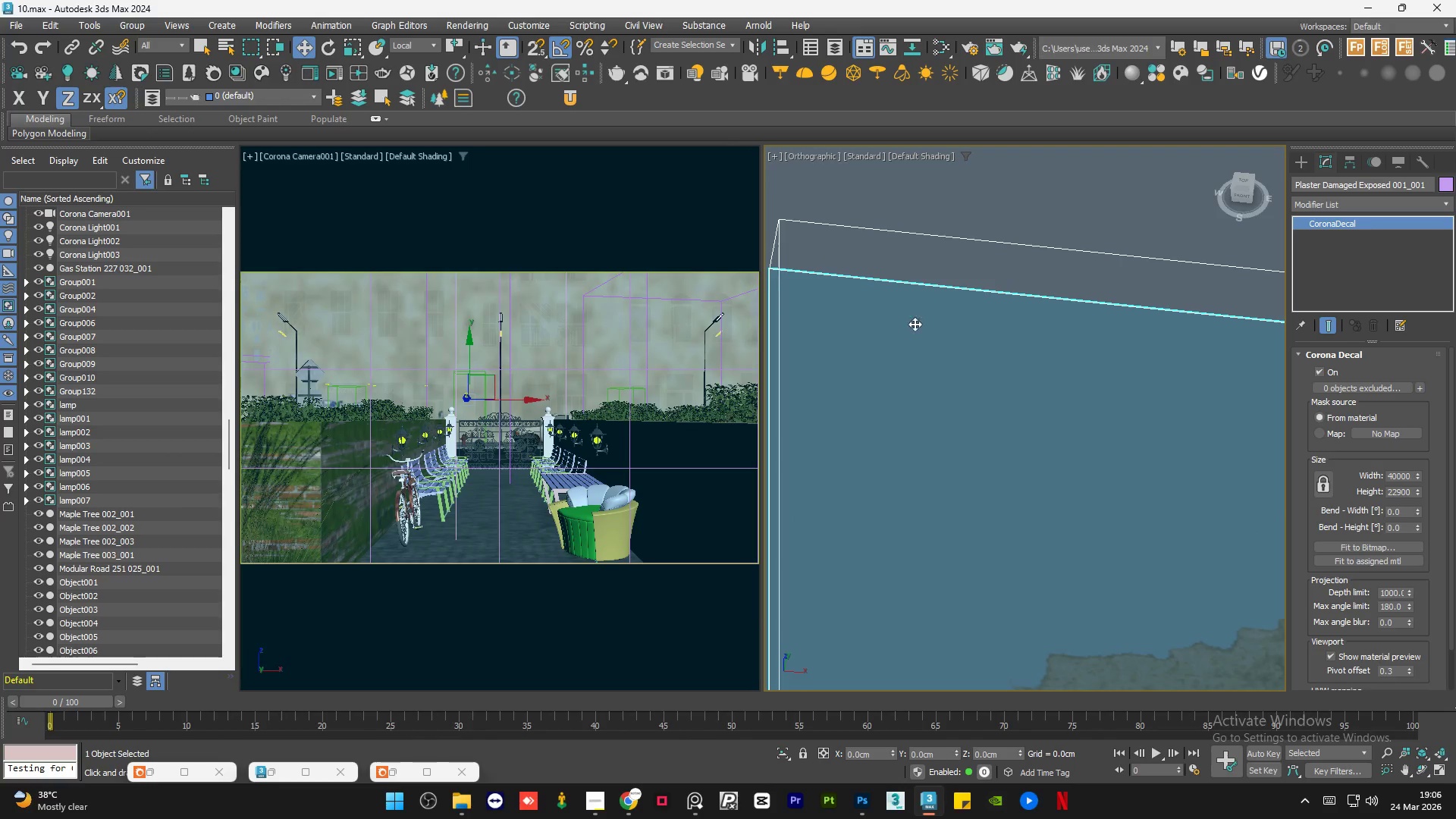 
hold_key(key=AltLeft, duration=1.36)
 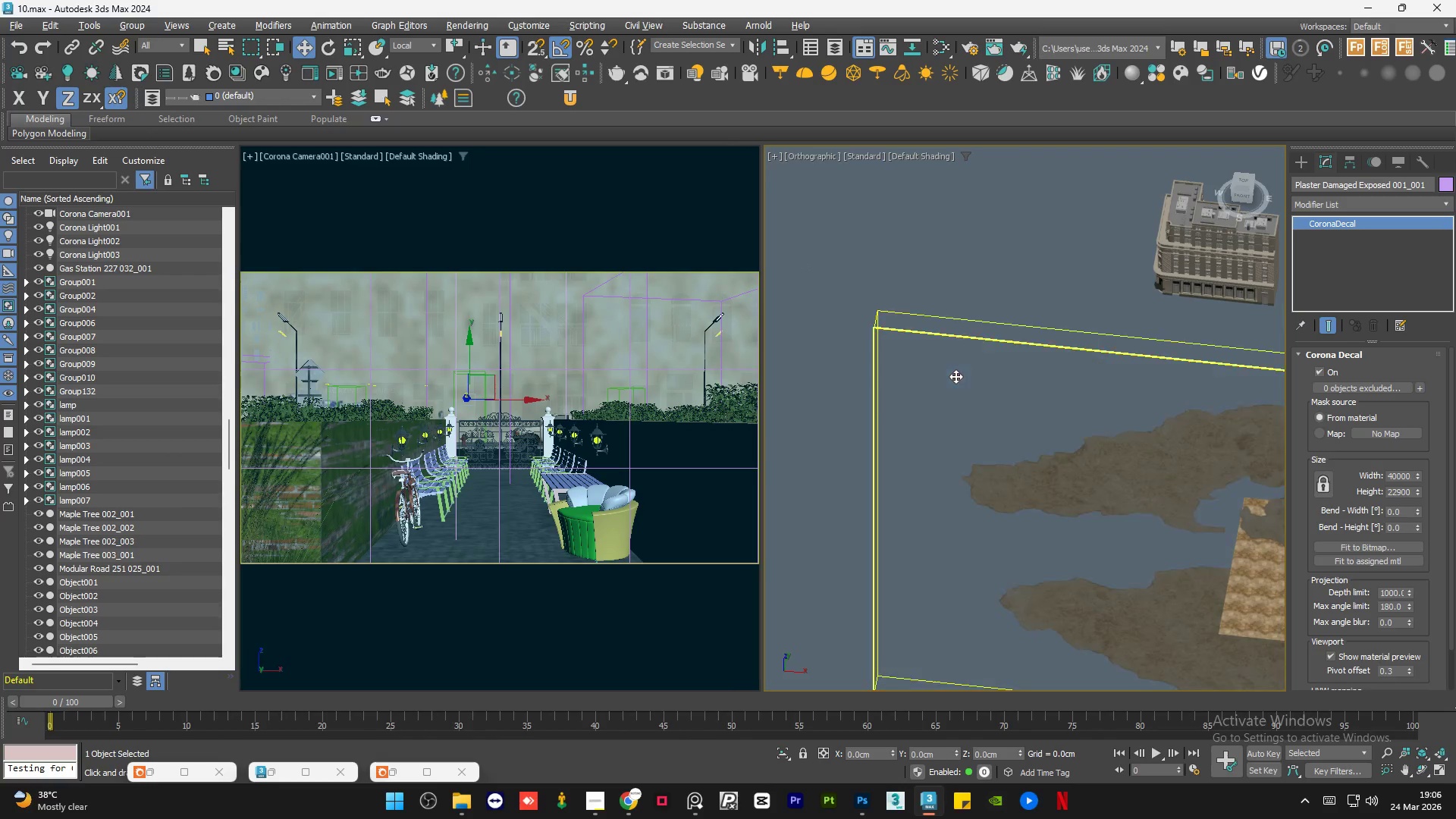 
scroll: coordinate [956, 379], scroll_direction: down, amount: 8.0
 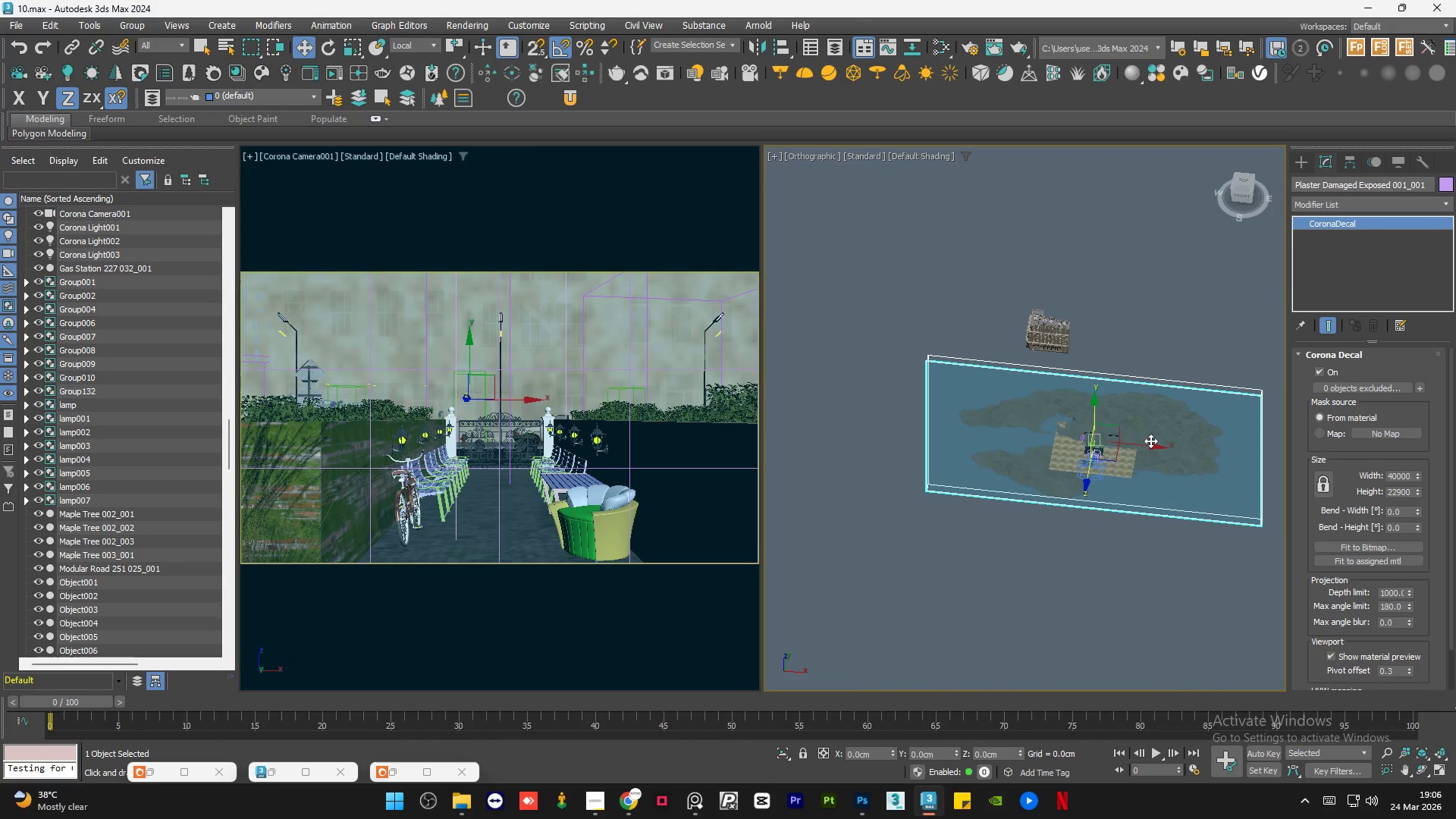 
scroll: coordinate [1037, 396], scroll_direction: up, amount: 2.0
 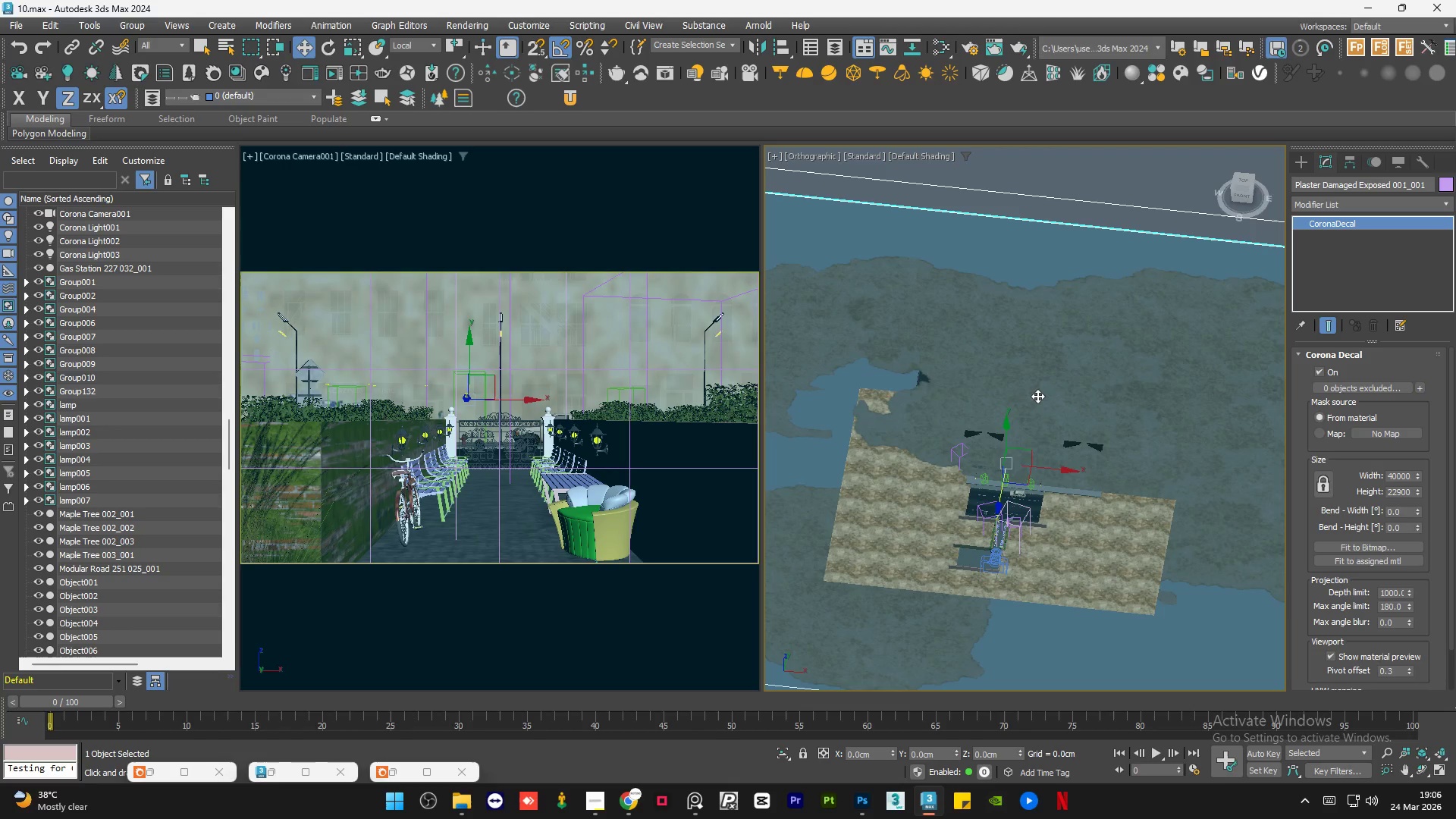 
key(R)
 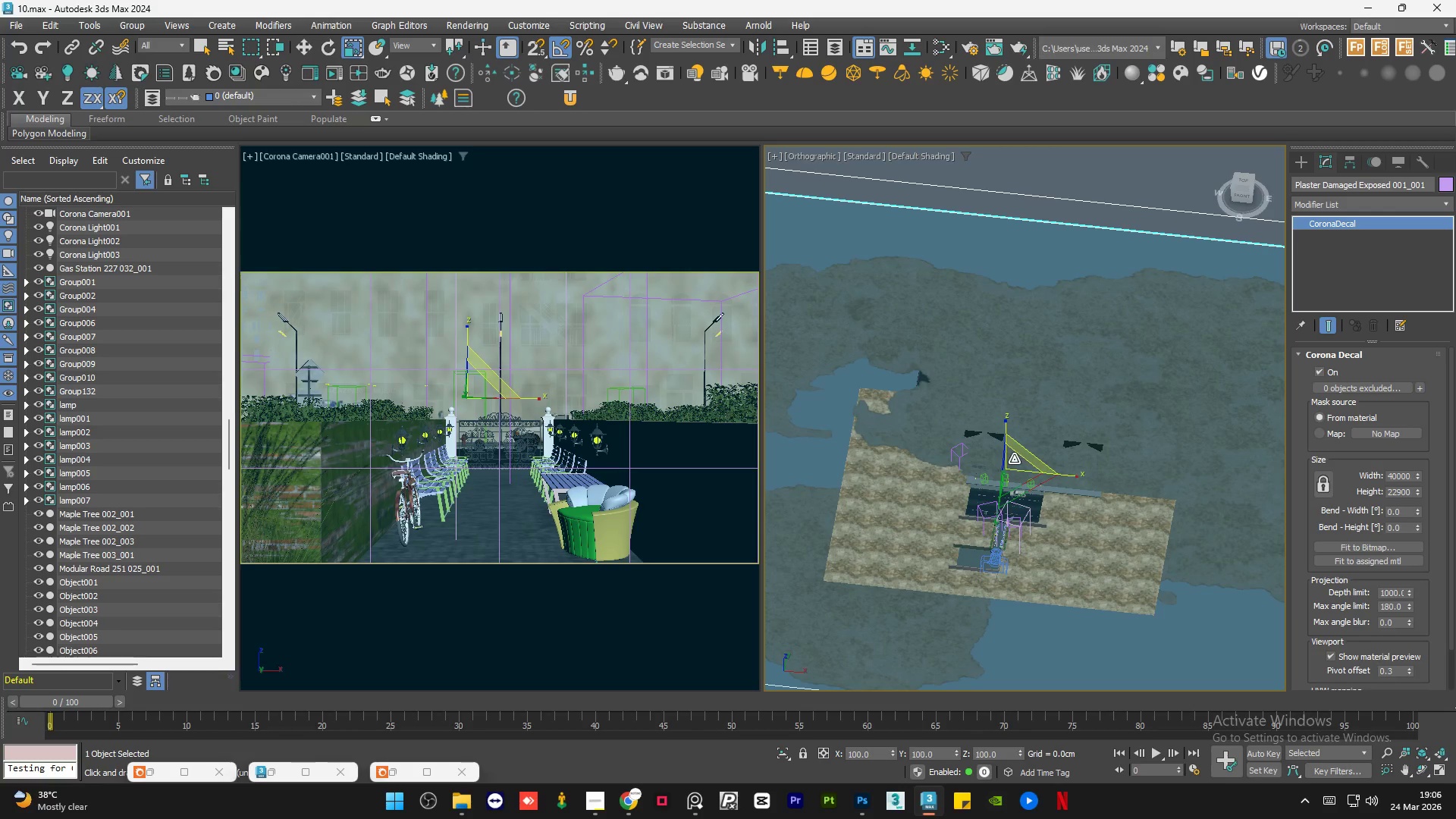 
left_click_drag(start_coordinate=[1014, 459], to_coordinate=[1060, 613])
 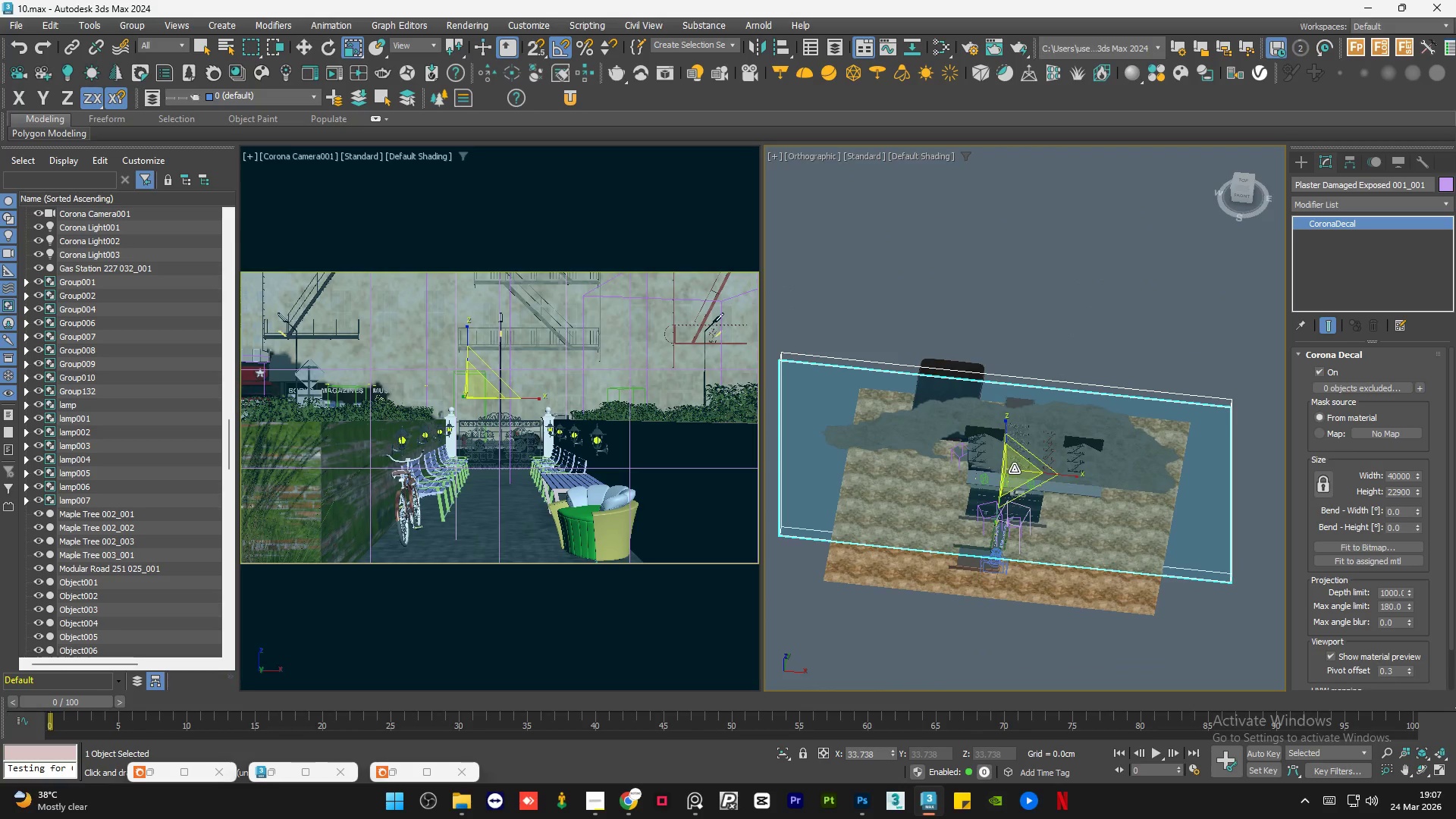 
left_click_drag(start_coordinate=[1014, 468], to_coordinate=[1073, 629])
 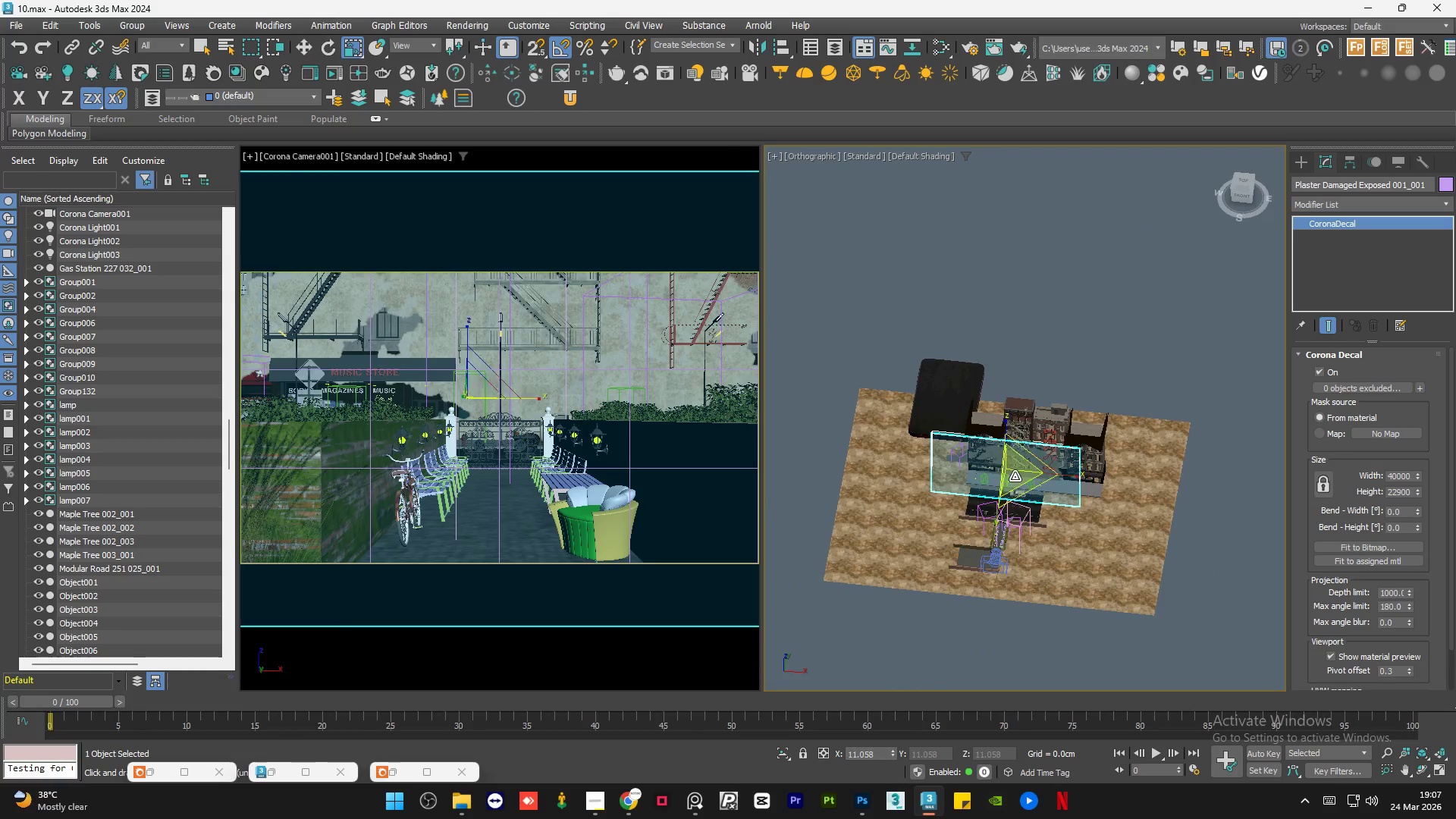 
scroll: coordinate [1015, 476], scroll_direction: up, amount: 5.0
 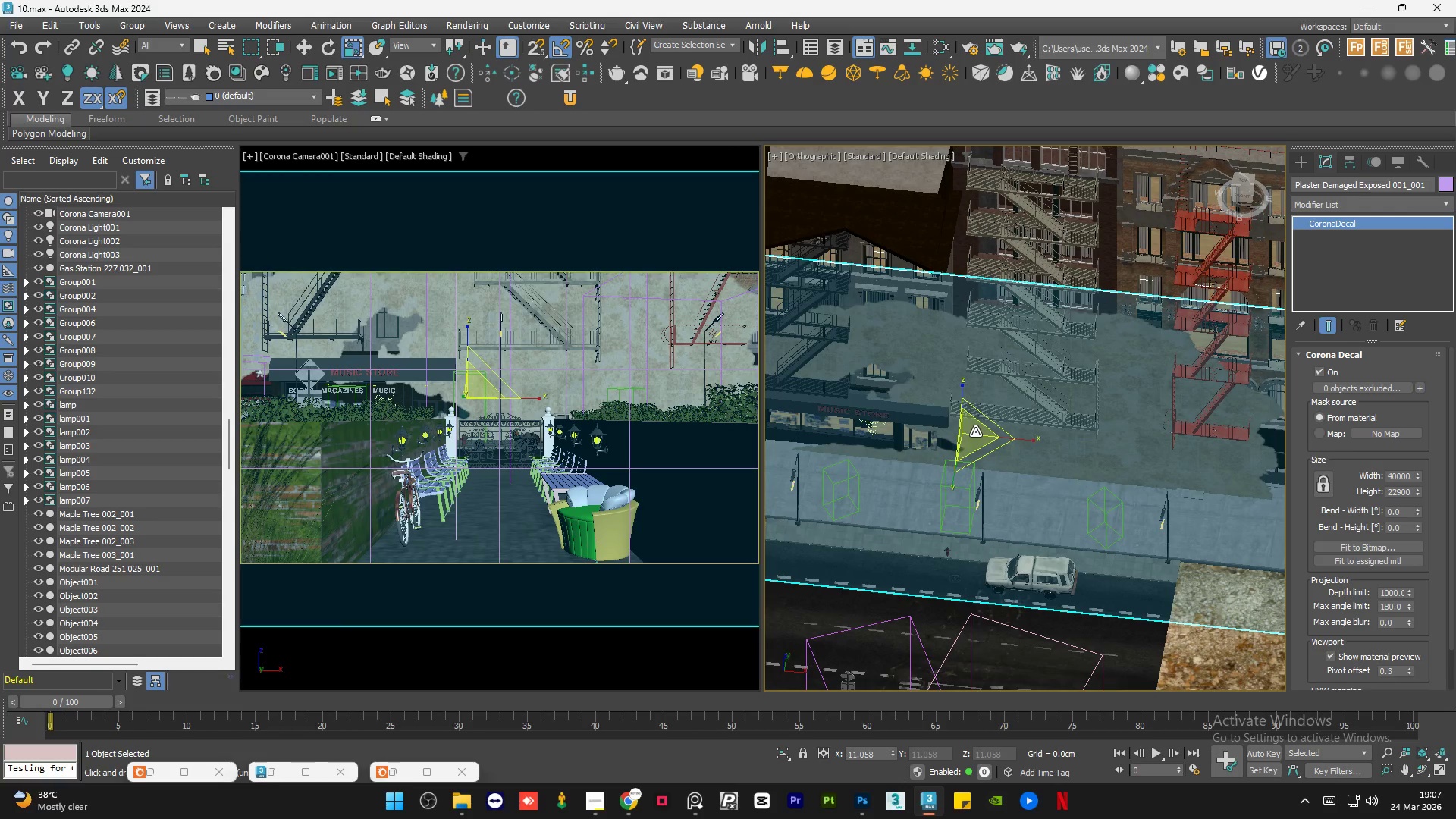 
left_click_drag(start_coordinate=[972, 428], to_coordinate=[1034, 617])
 